 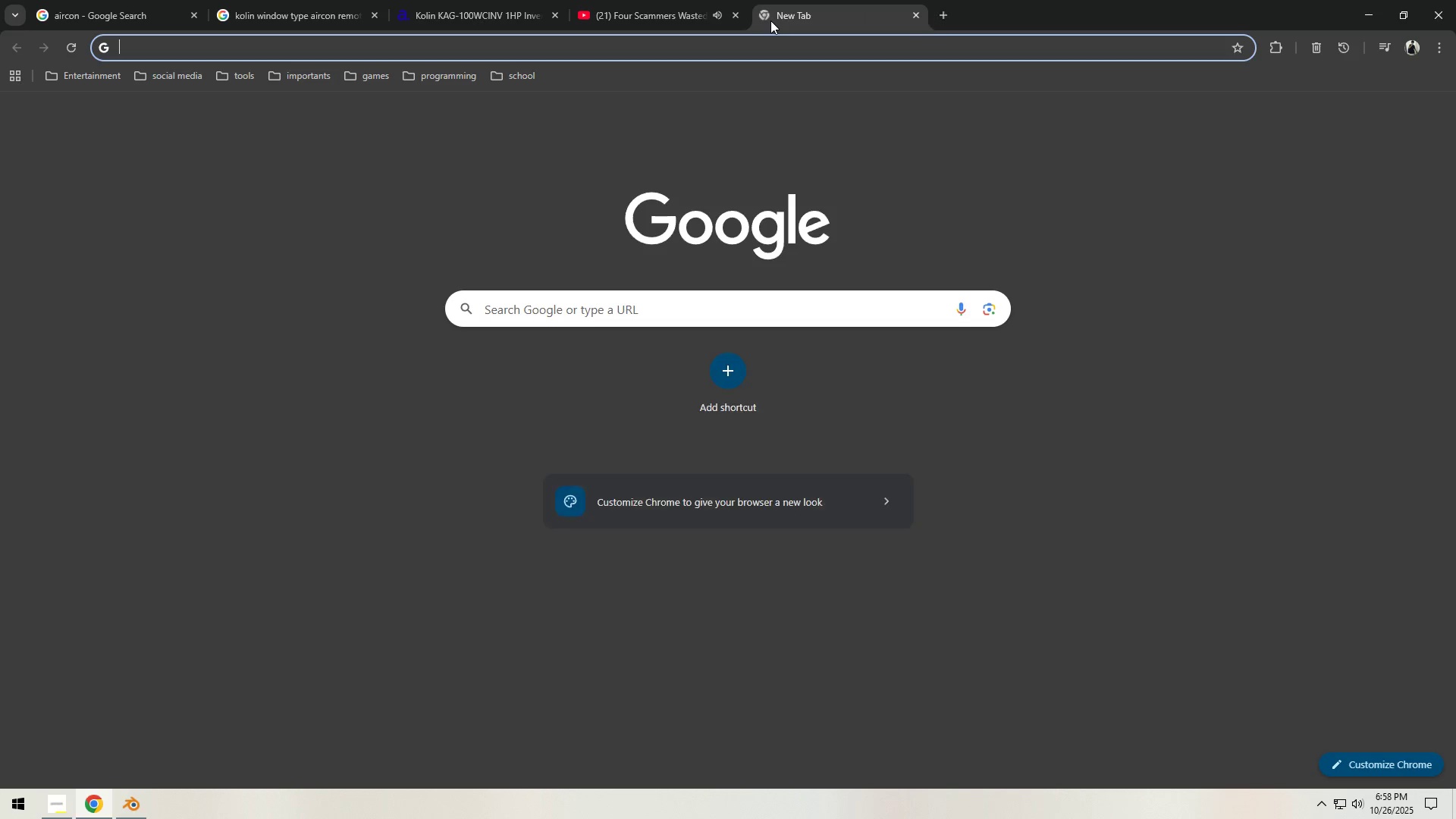 
type(poliigon.com)
 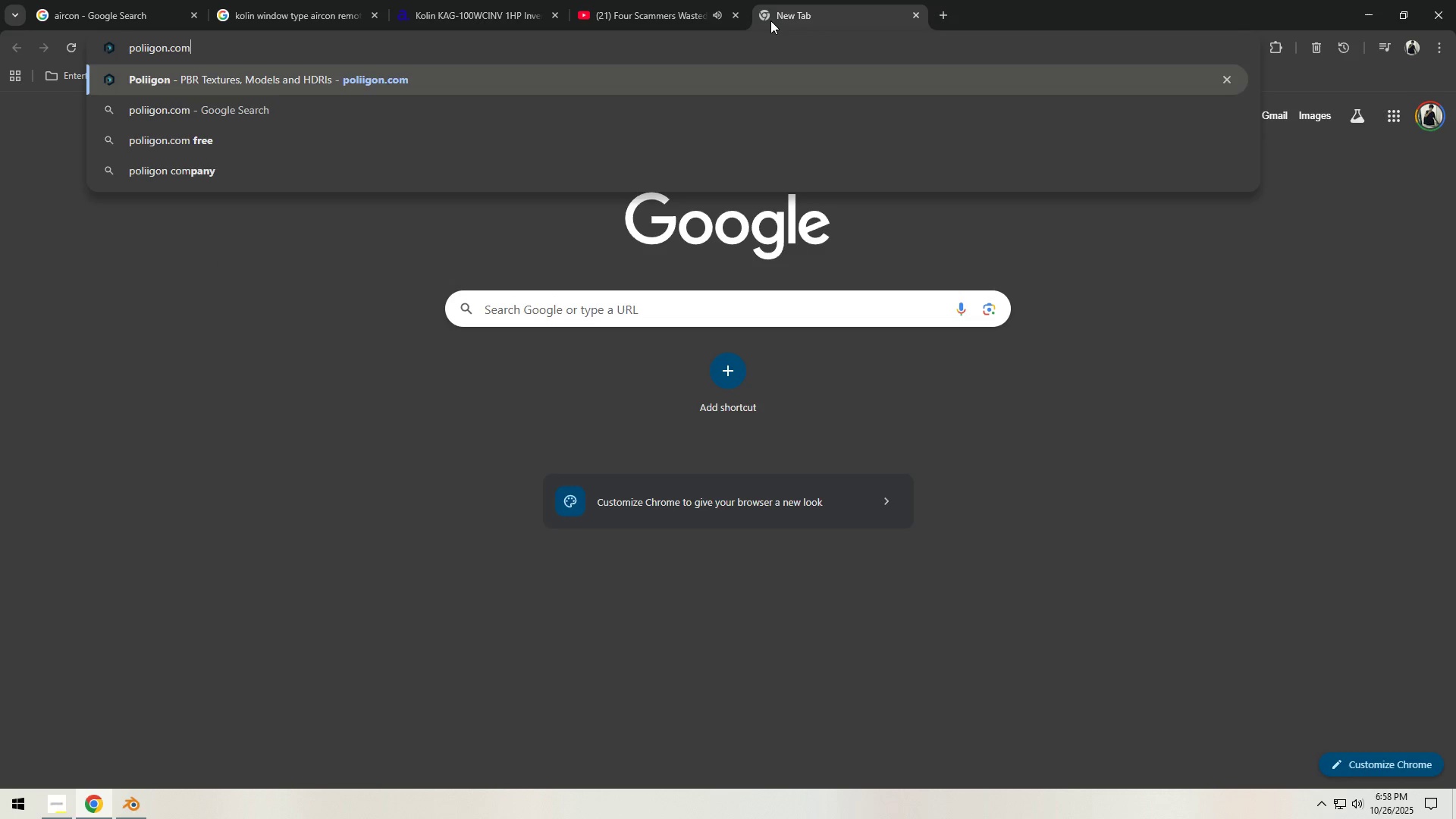 
key(Enter)
 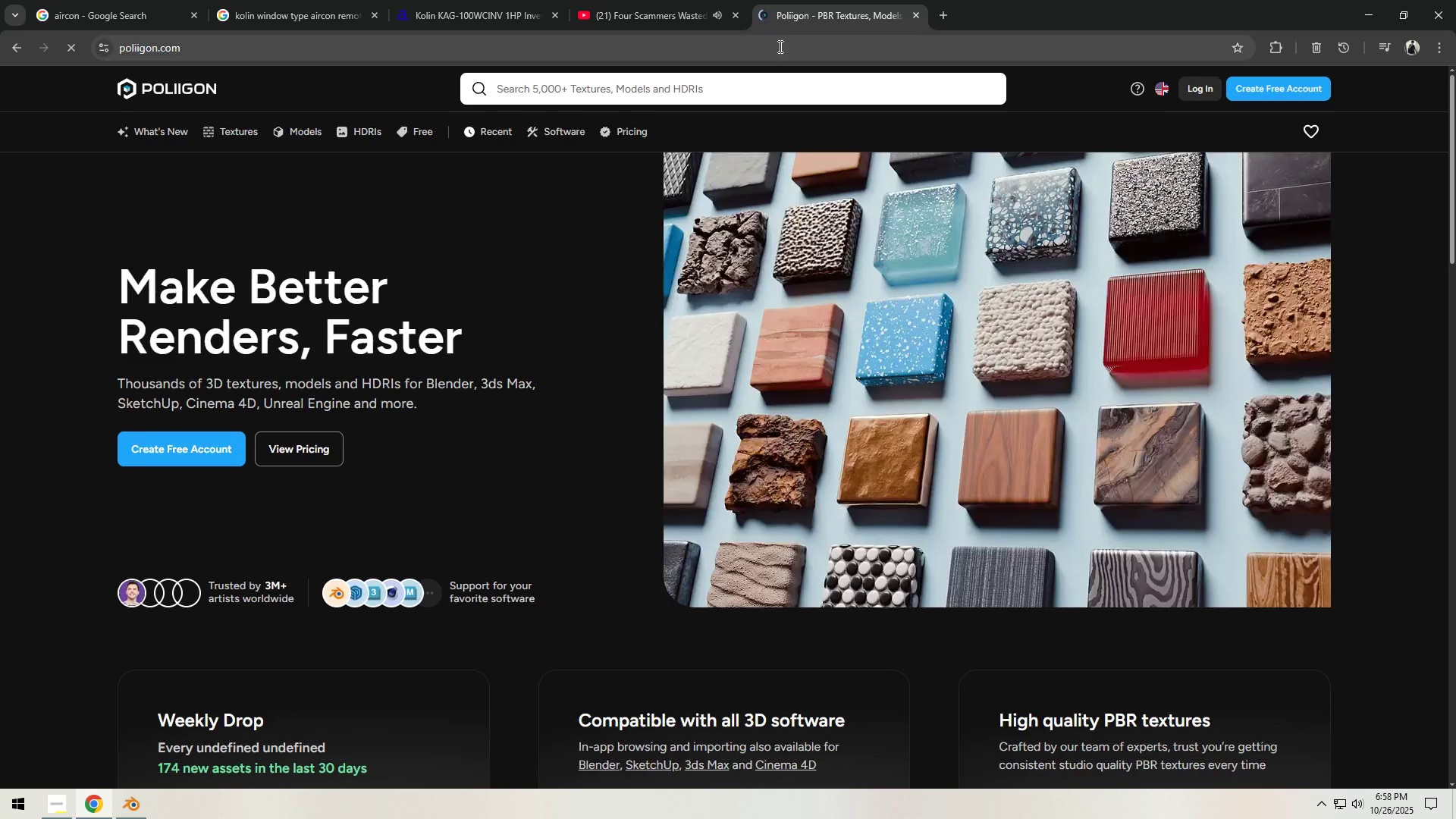 
scroll: coordinate [563, 324], scroll_direction: down, amount: 8.0
 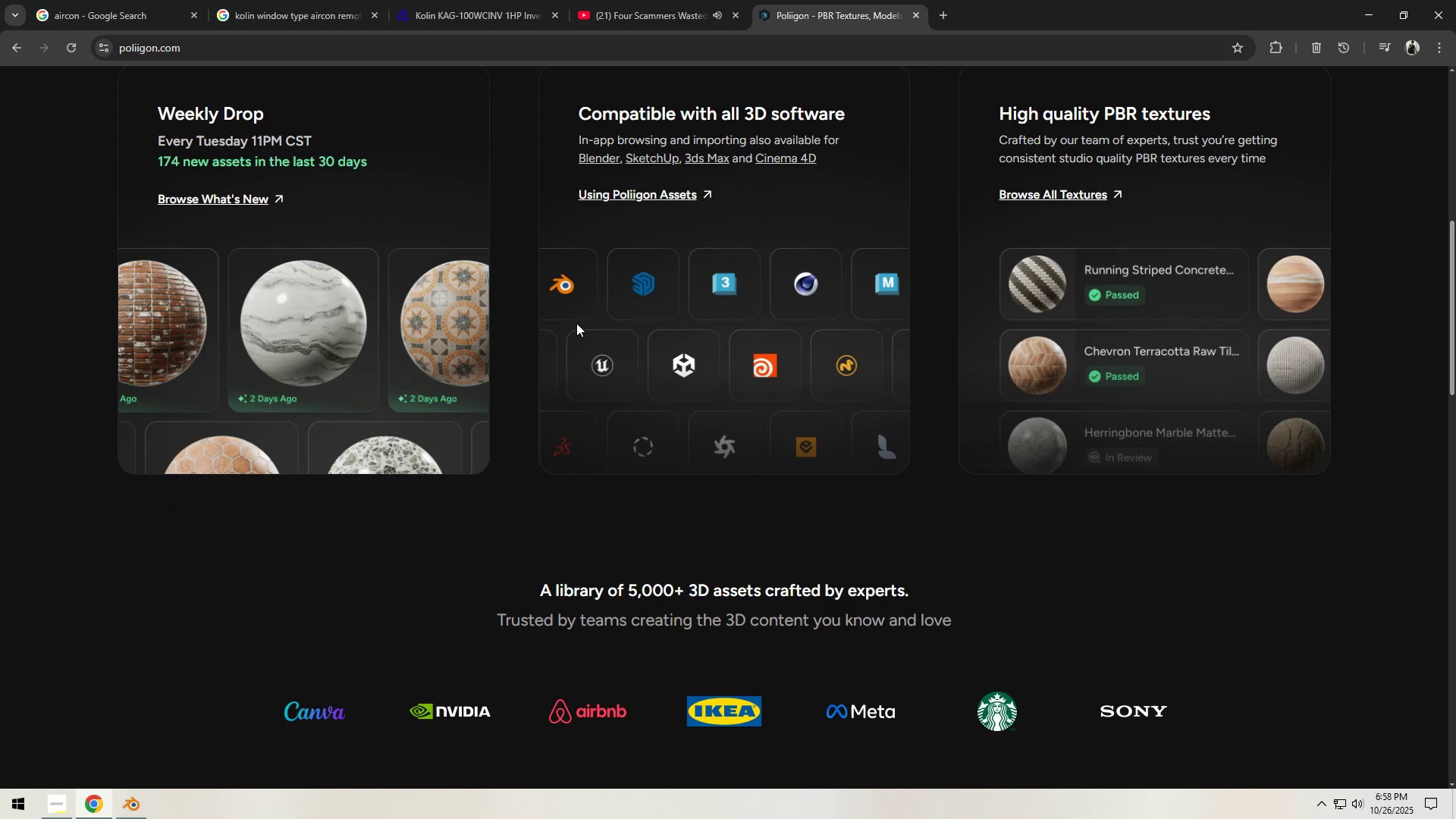 
scroll: coordinate [551, 337], scroll_direction: up, amount: 9.0
 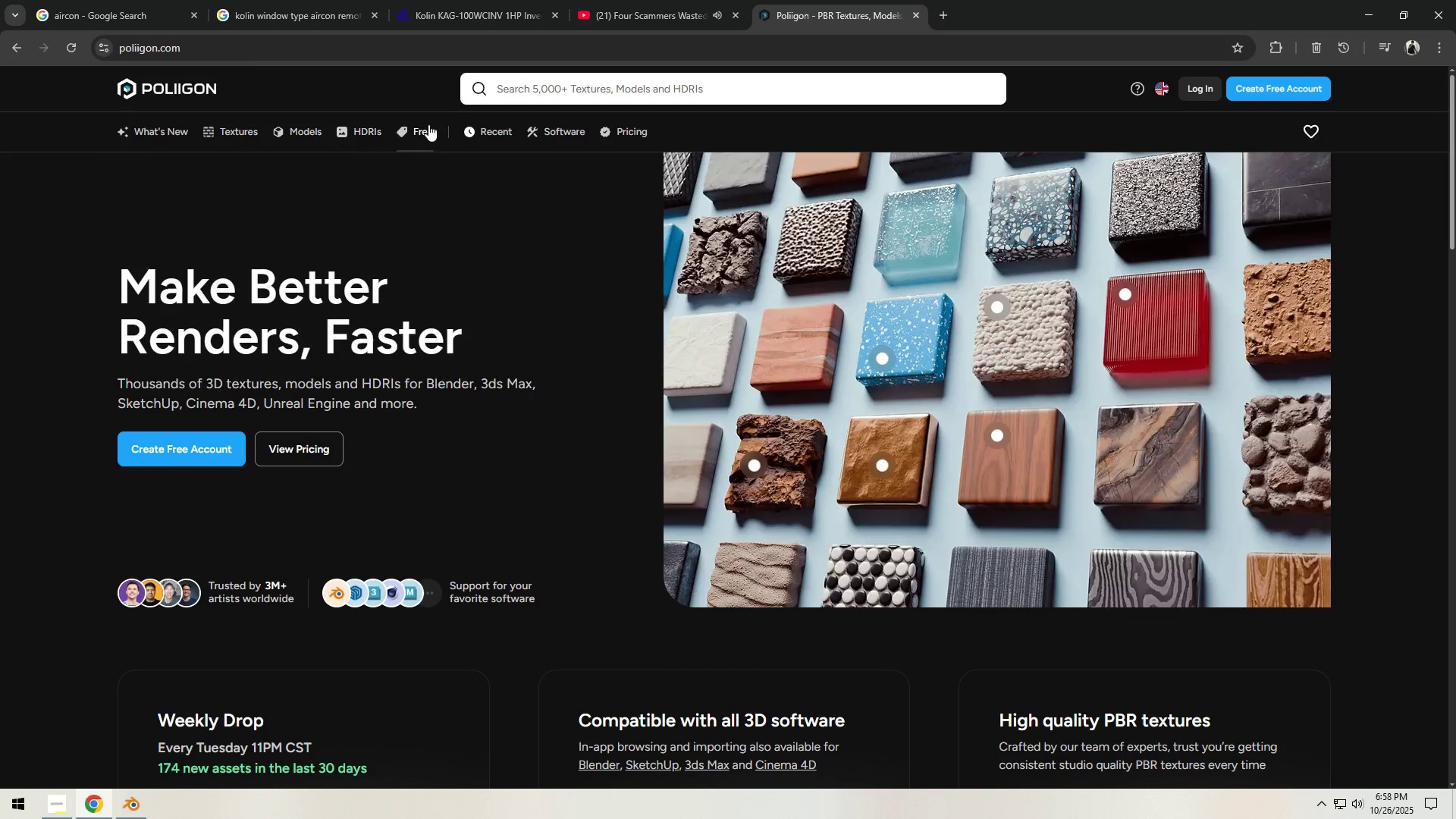 
left_click([431, 124])
 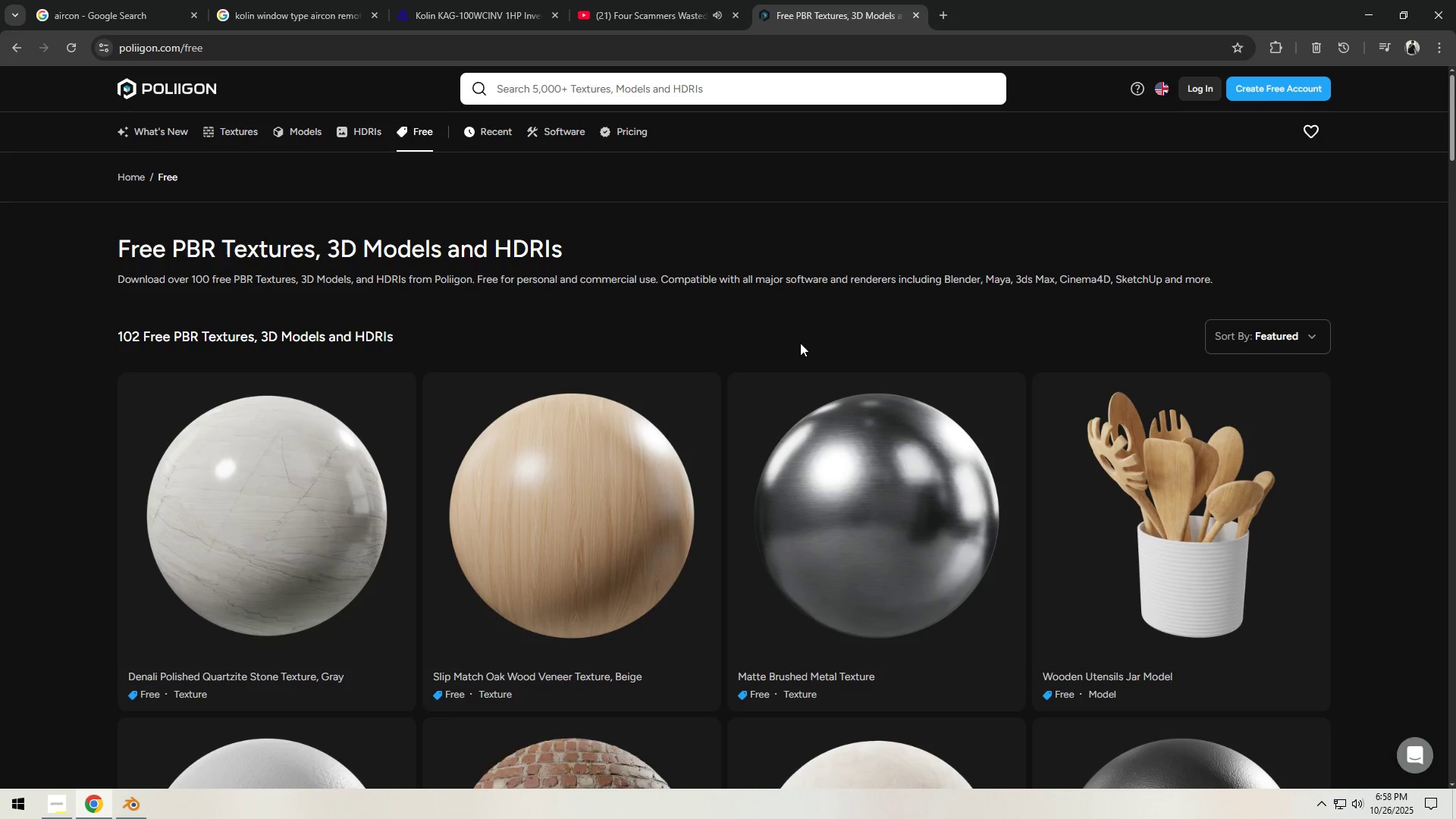 
scroll: coordinate [804, 347], scroll_direction: down, amount: 30.0
 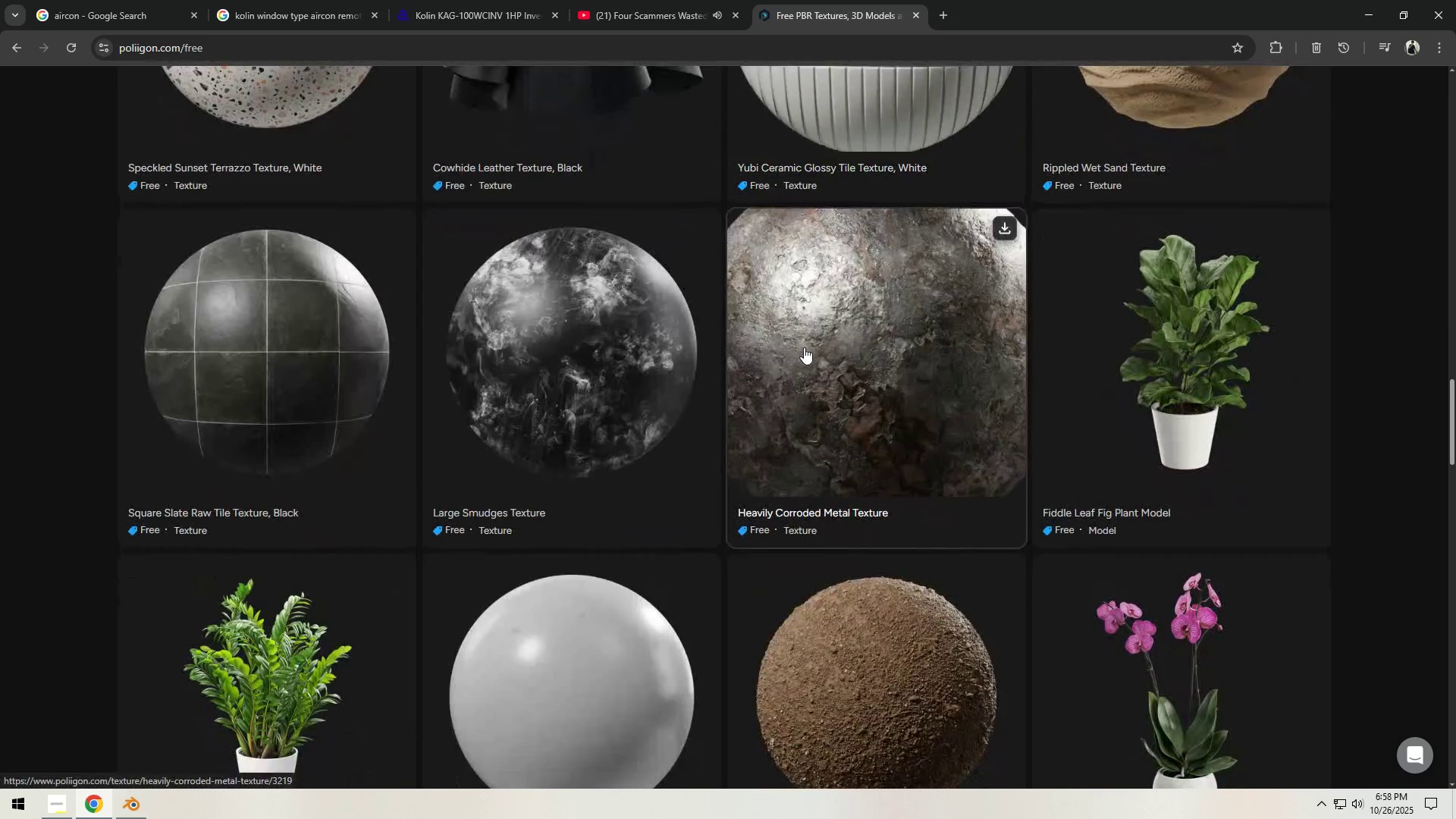 
scroll: coordinate [805, 352], scroll_direction: down, amount: 12.0
 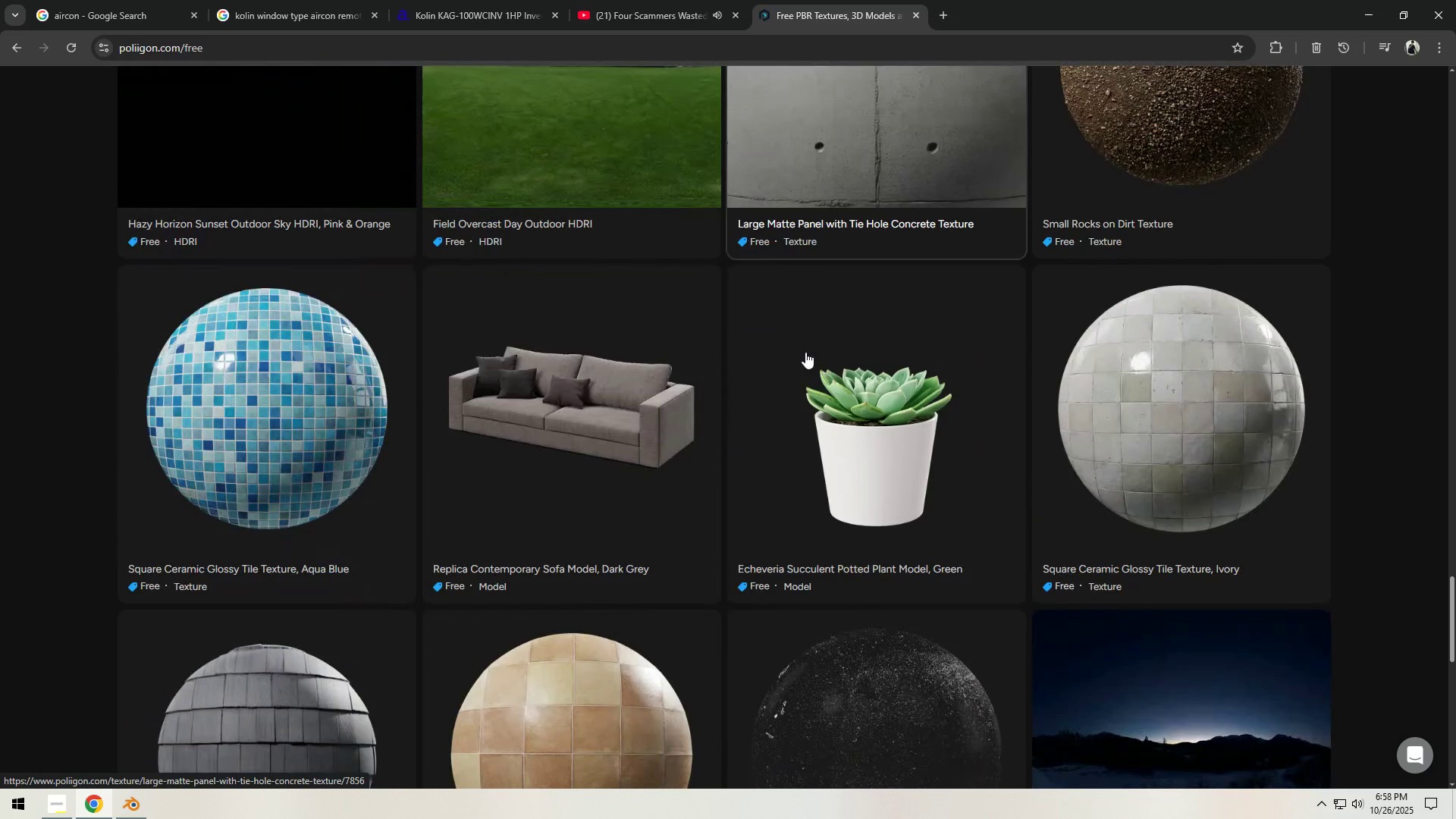 
scroll: coordinate [806, 354], scroll_direction: up, amount: 18.0
 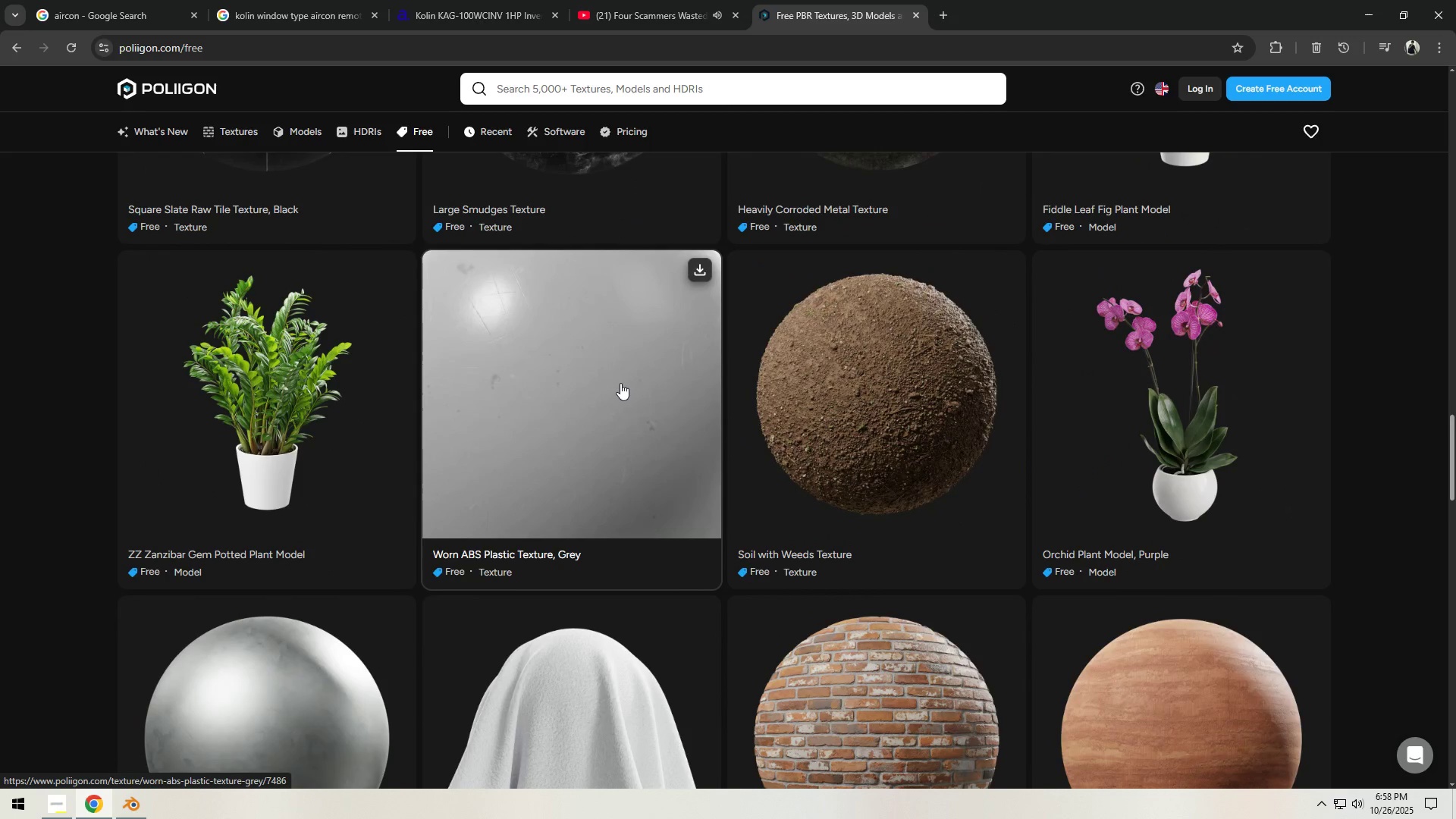 
left_click([620, 383])
 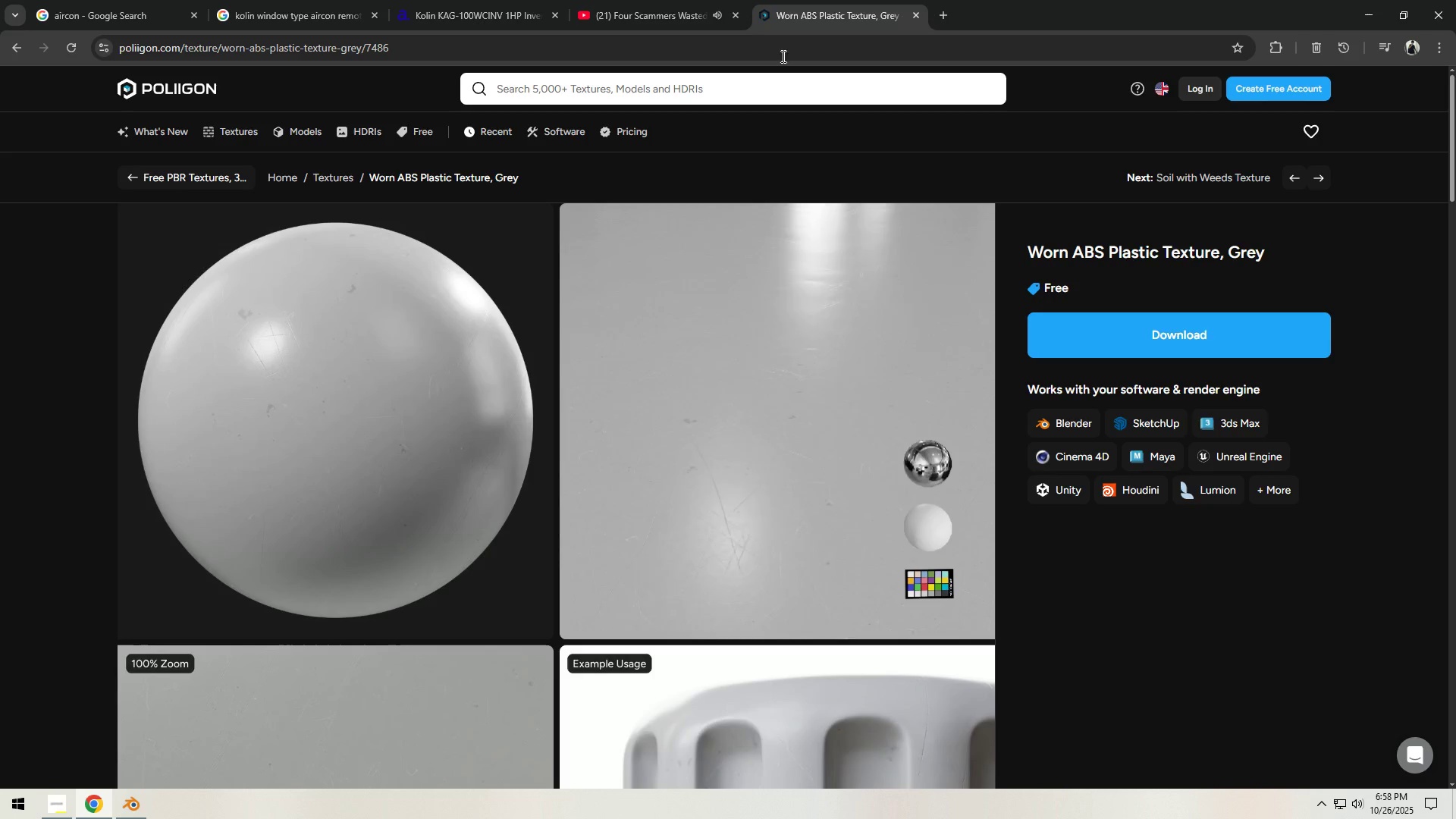 
wait(6.45)
 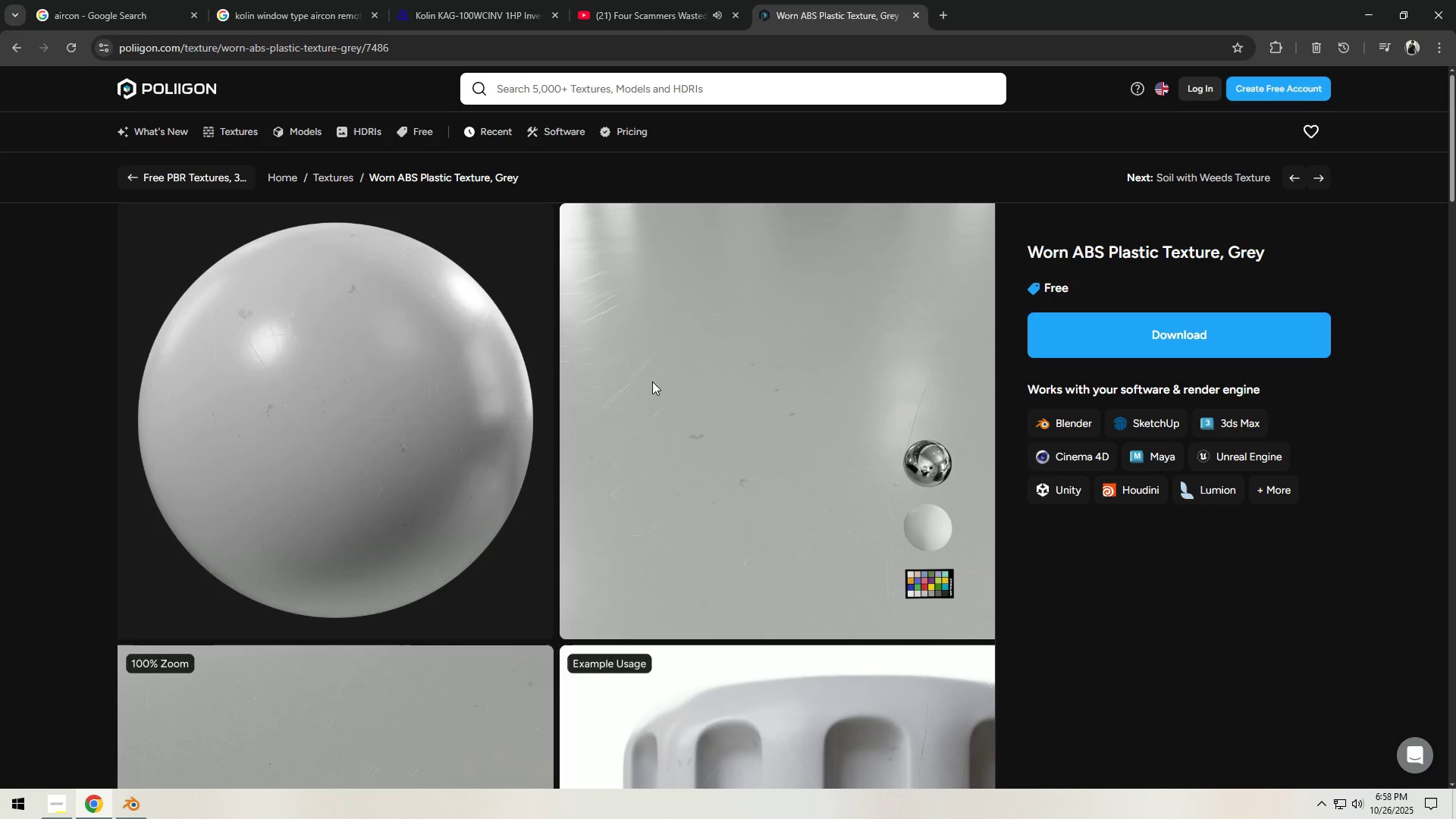 
left_click([951, 11])
 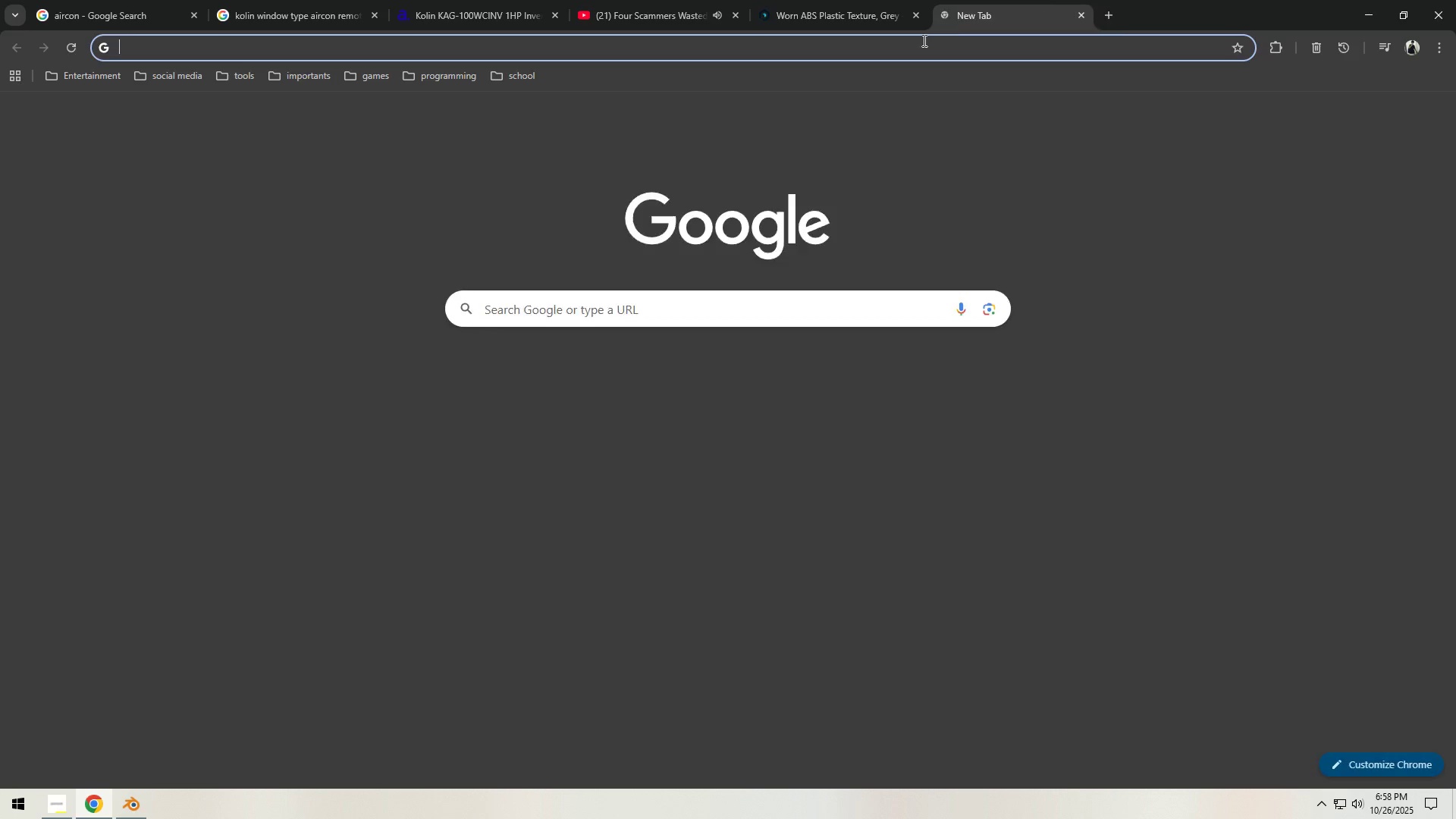 
type(cc)
 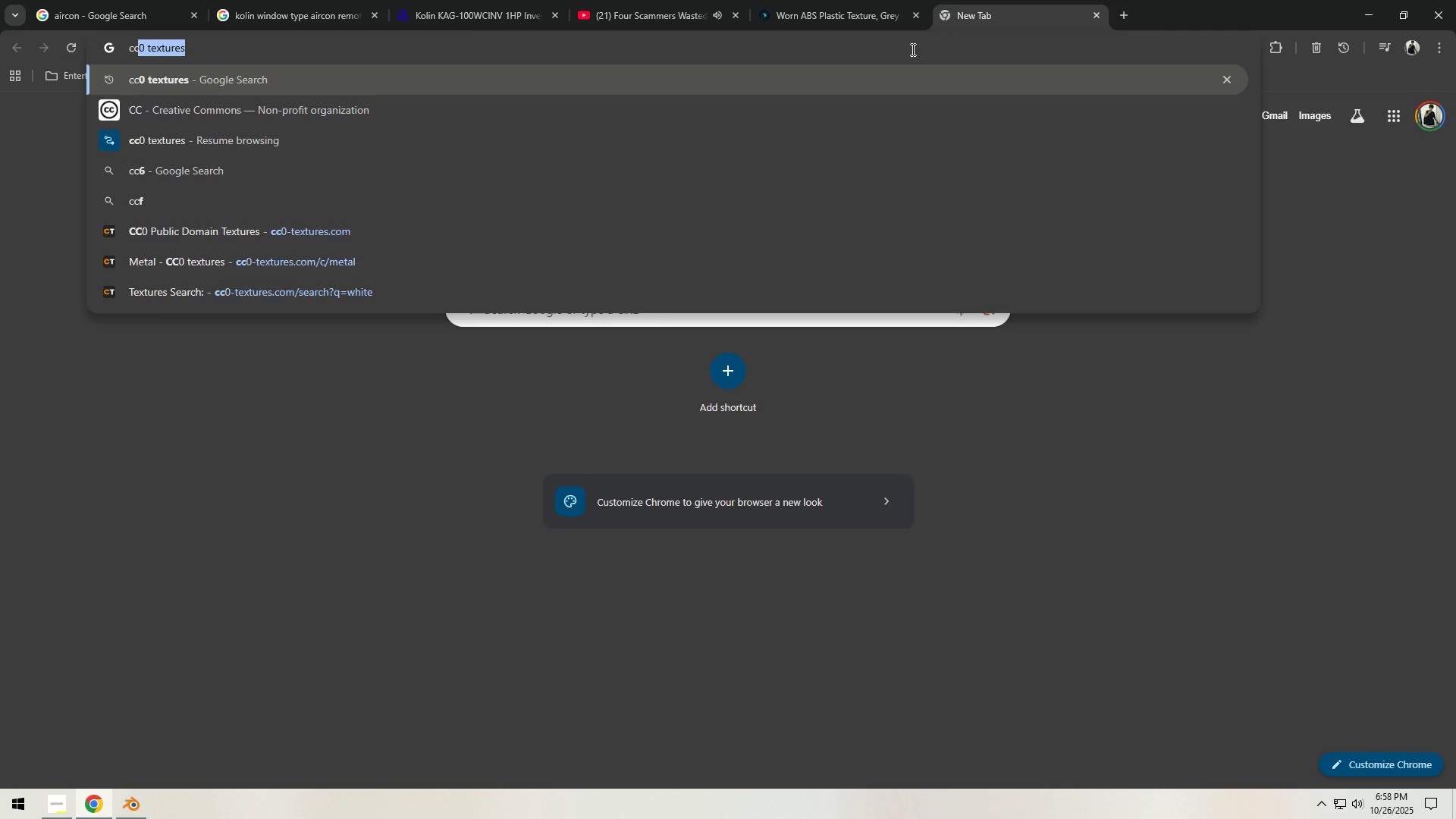 
key(Enter)
 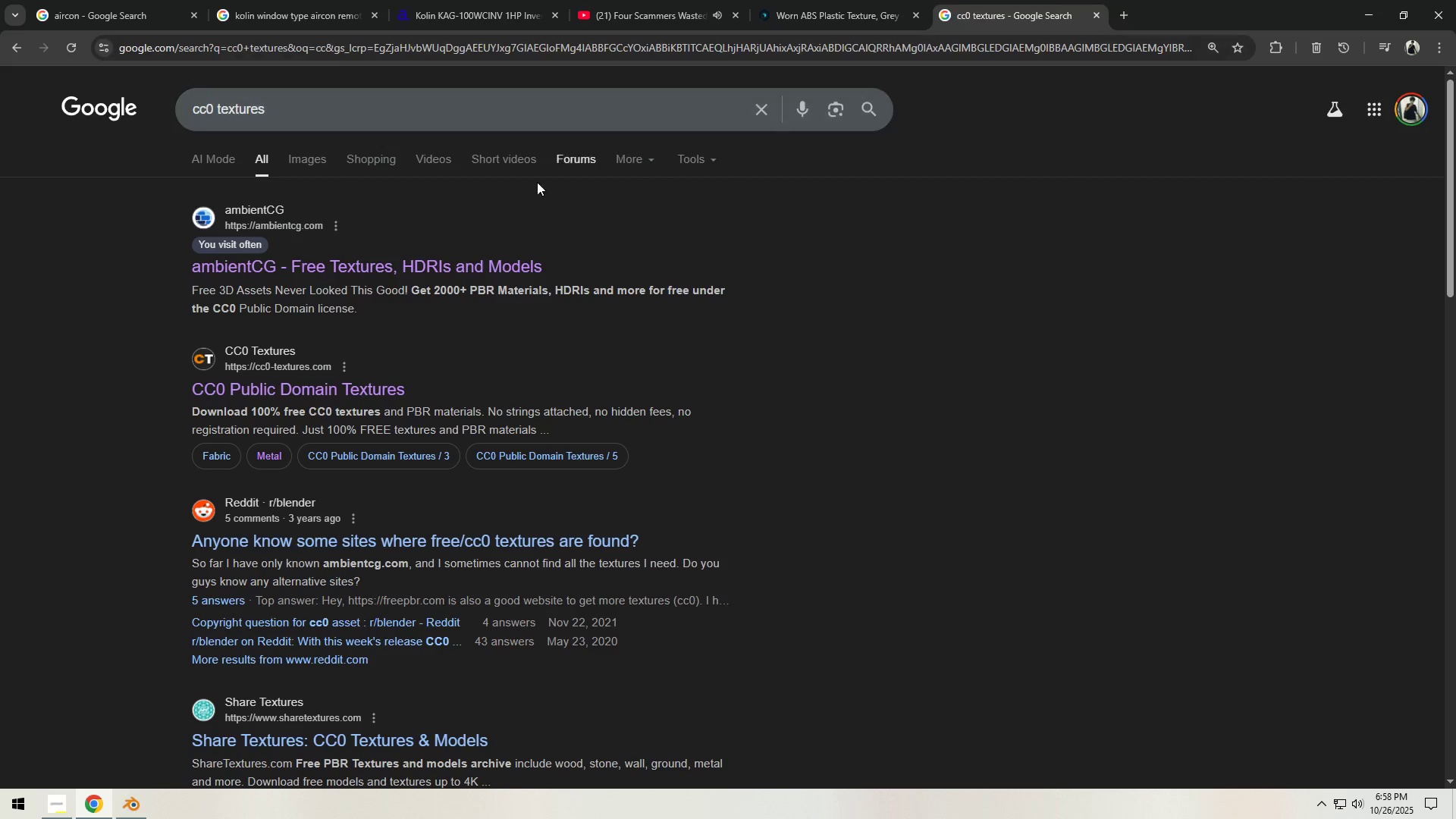 
left_click([392, 265])
 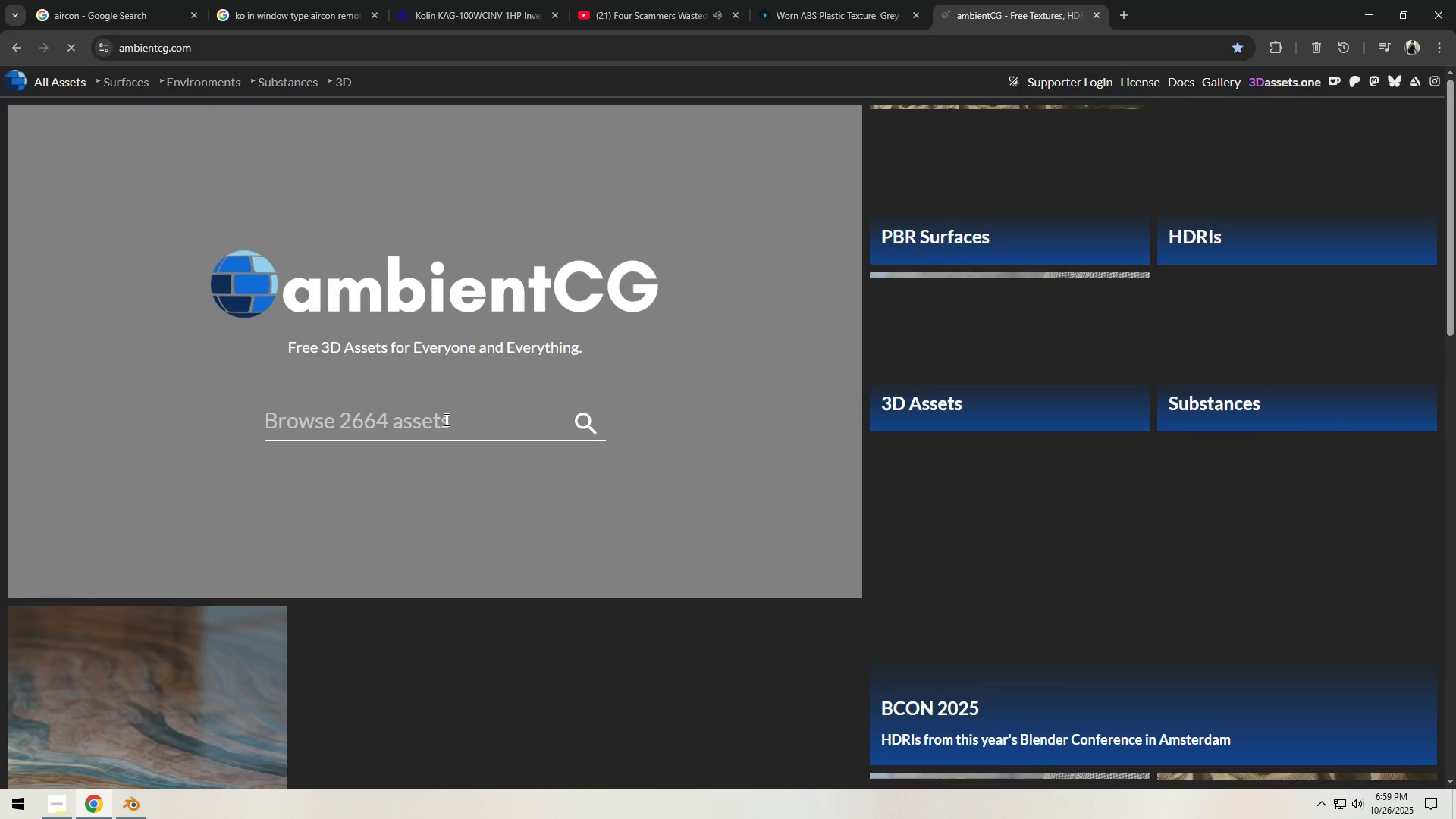 
left_click([439, 427])
 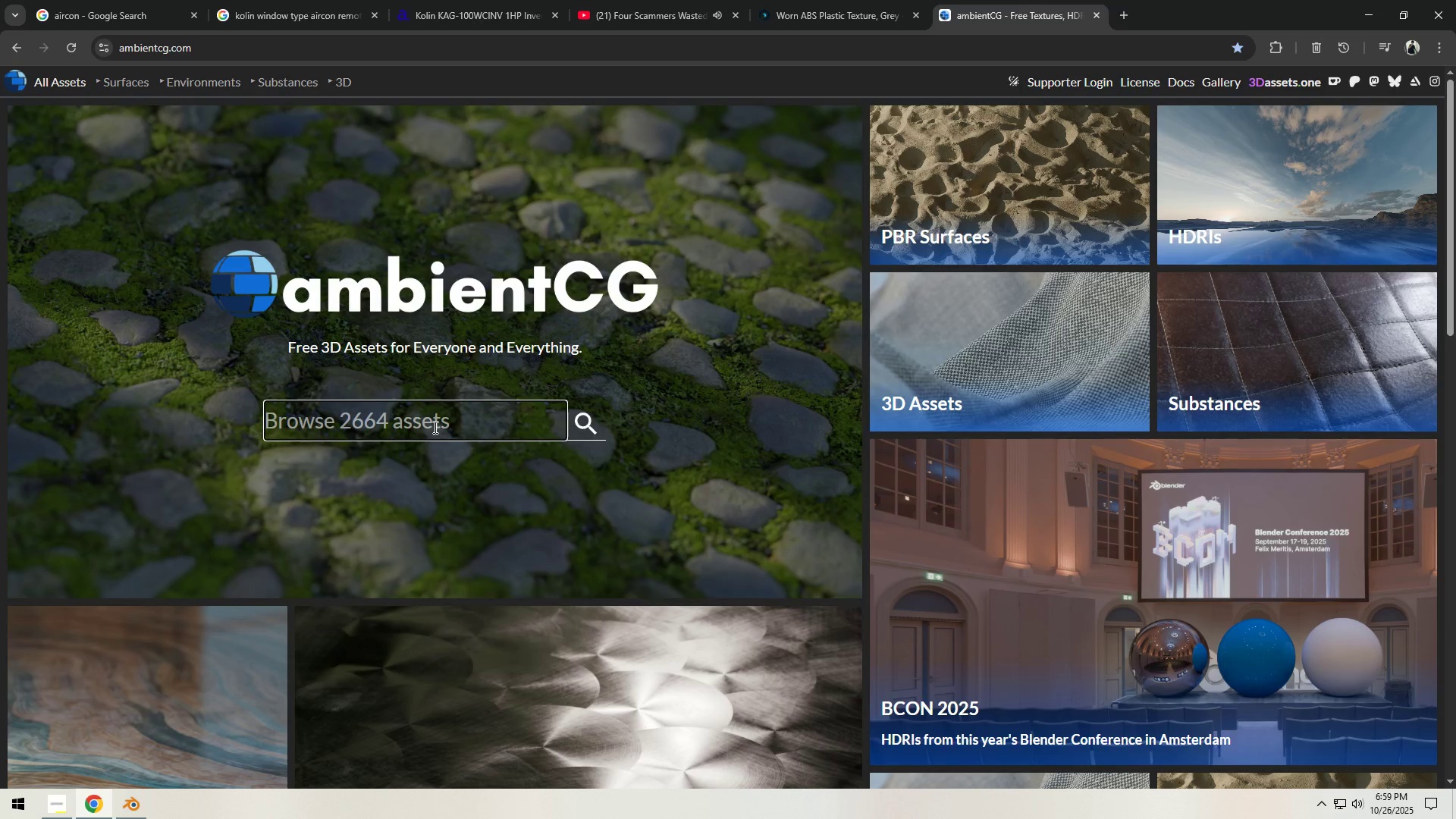 
type(white)
 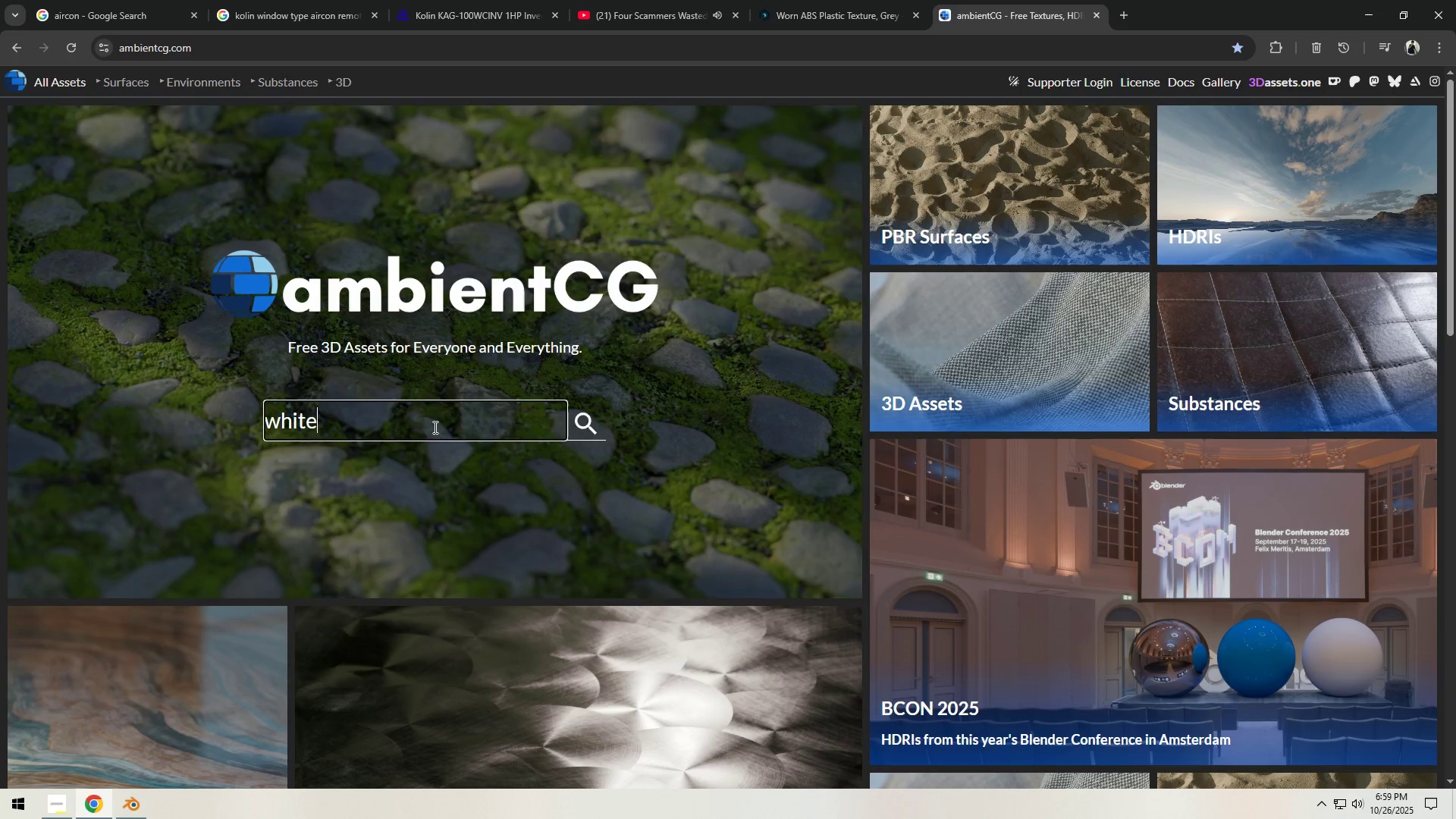 
key(Enter)
 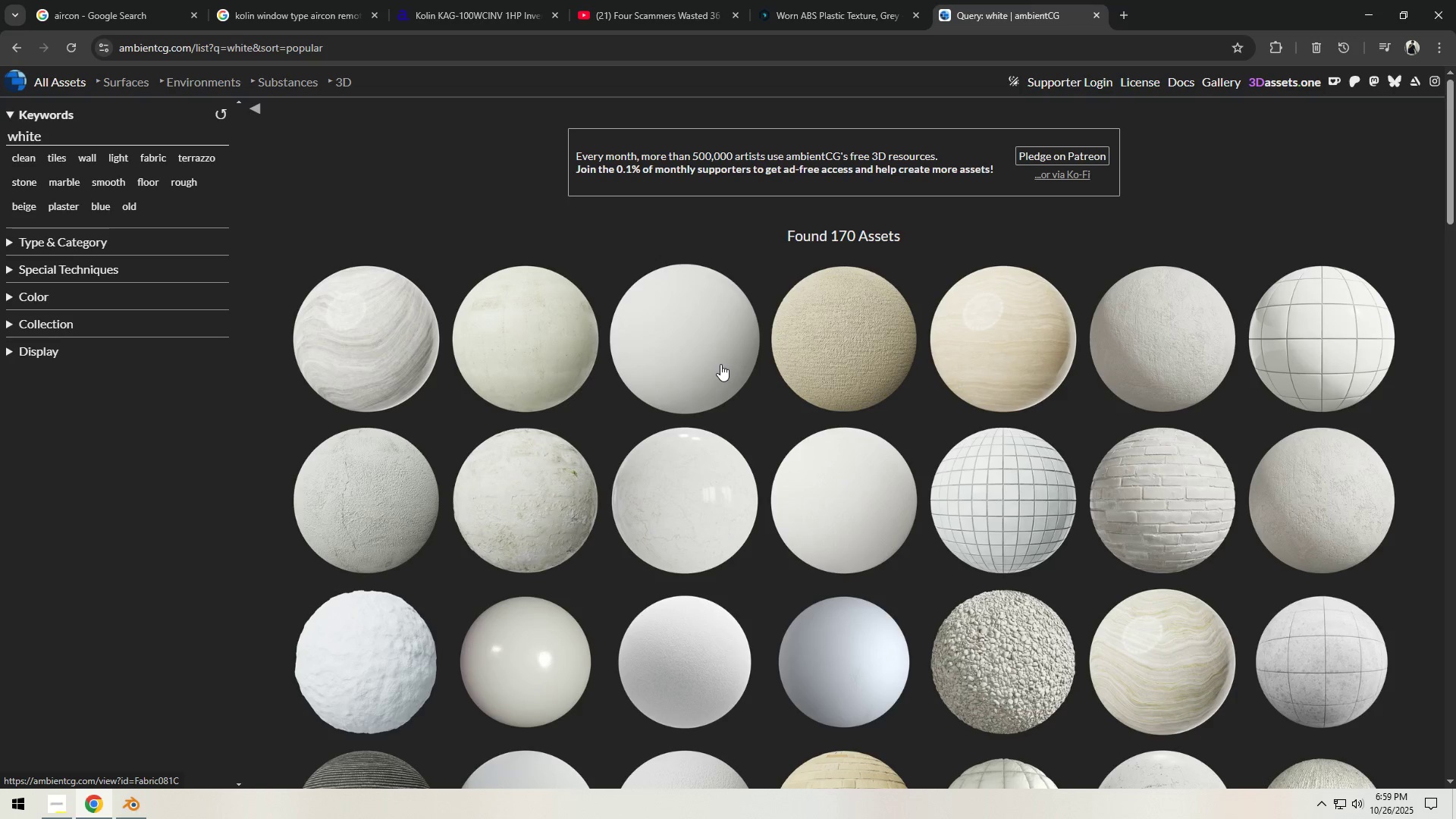 
wait(8.26)
 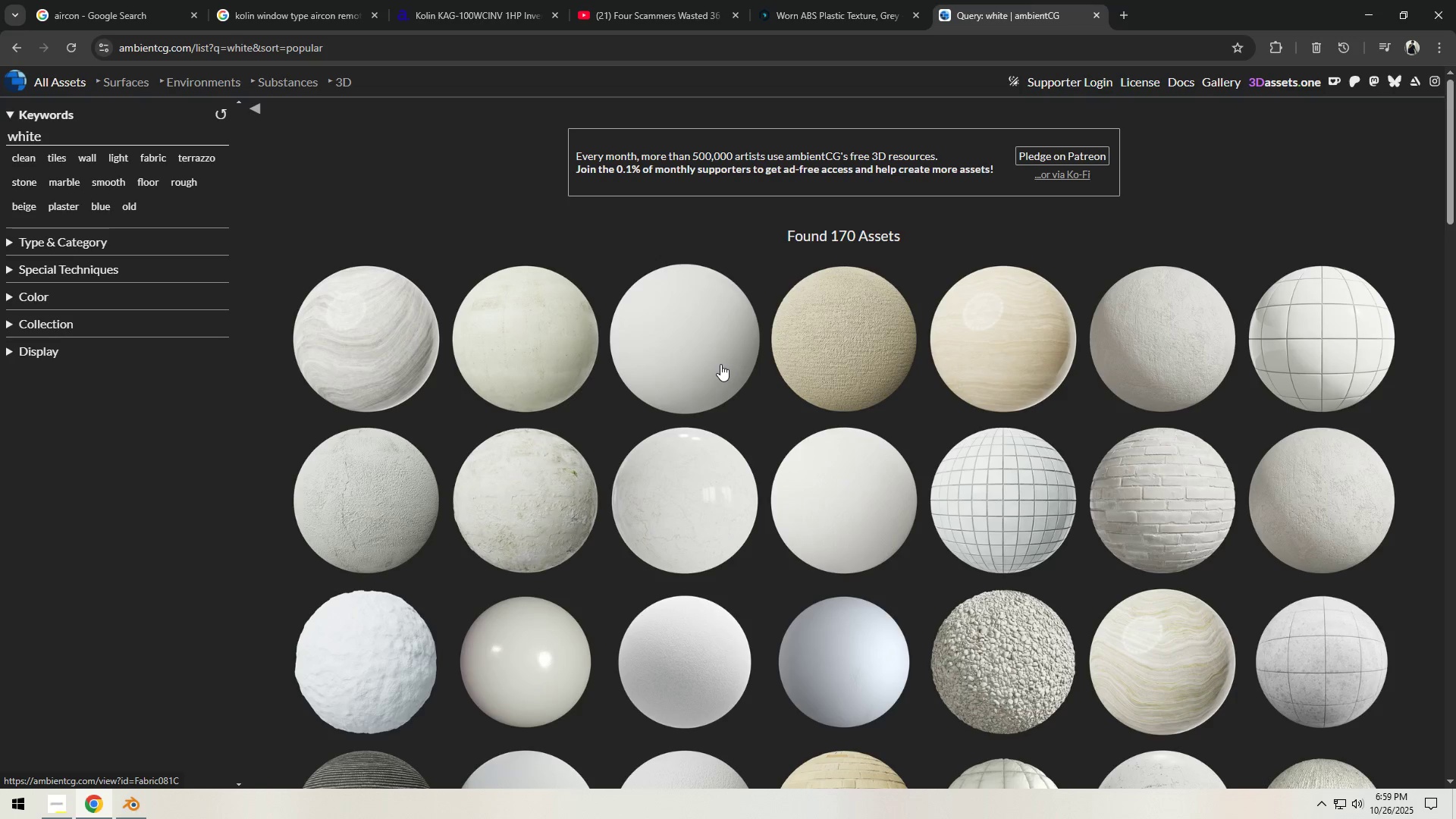 
middle_click([720, 364])
 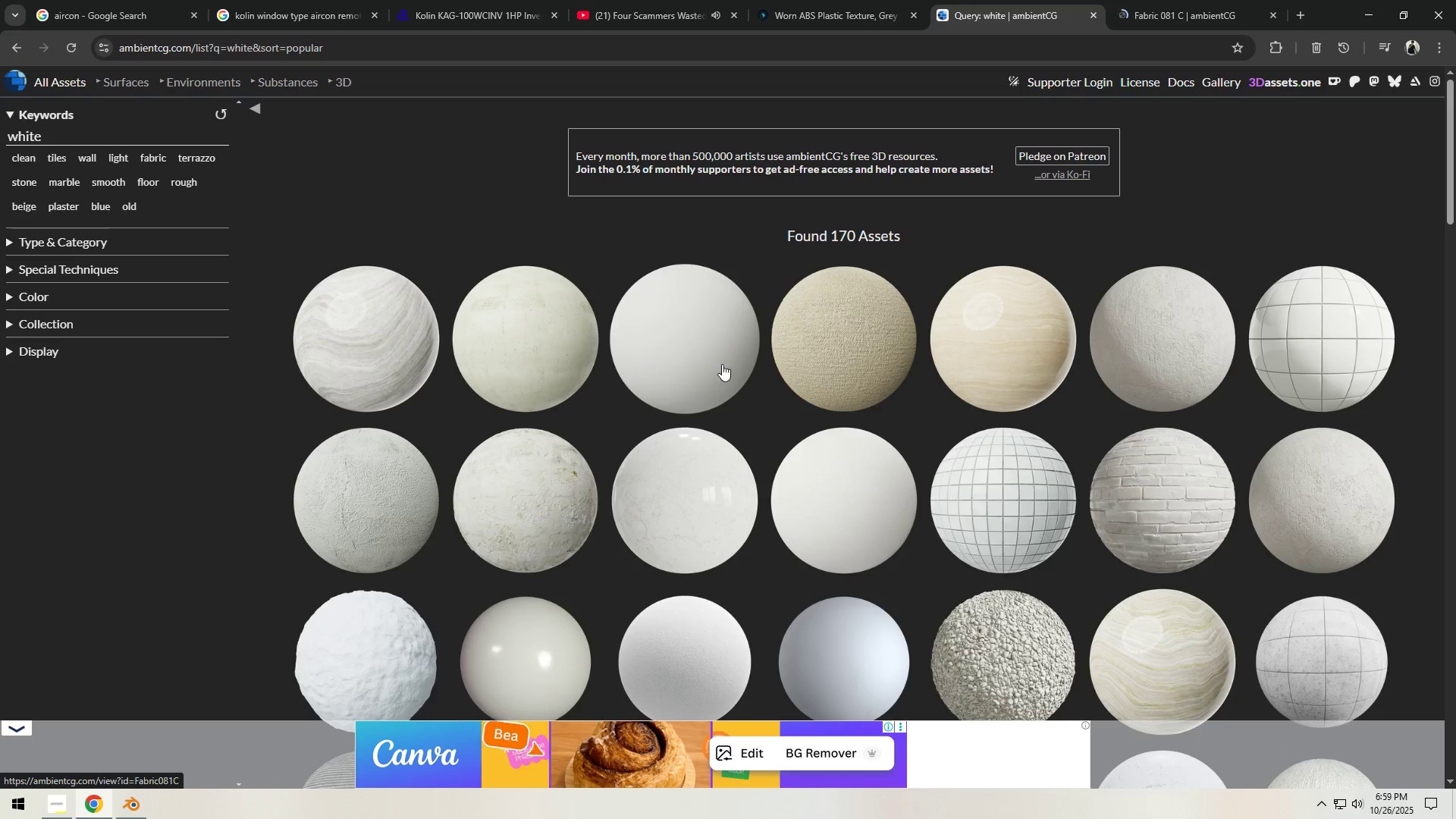 
scroll: coordinate [754, 366], scroll_direction: down, amount: 4.0
 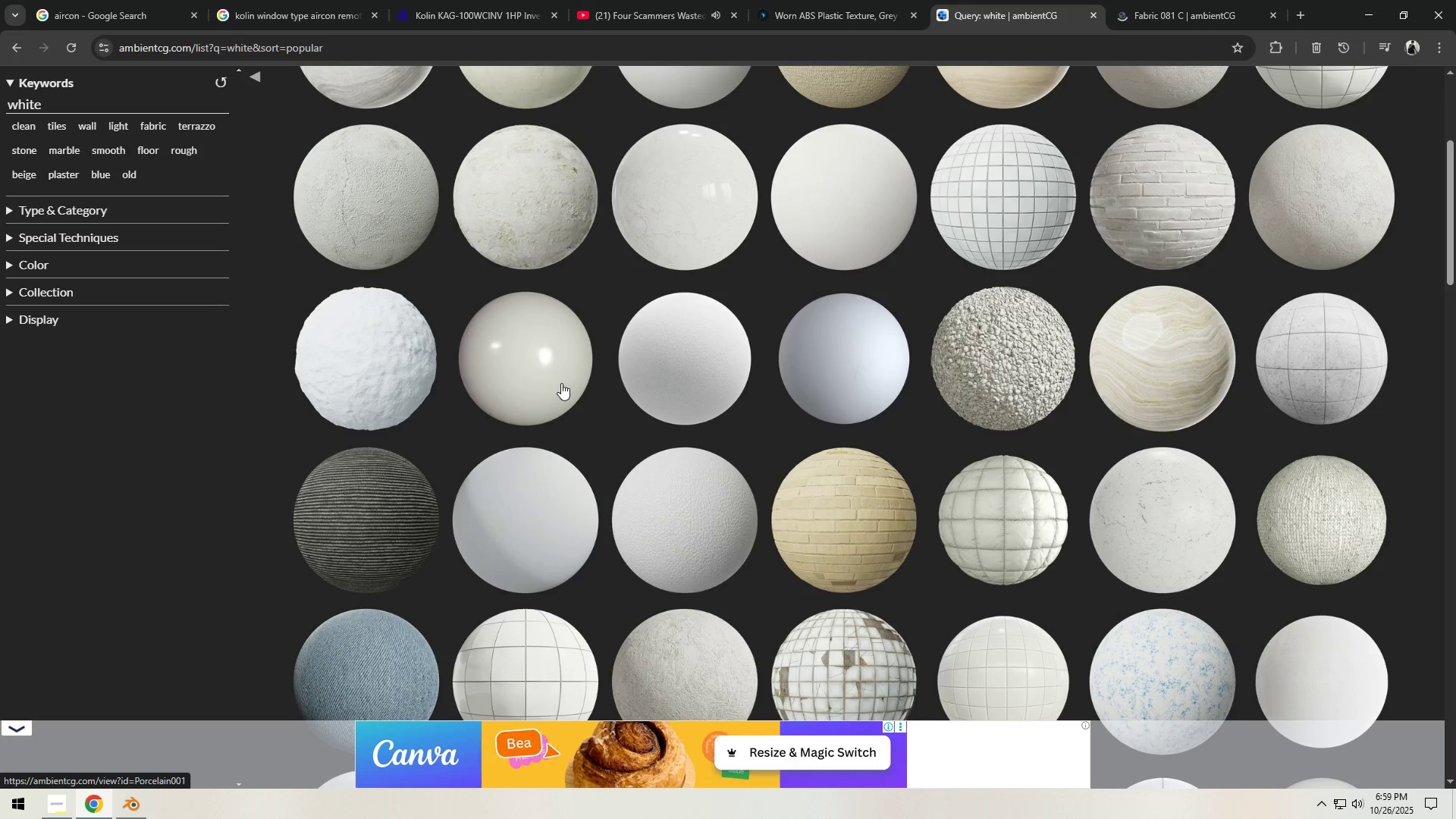 
middle_click([560, 383])
 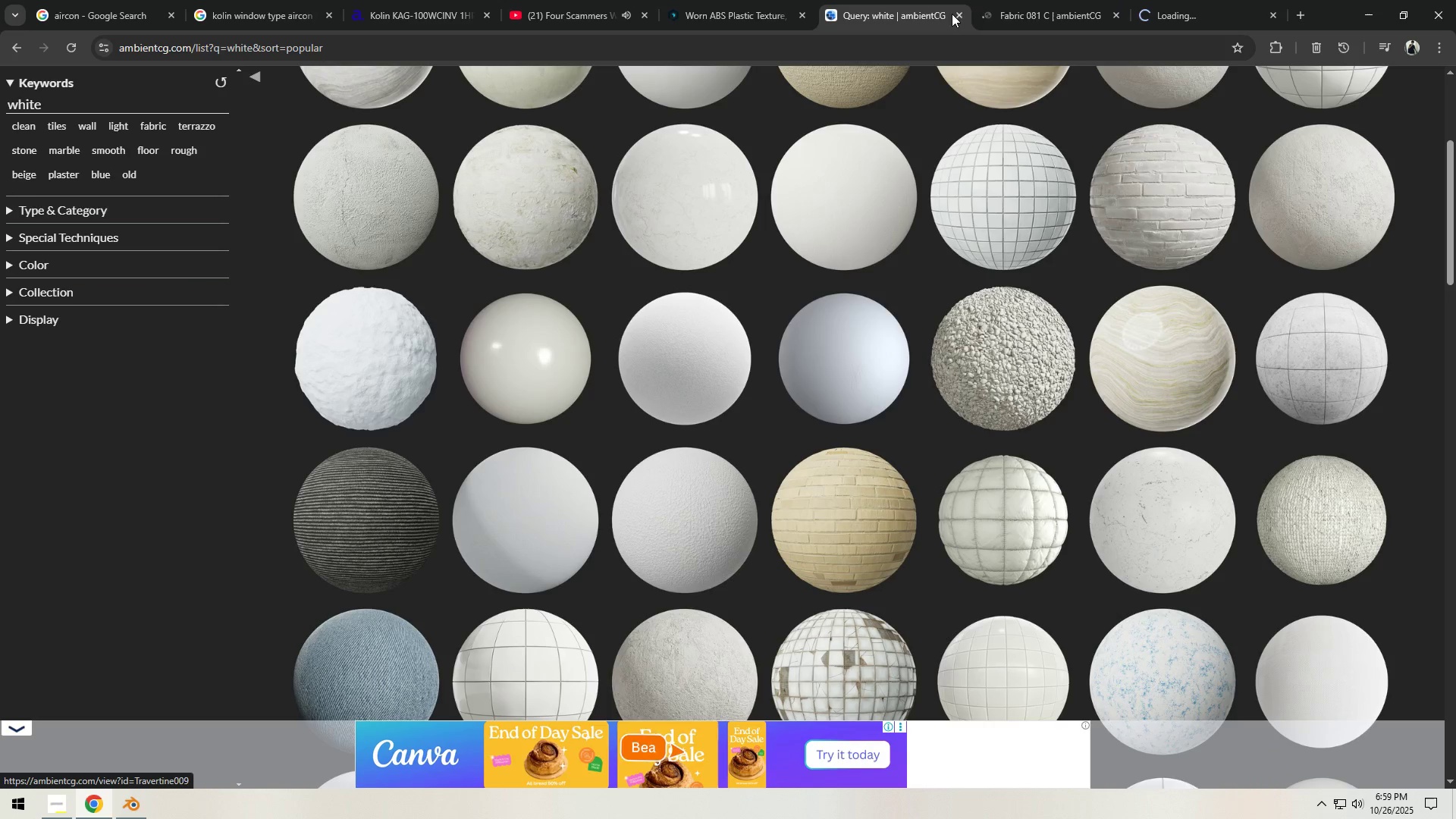 
left_click([1018, 5])
 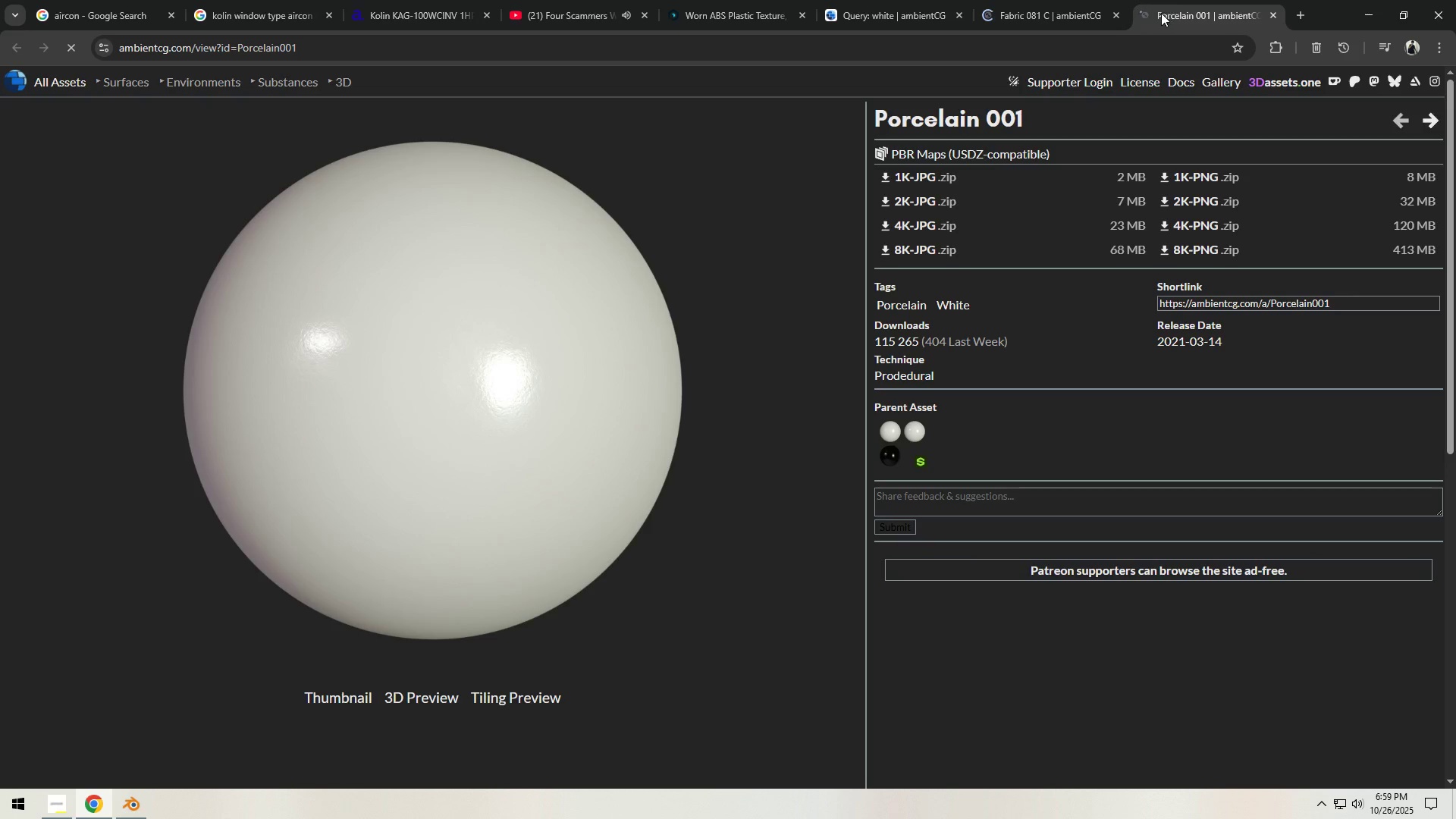 
left_click([1122, 16])
 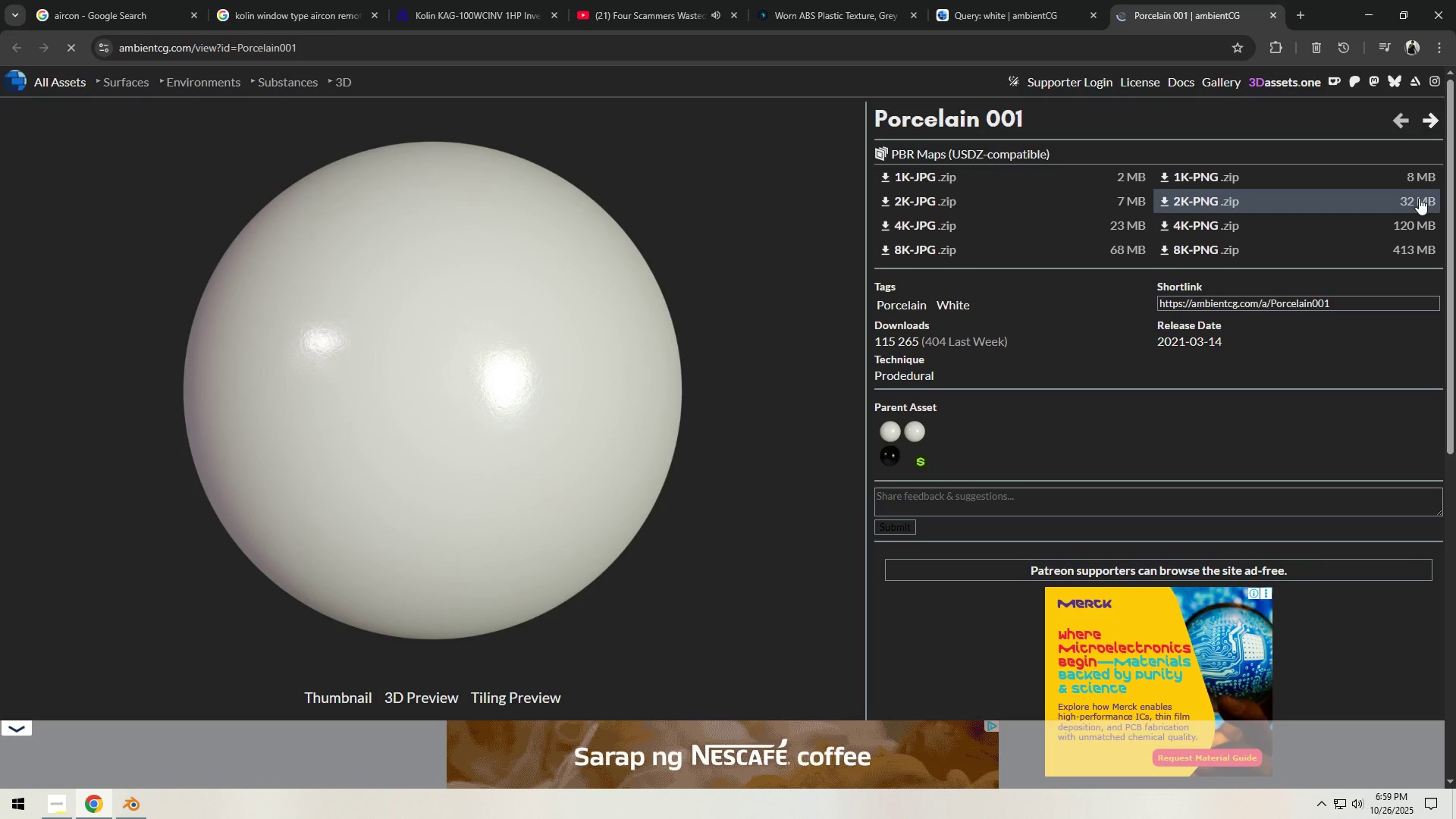 
left_click([1414, 198])
 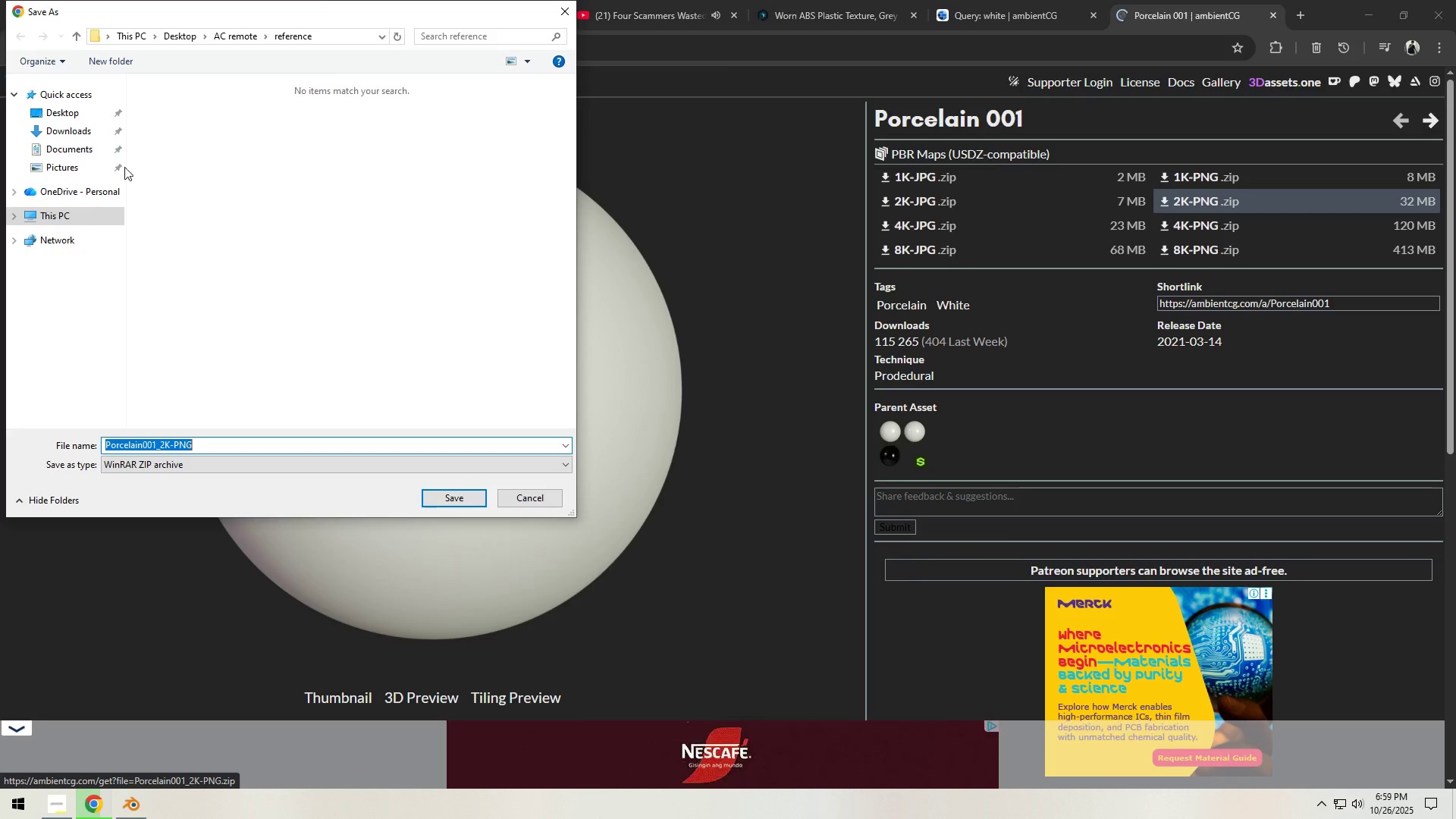 
left_click([240, 38])
 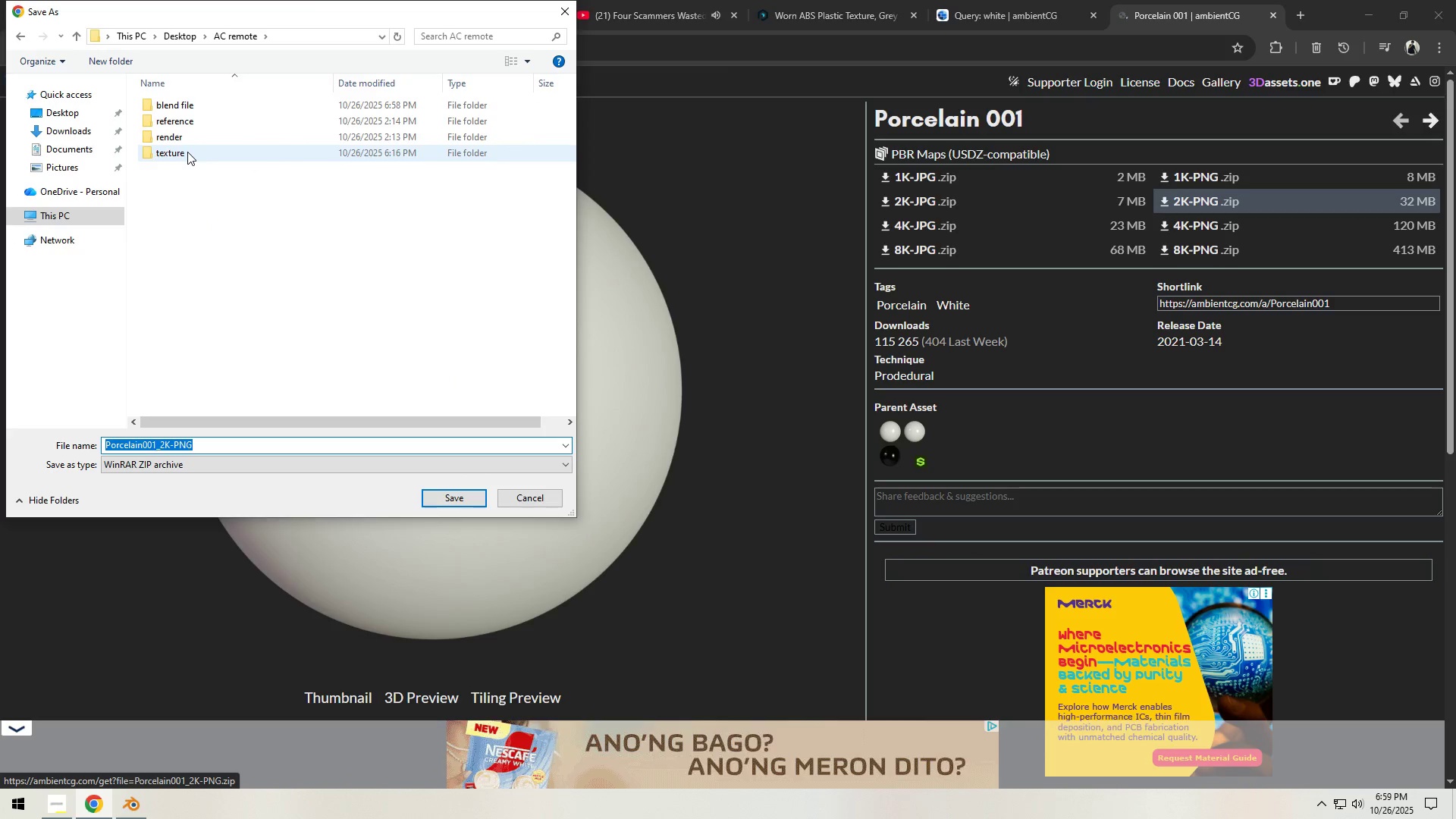 
double_click([187, 152])
 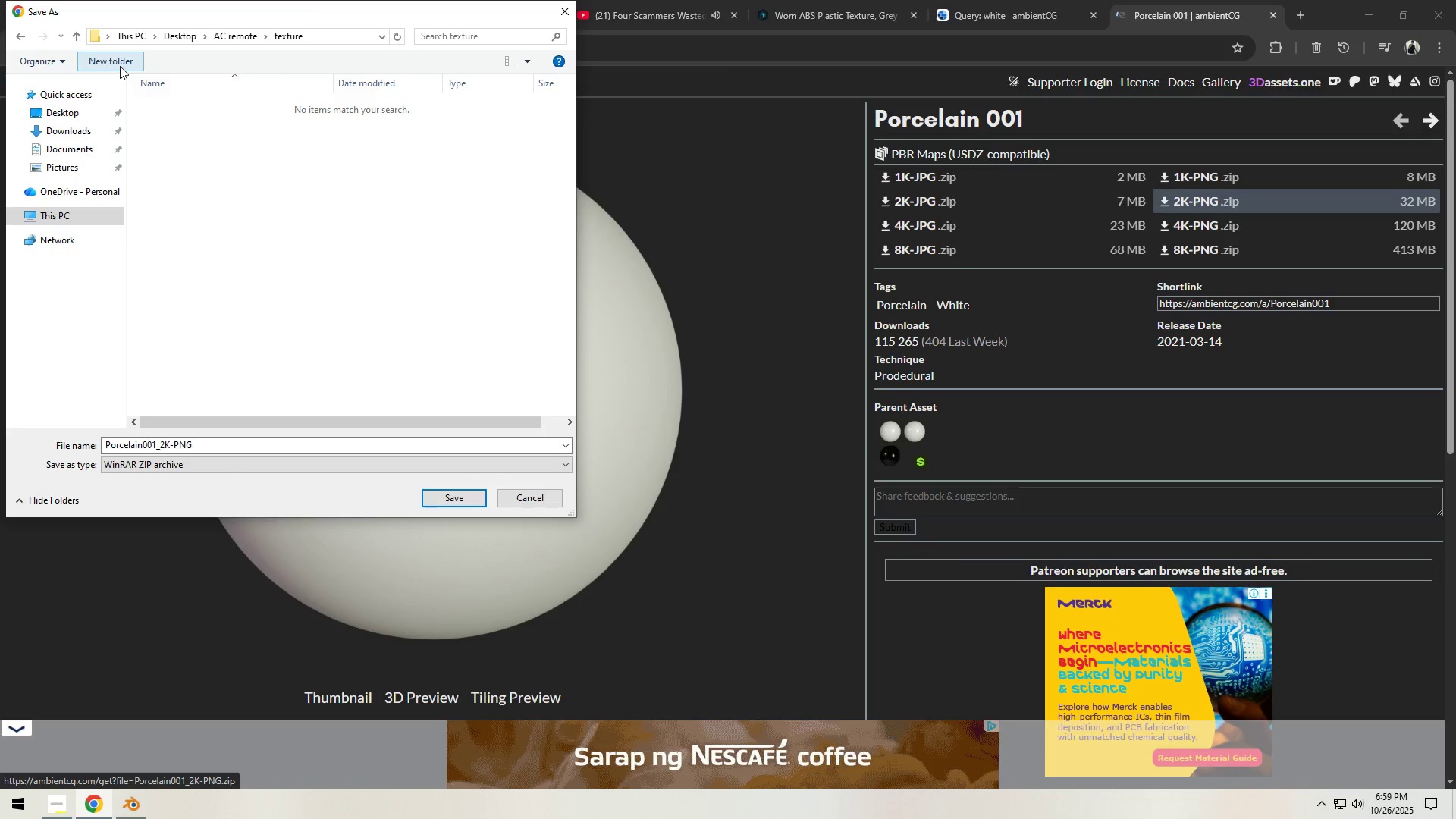 
left_click([120, 66])
 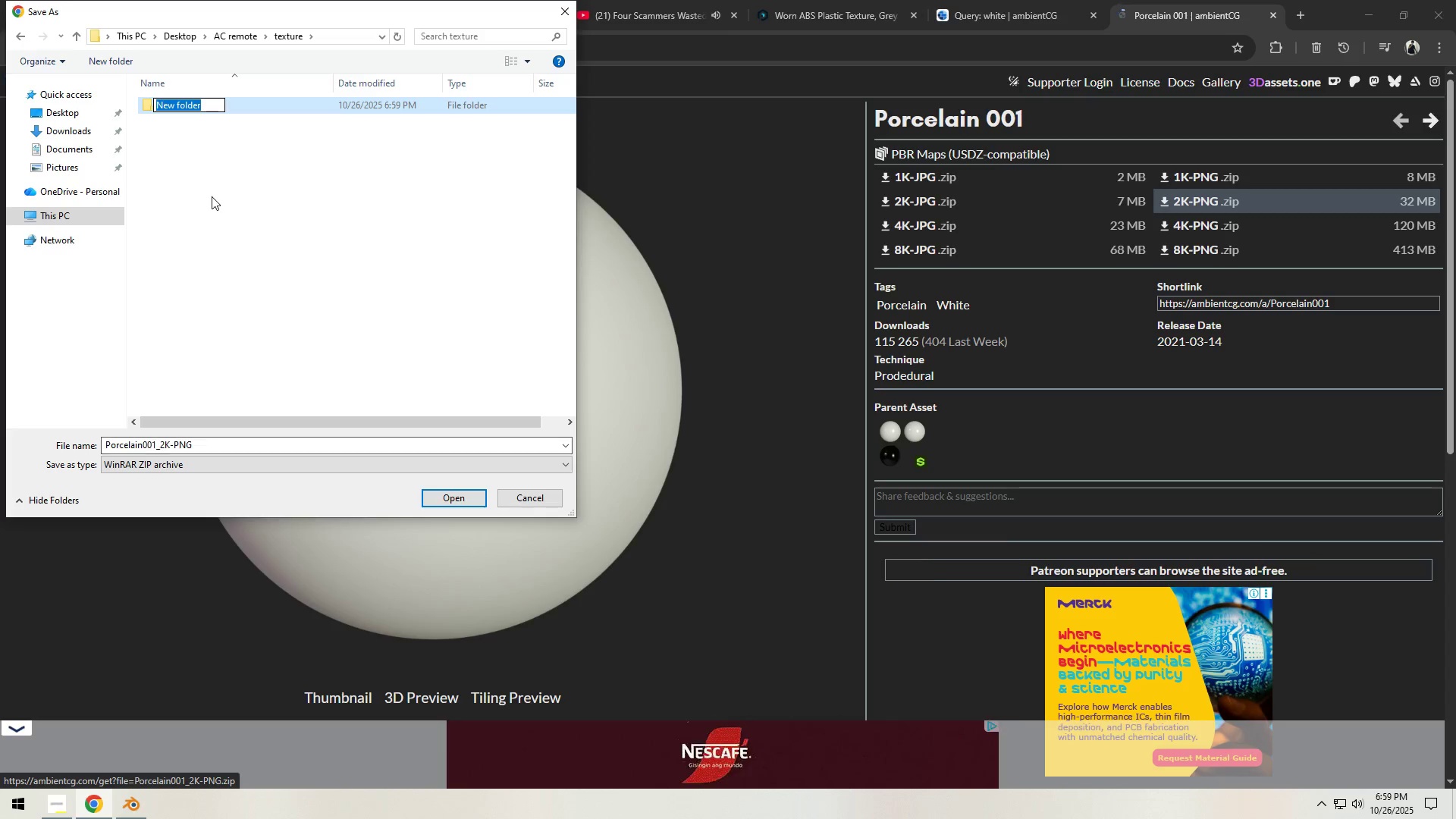 
type(white plastic)
 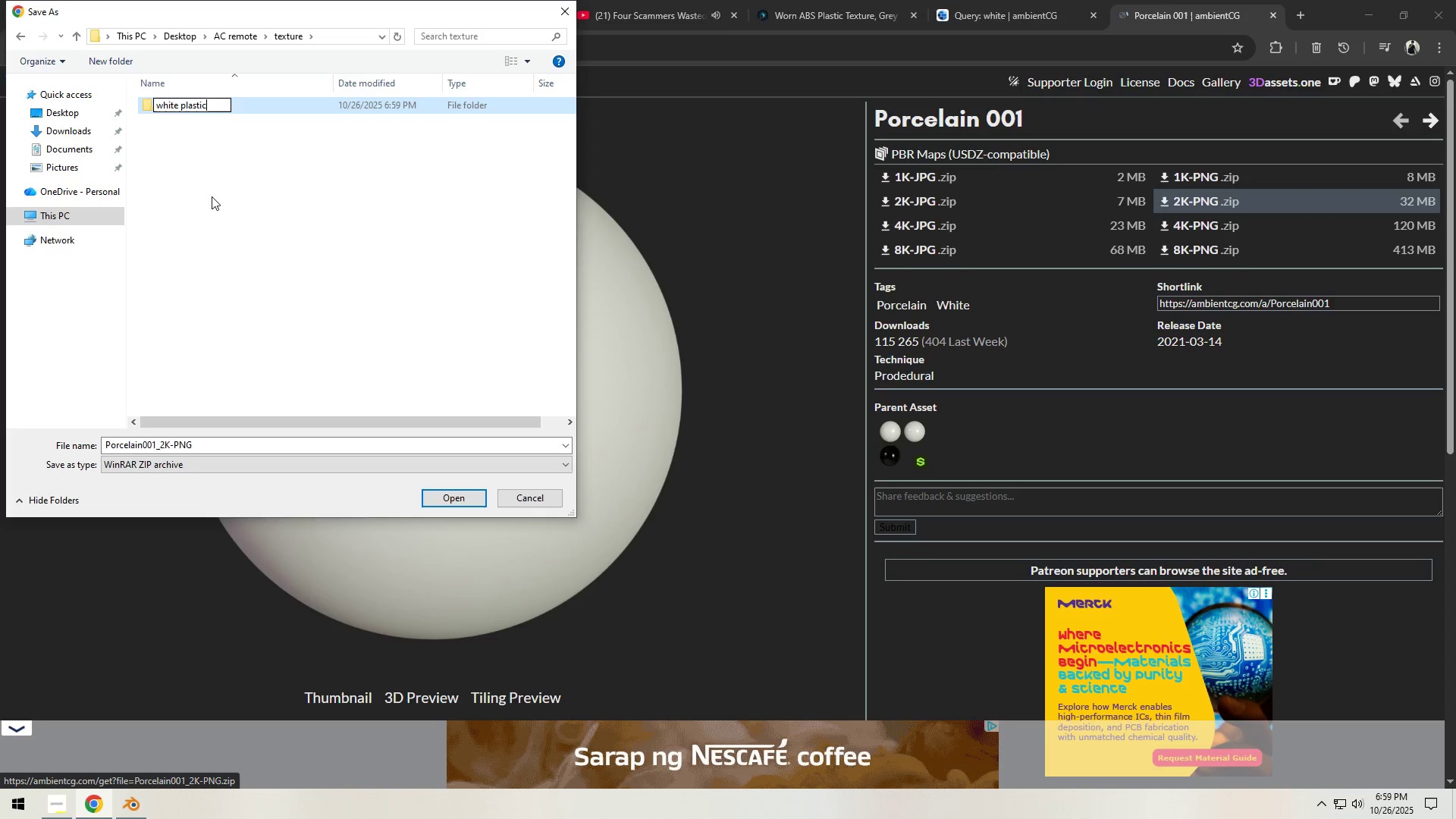 
key(Enter)
 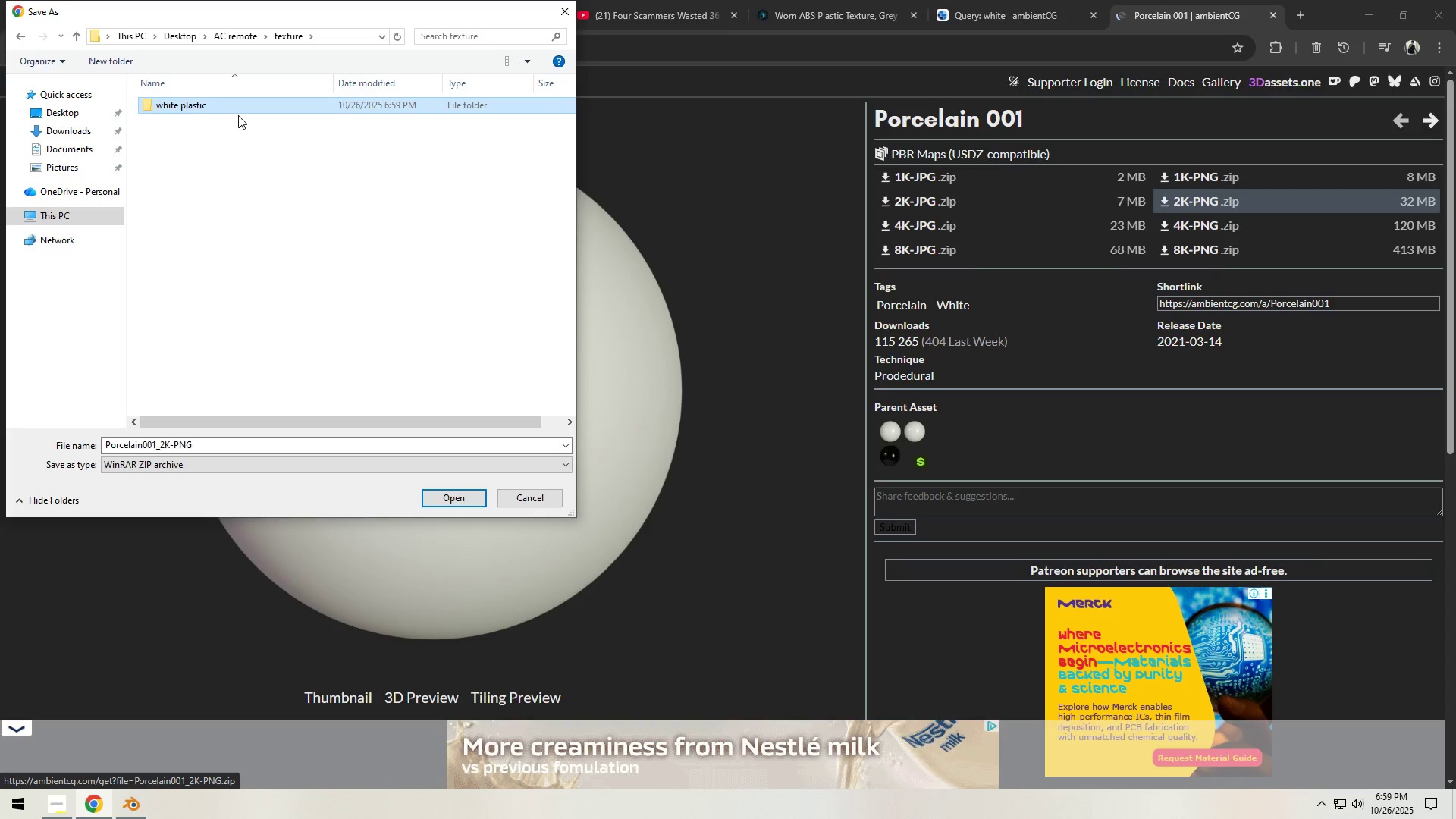 
left_click([238, 112])
 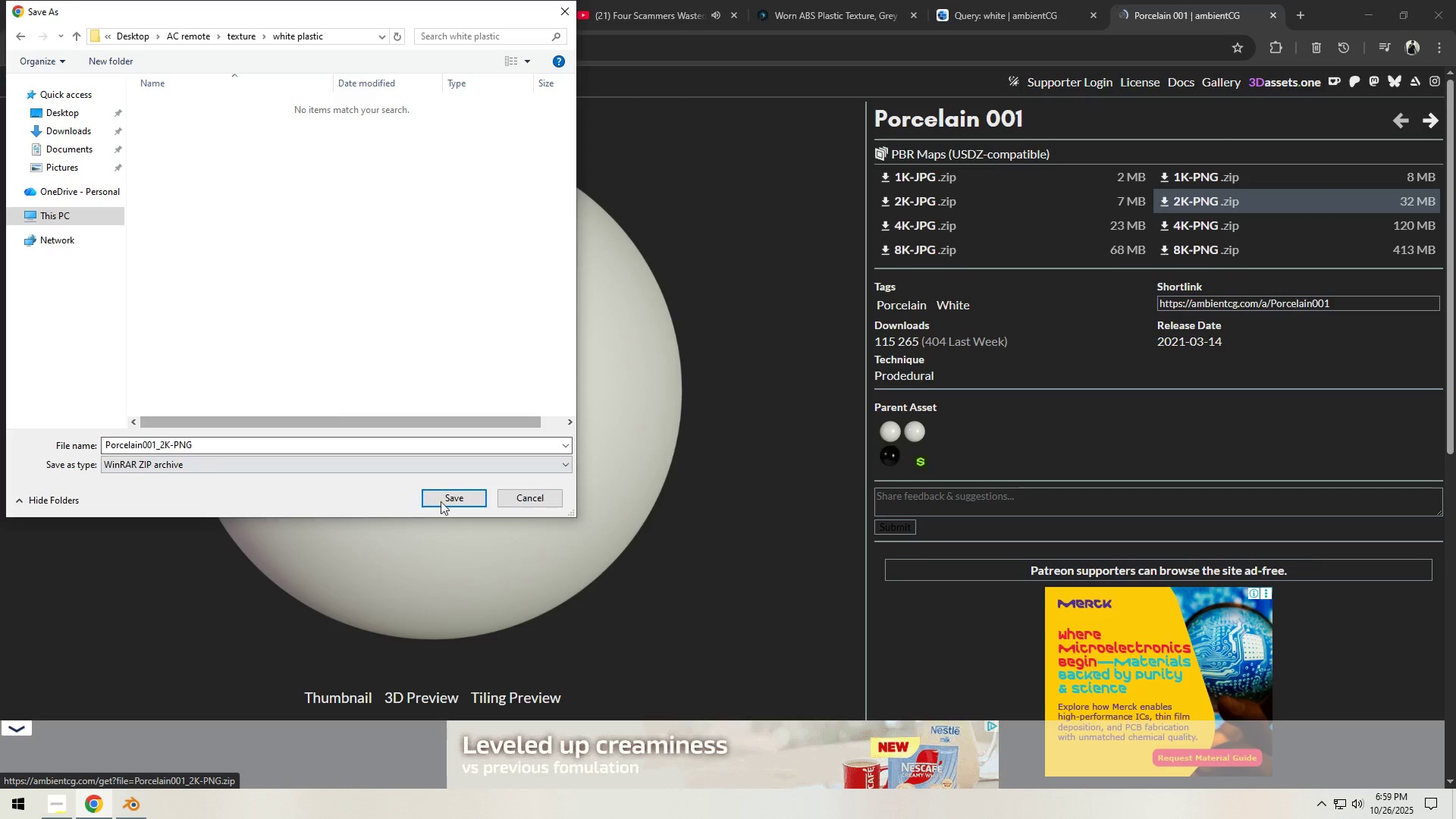 
left_click([449, 501])
 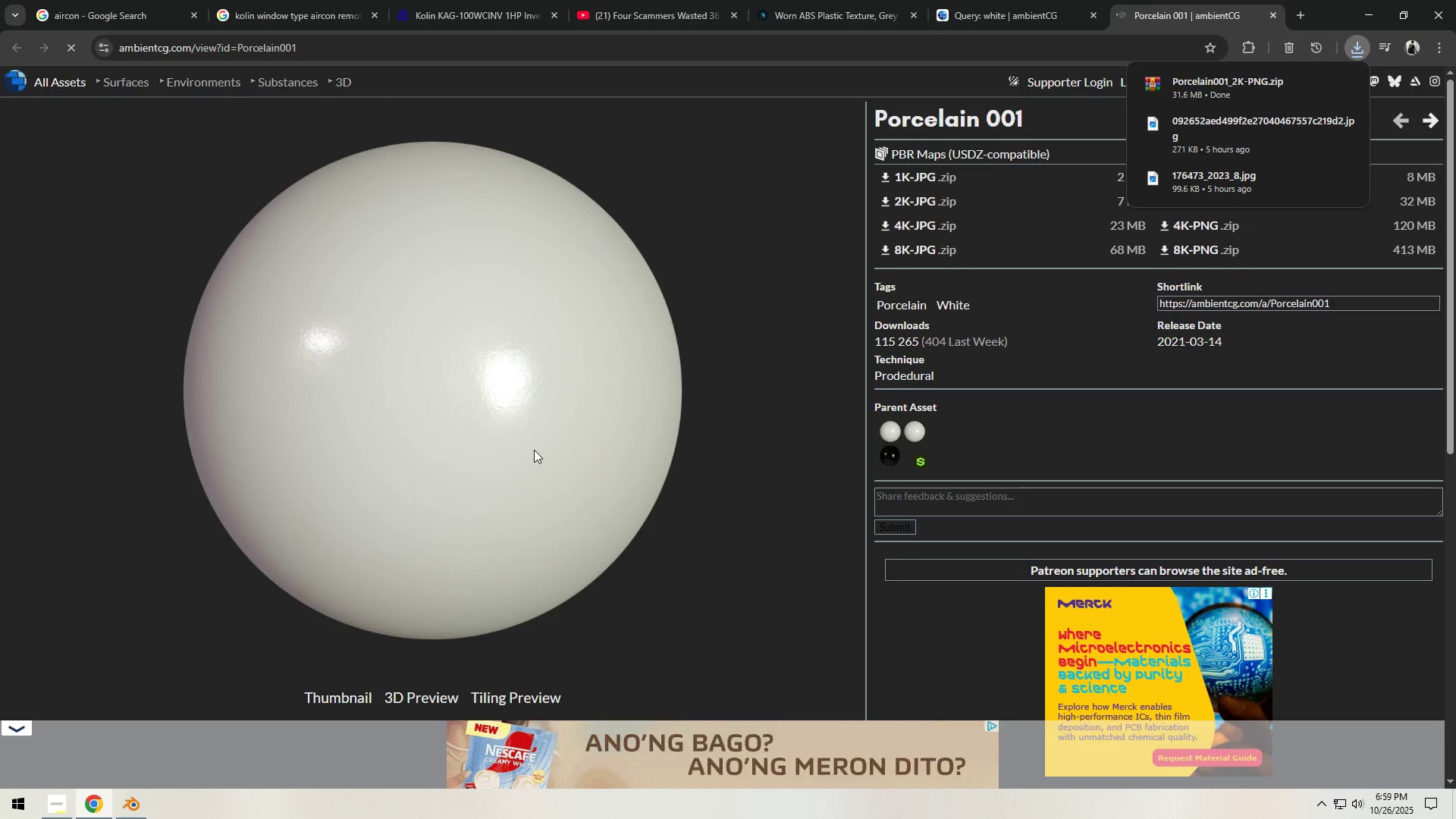 
key(Meta+E)
 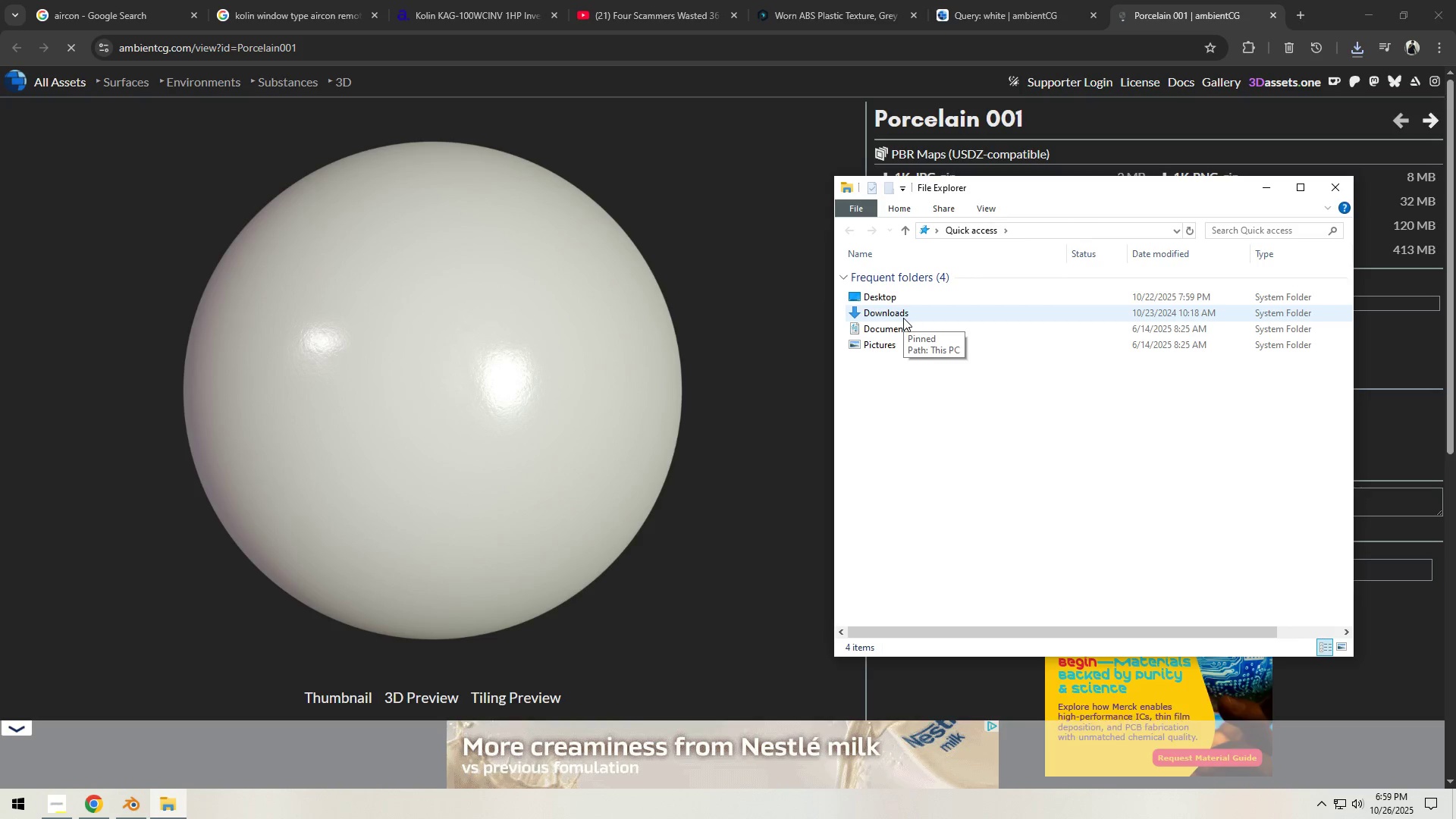 
wait(11.91)
 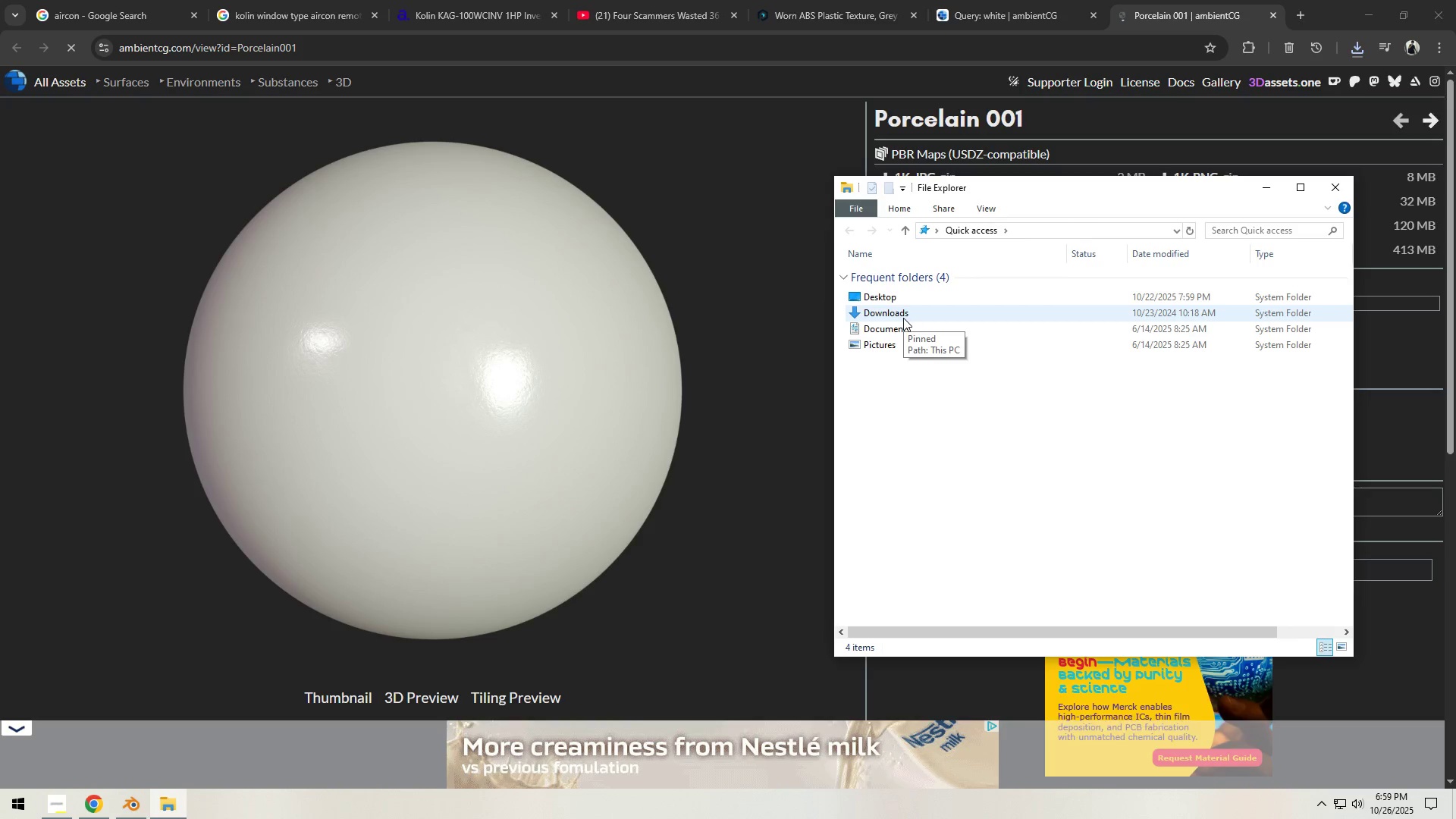 
left_click([911, 299])
 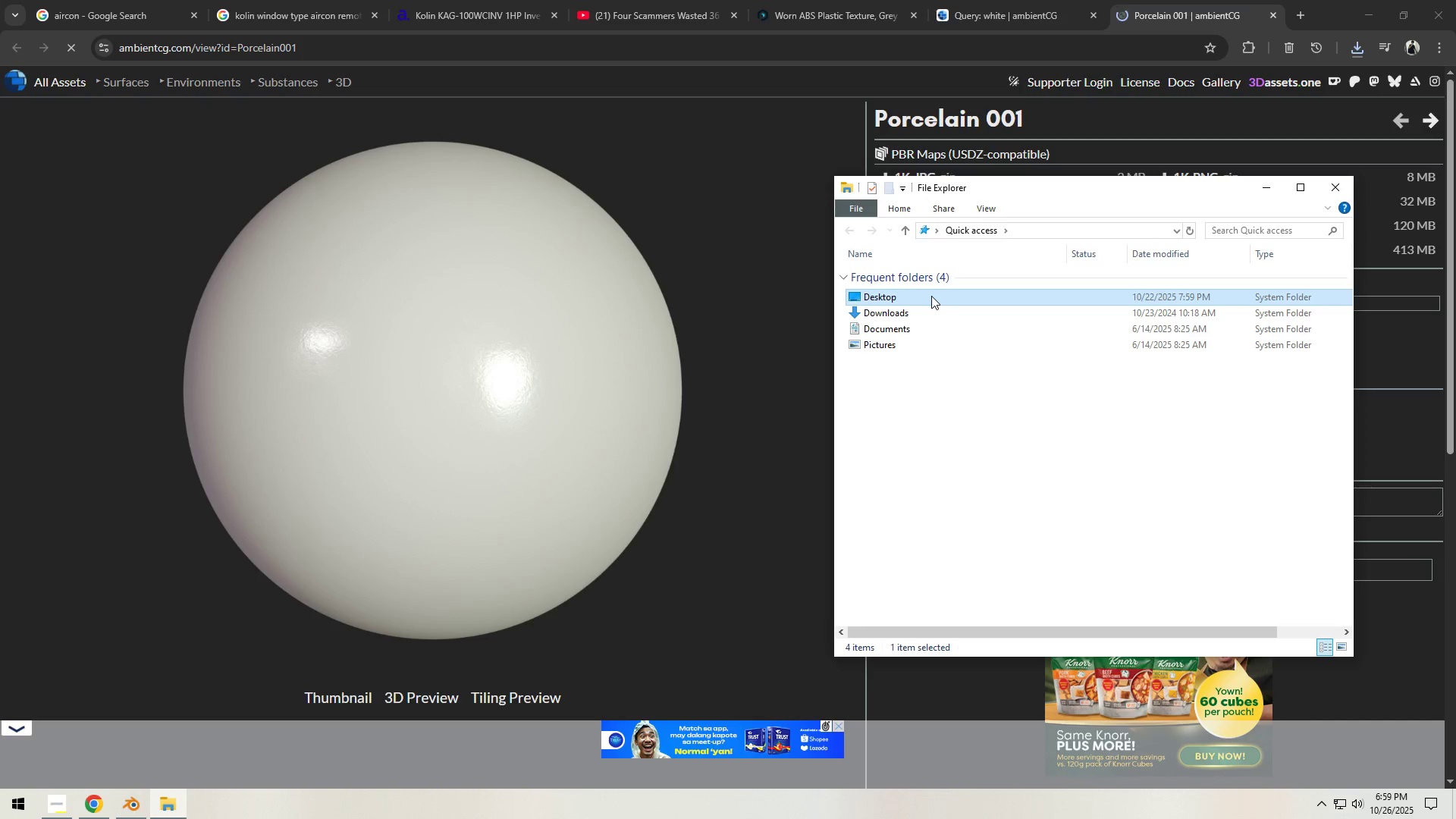 
double_click([931, 296])
 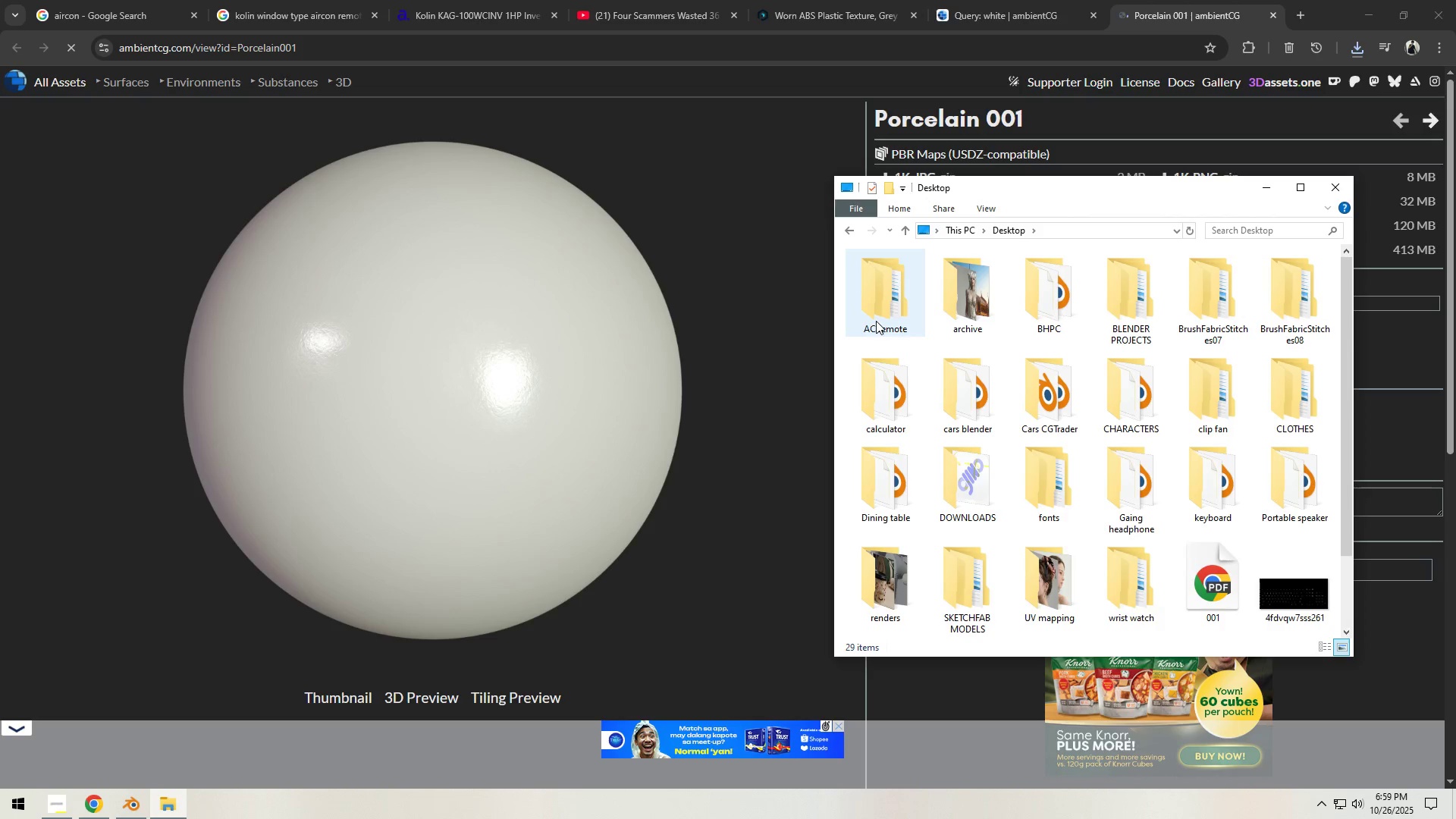 
double_click([876, 321])
 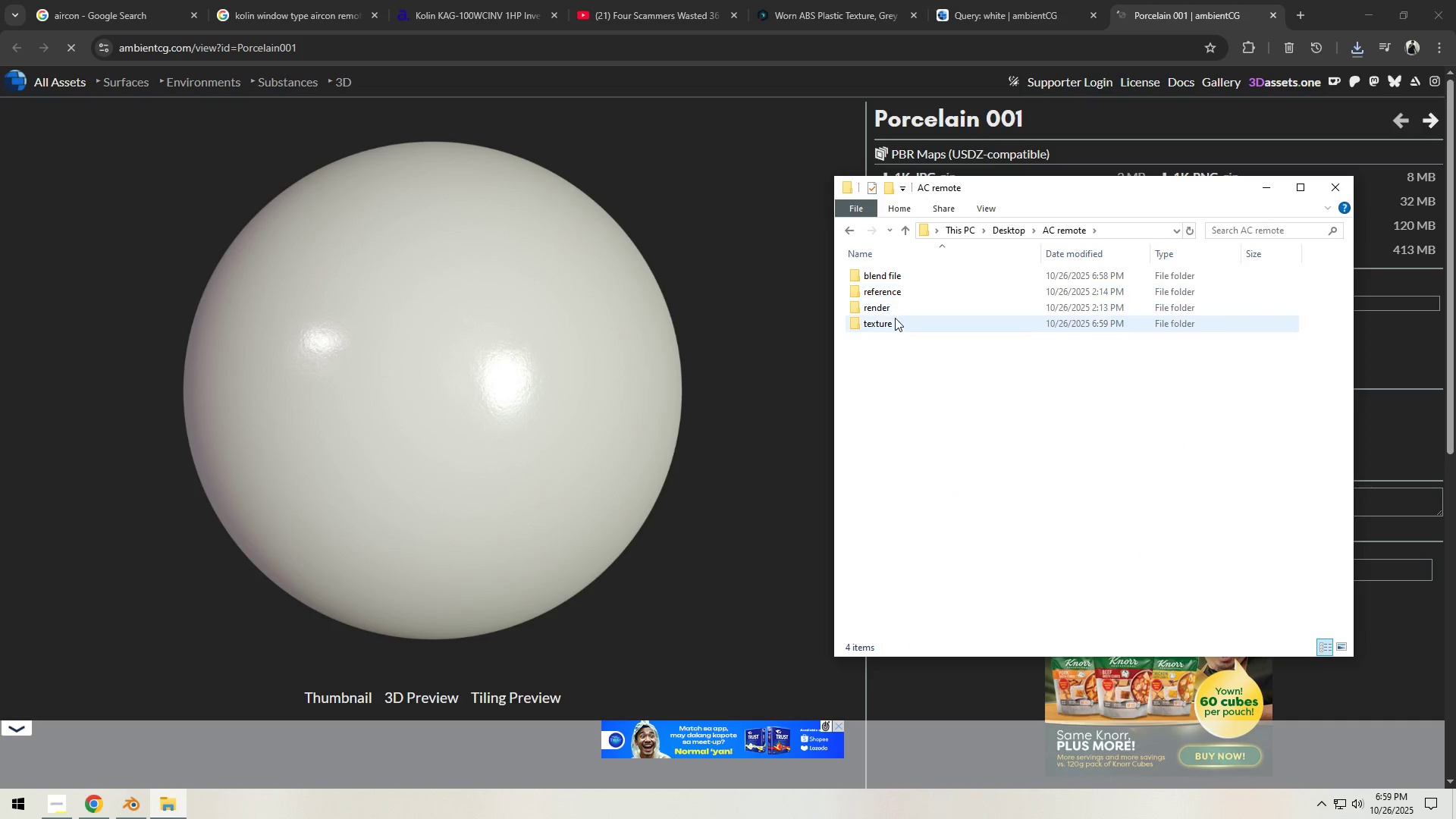 
double_click([893, 321])
 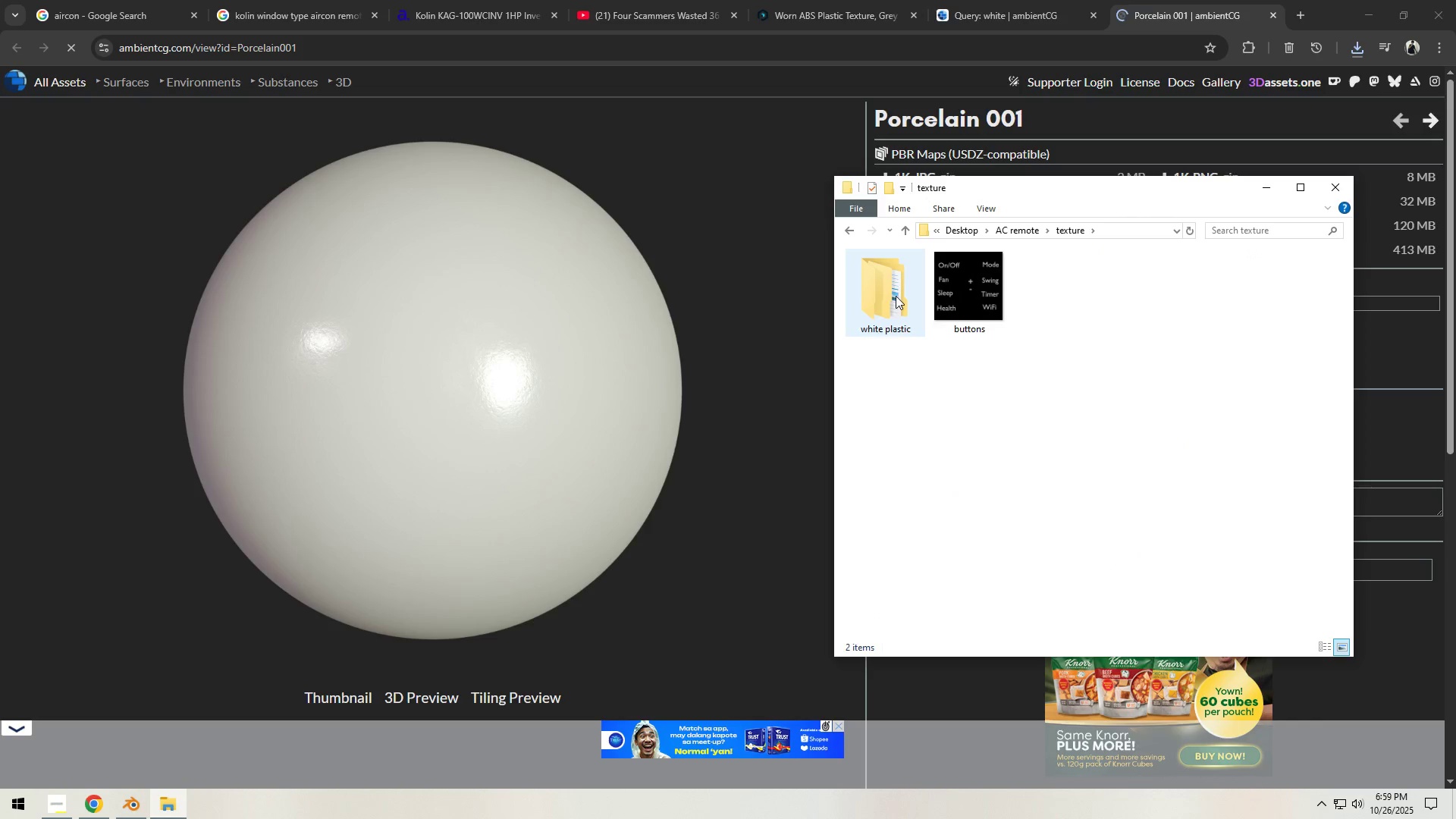 
left_click([896, 296])
 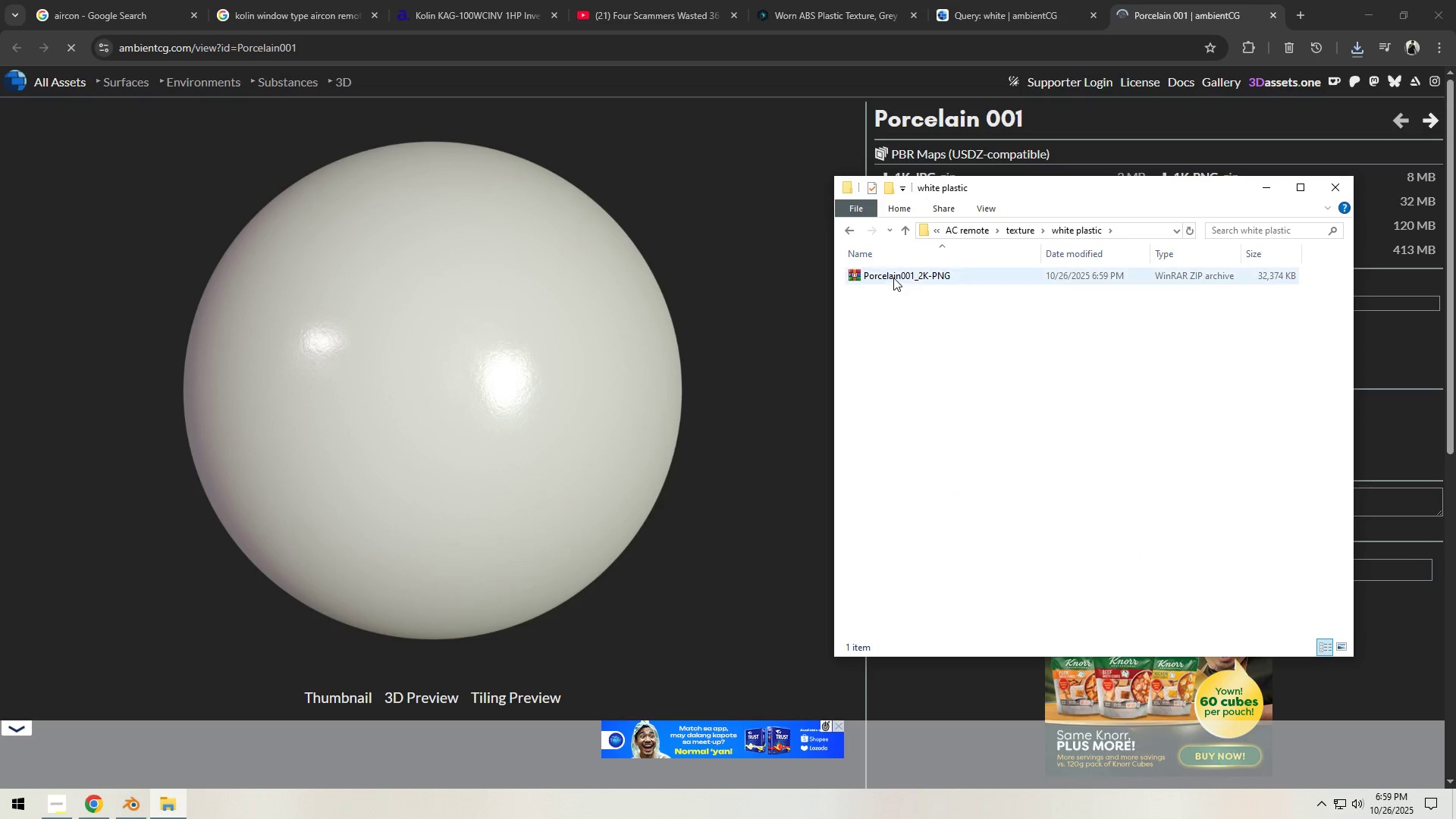 
right_click([894, 276])
 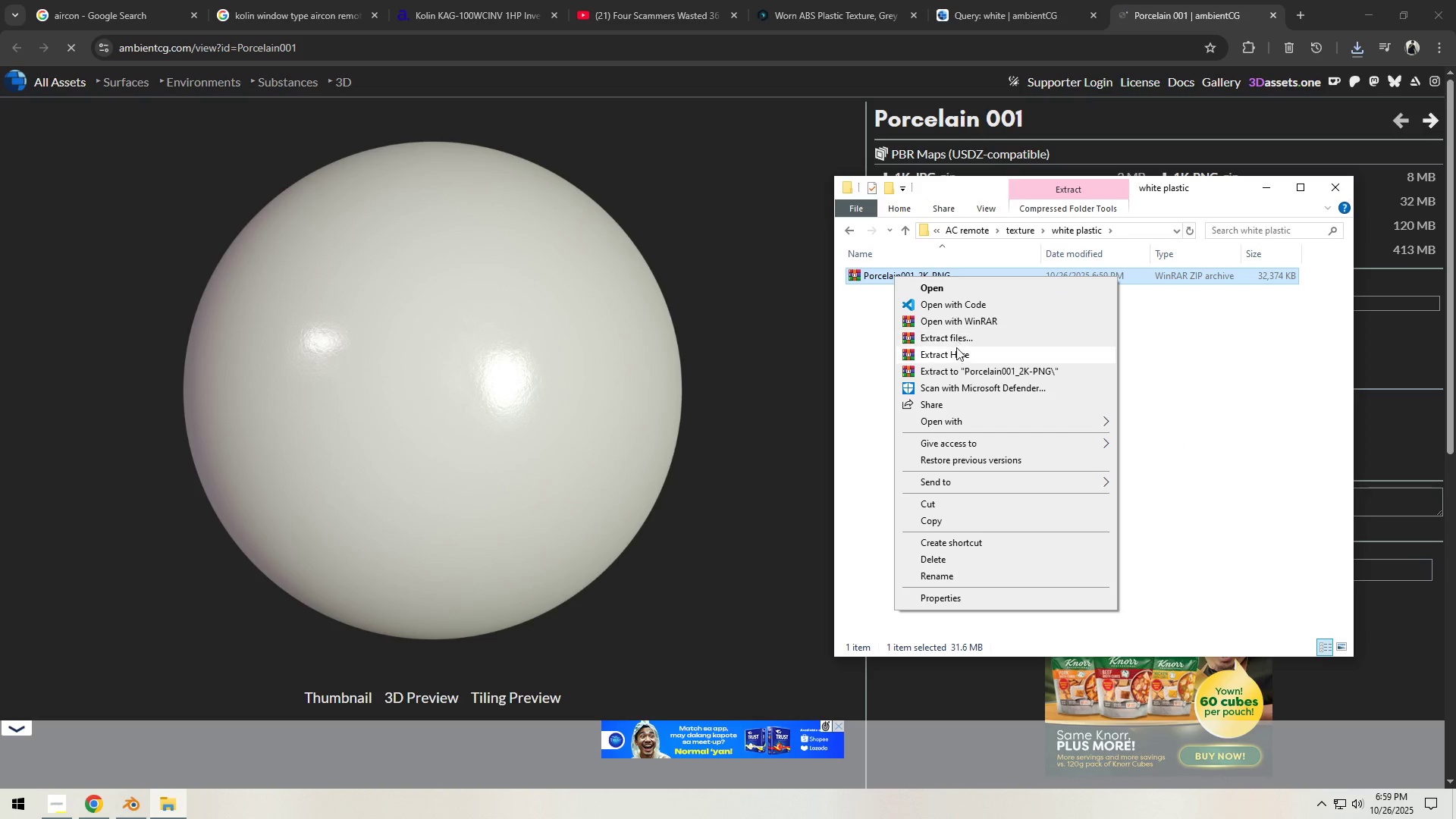 
left_click([956, 349])
 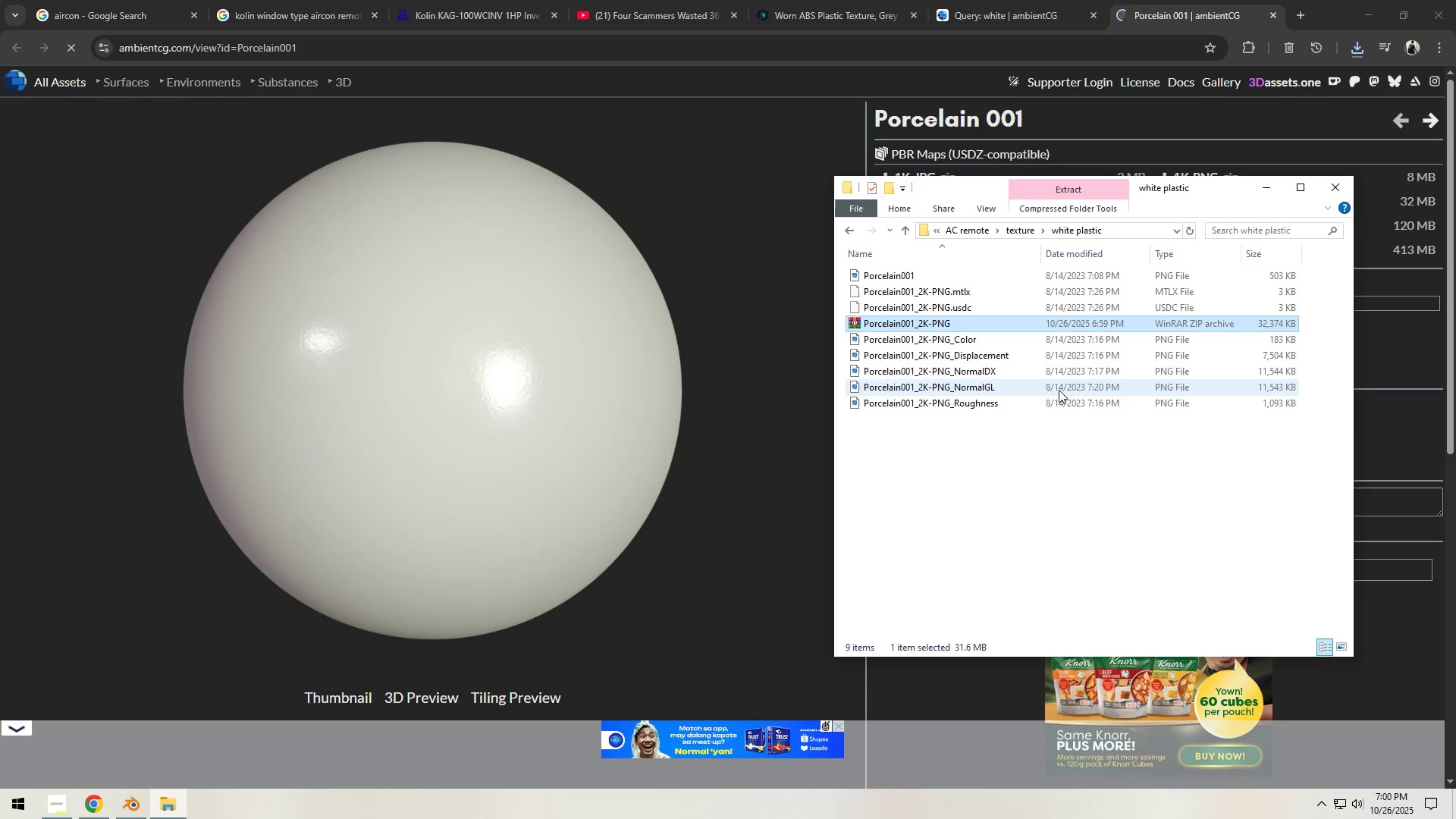 
left_click([1100, 457])
 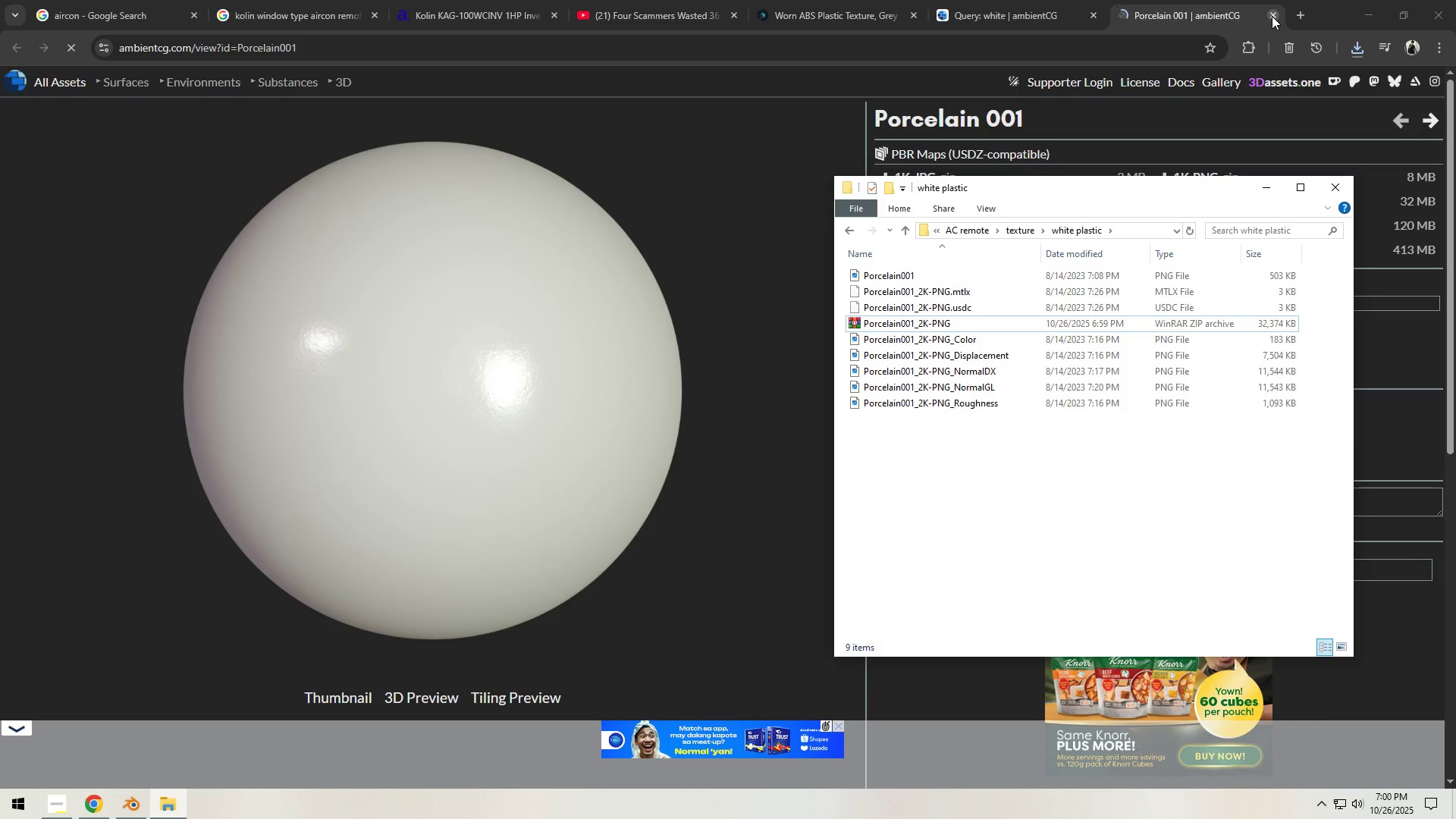 
left_click([1272, 16])
 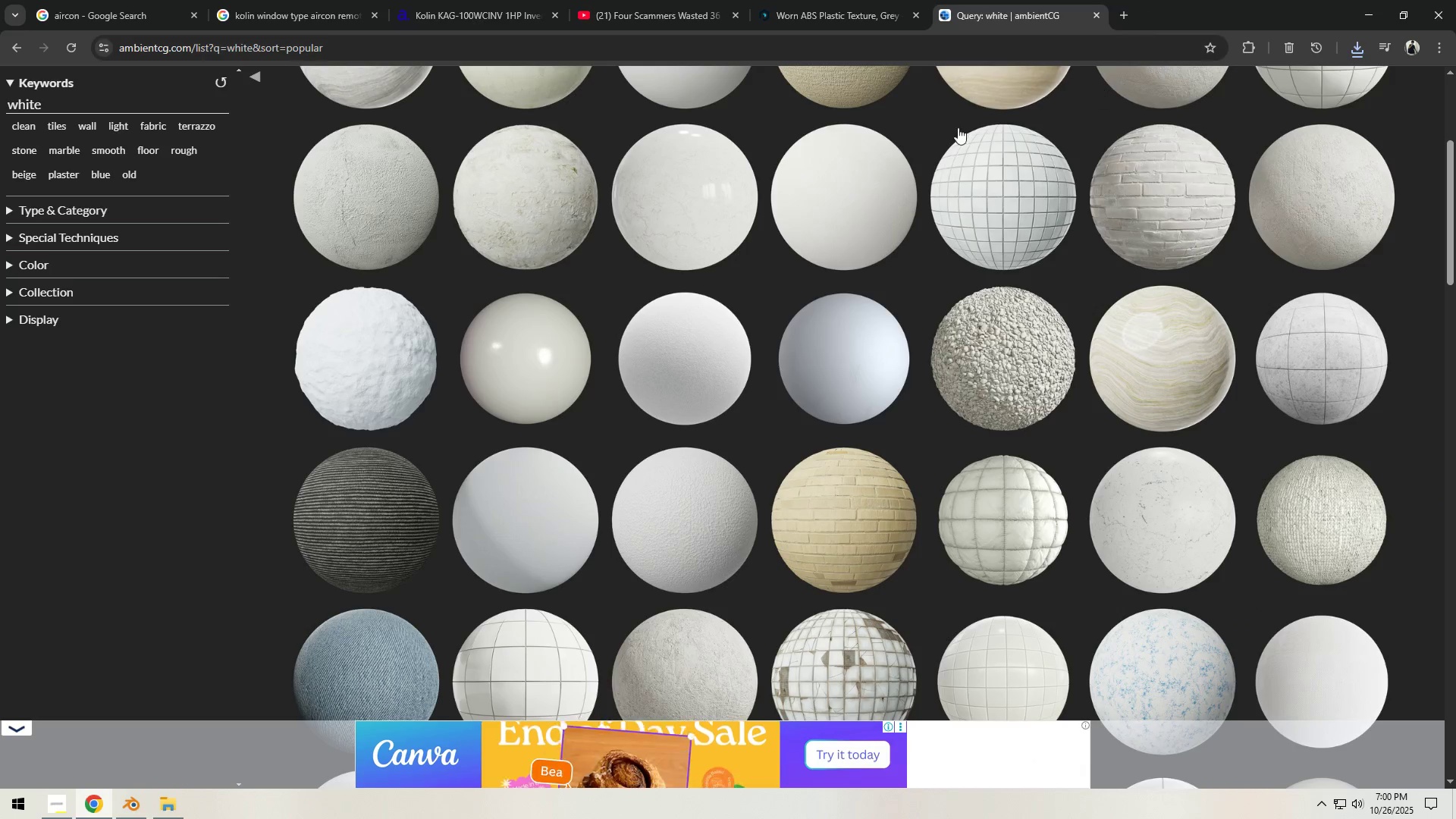 
scroll: coordinate [782, 215], scroll_direction: up, amount: 8.0
 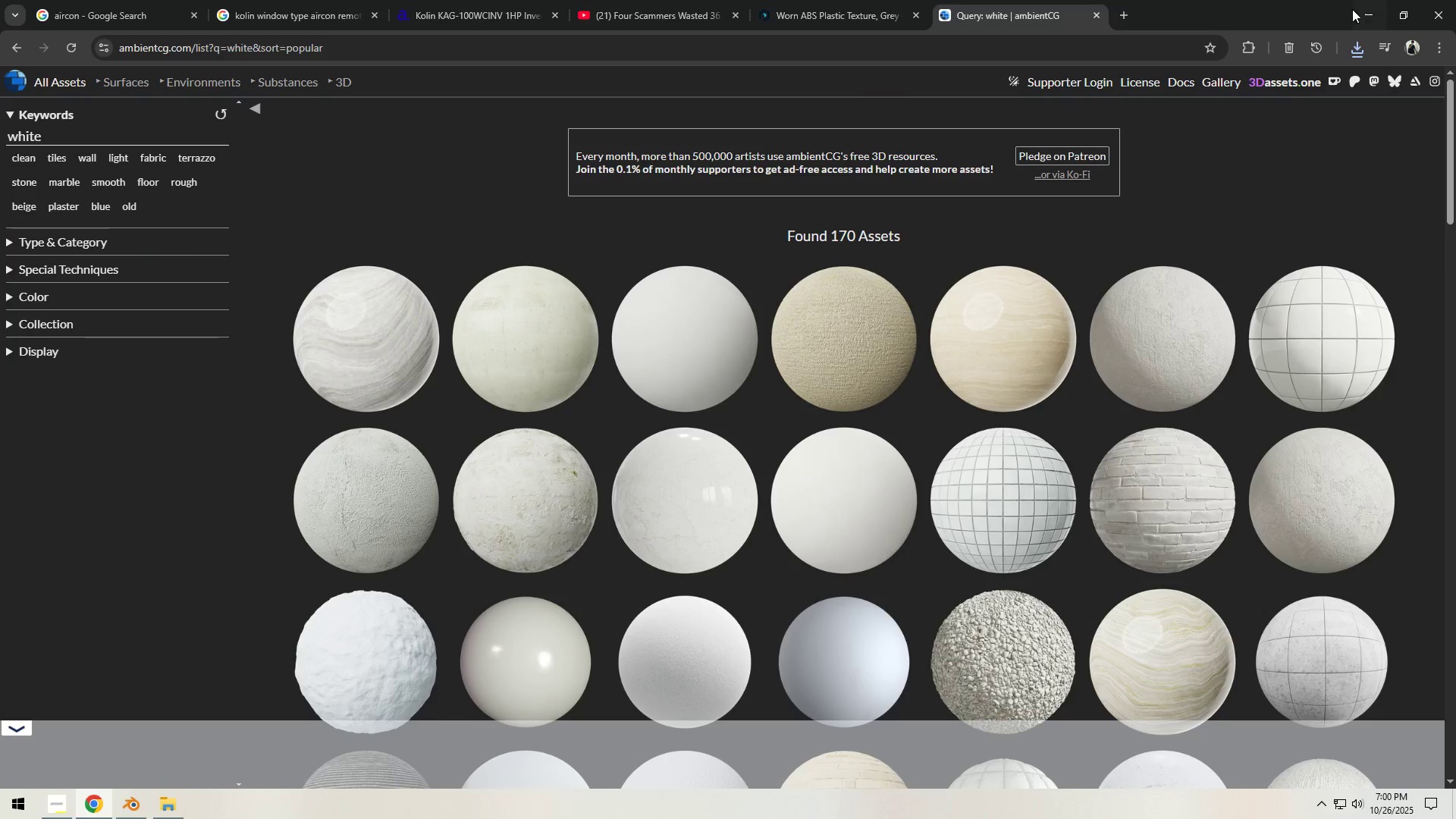 
left_click([1361, 9])
 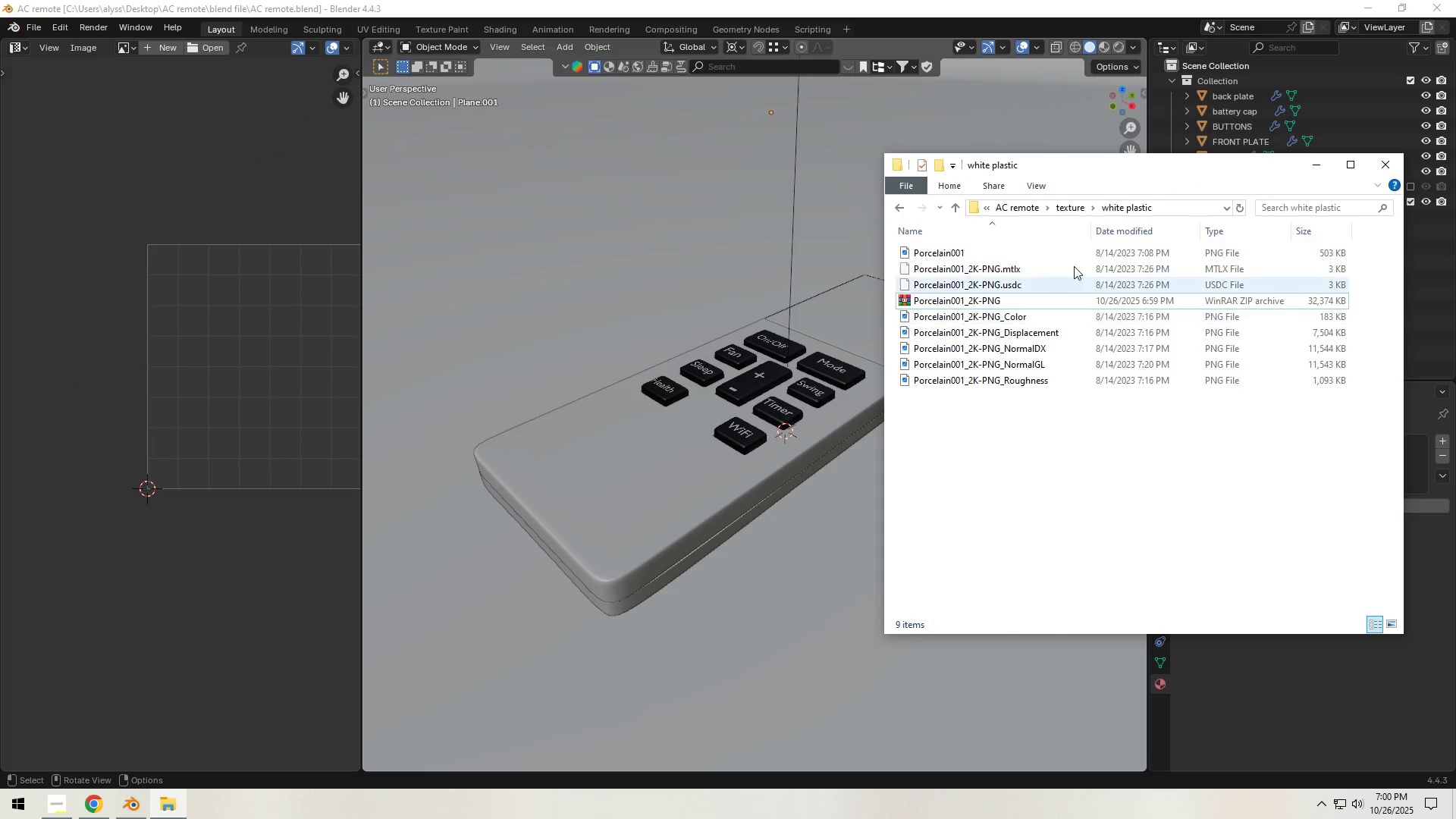 
left_click([1317, 167])
 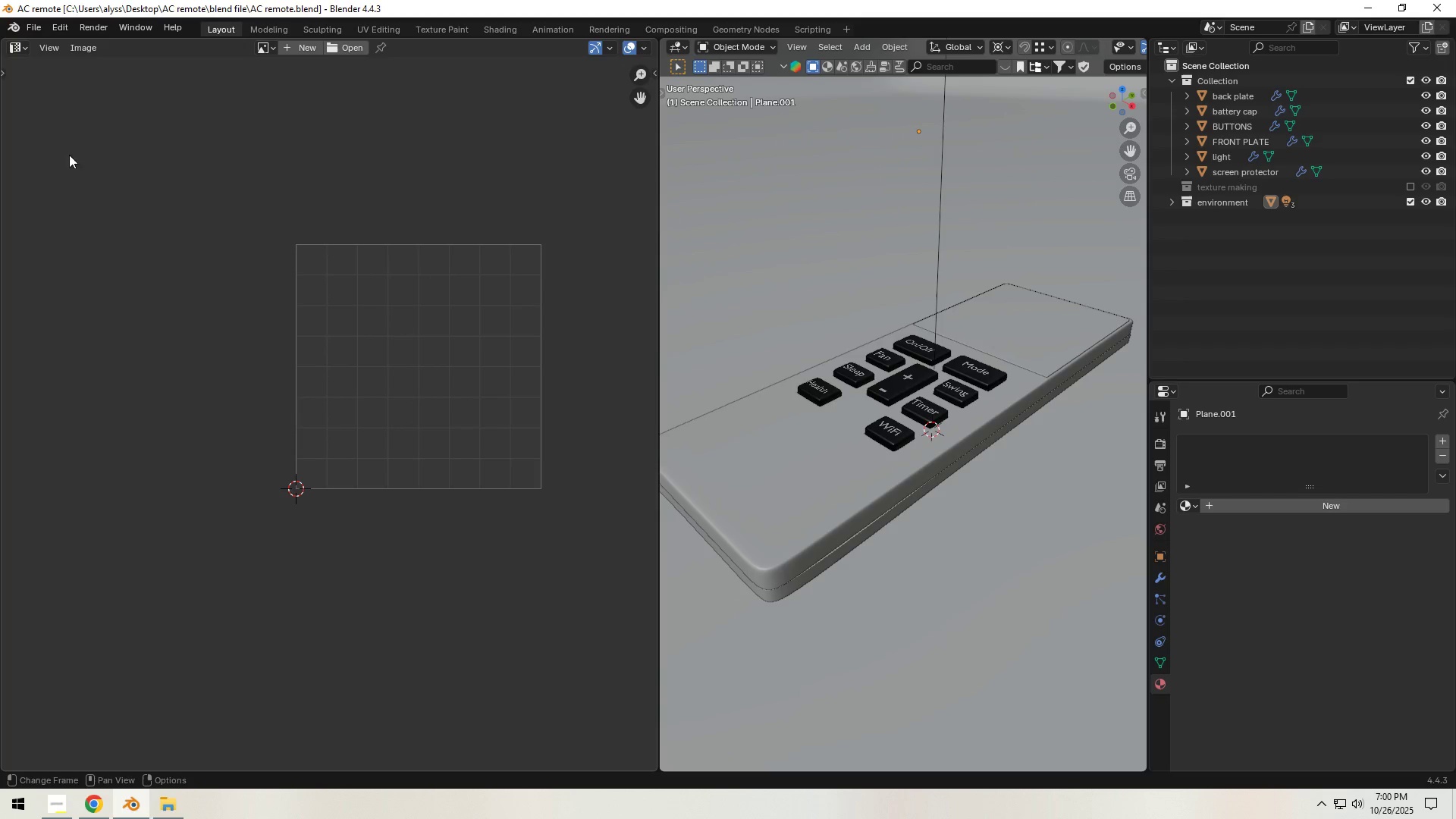 
left_click([19, 49])
 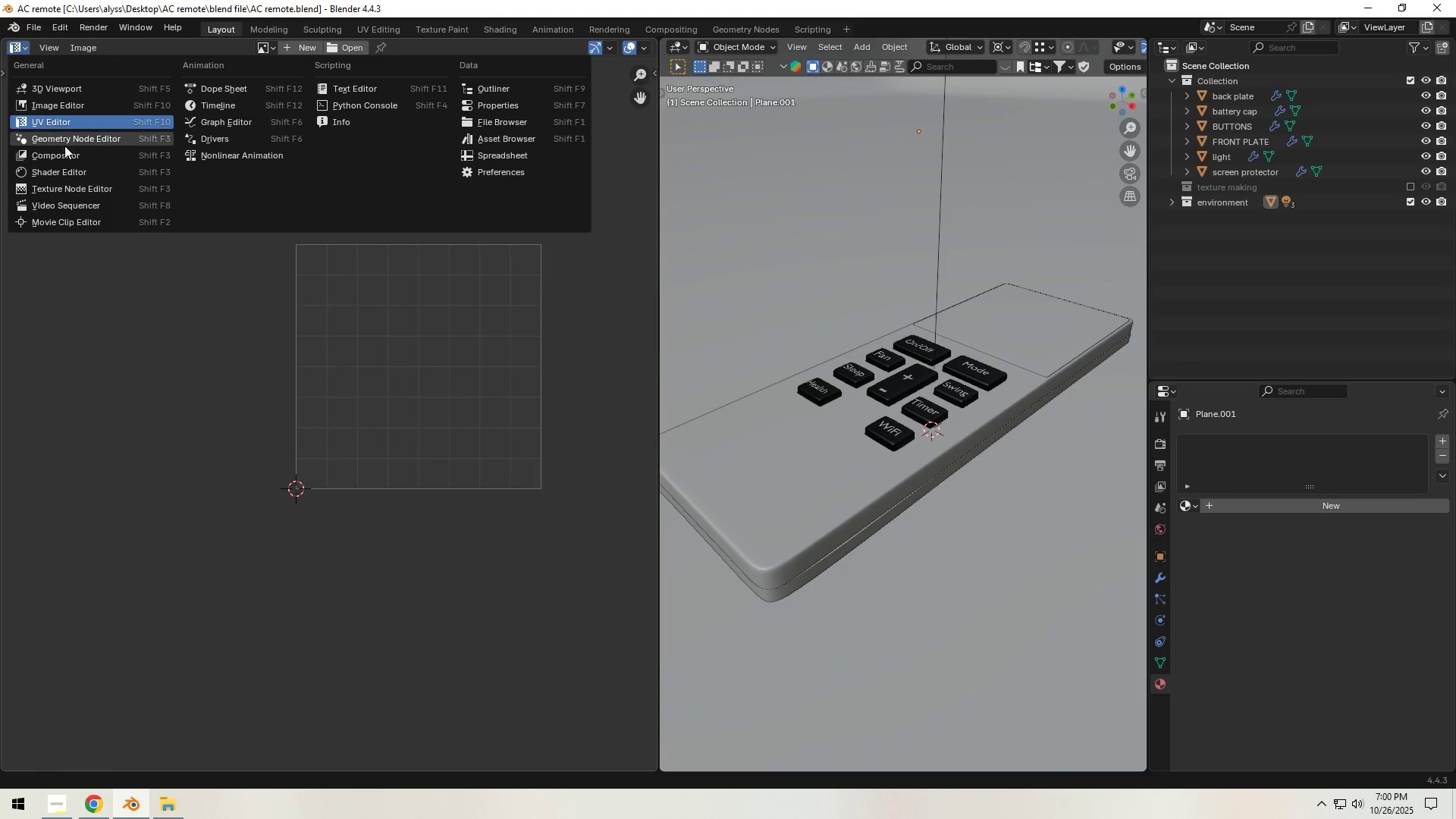 
left_click([65, 171])
 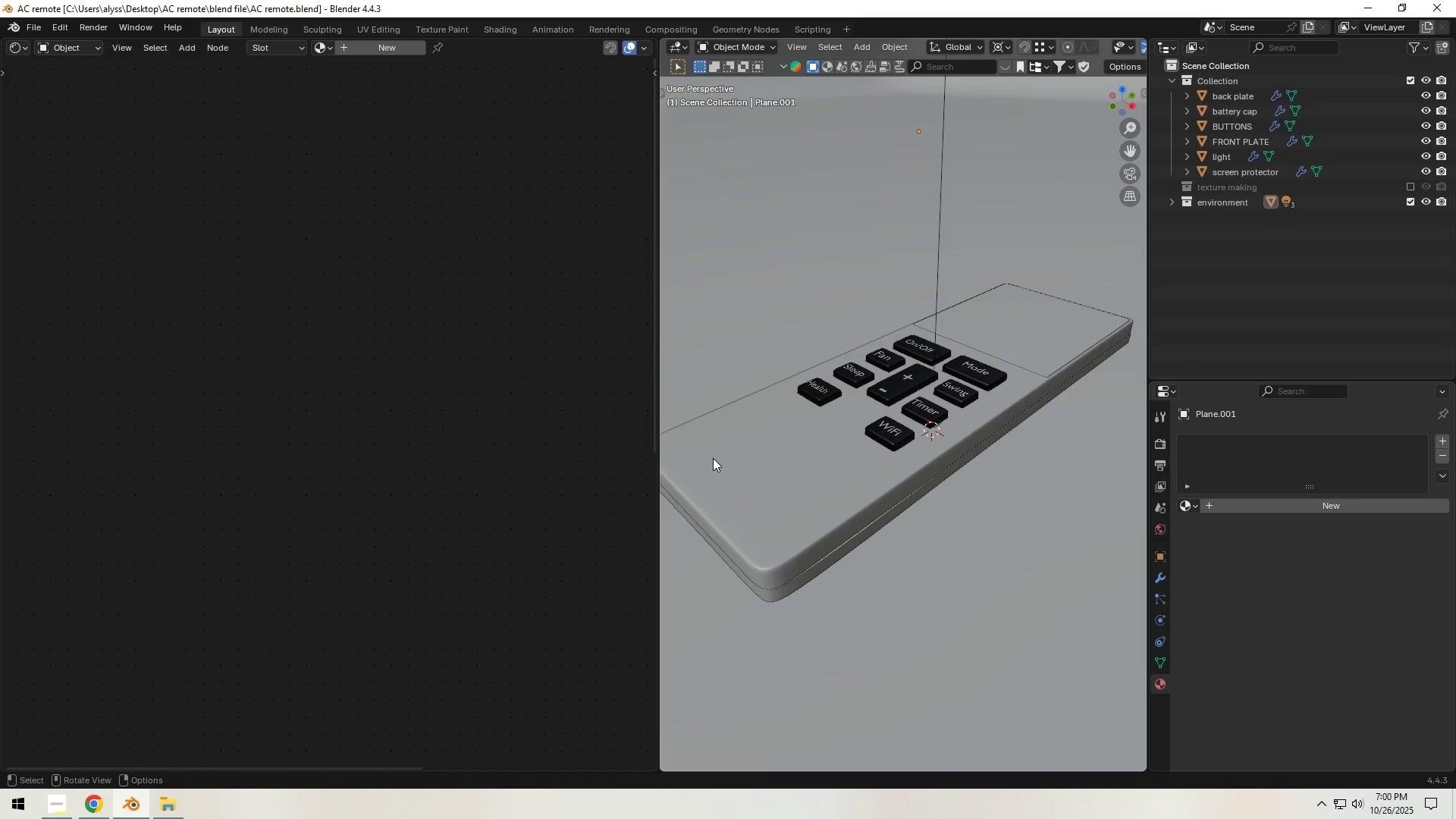 
left_click([721, 462])
 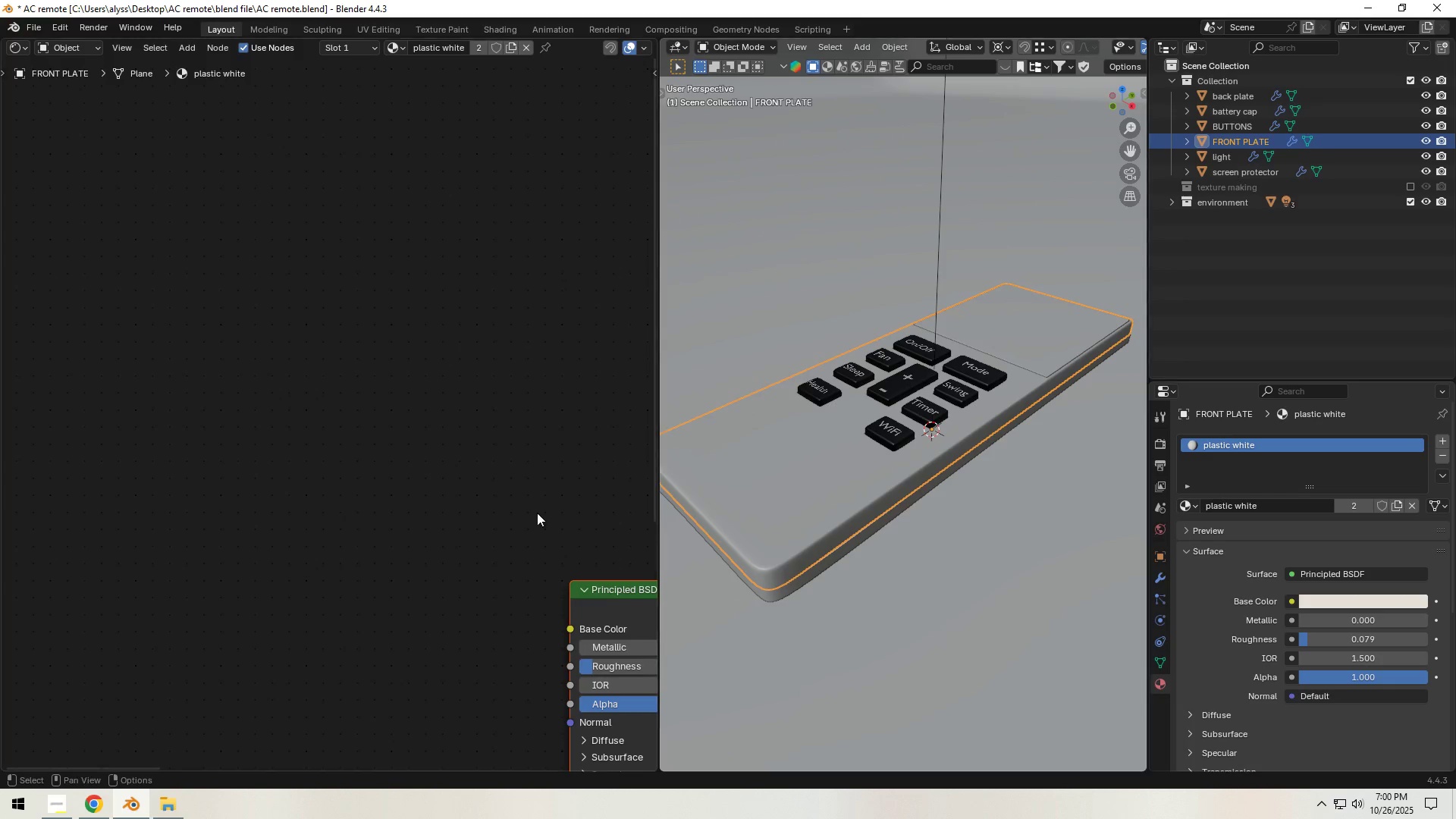 
scroll: coordinate [509, 519], scroll_direction: down, amount: 3.0
 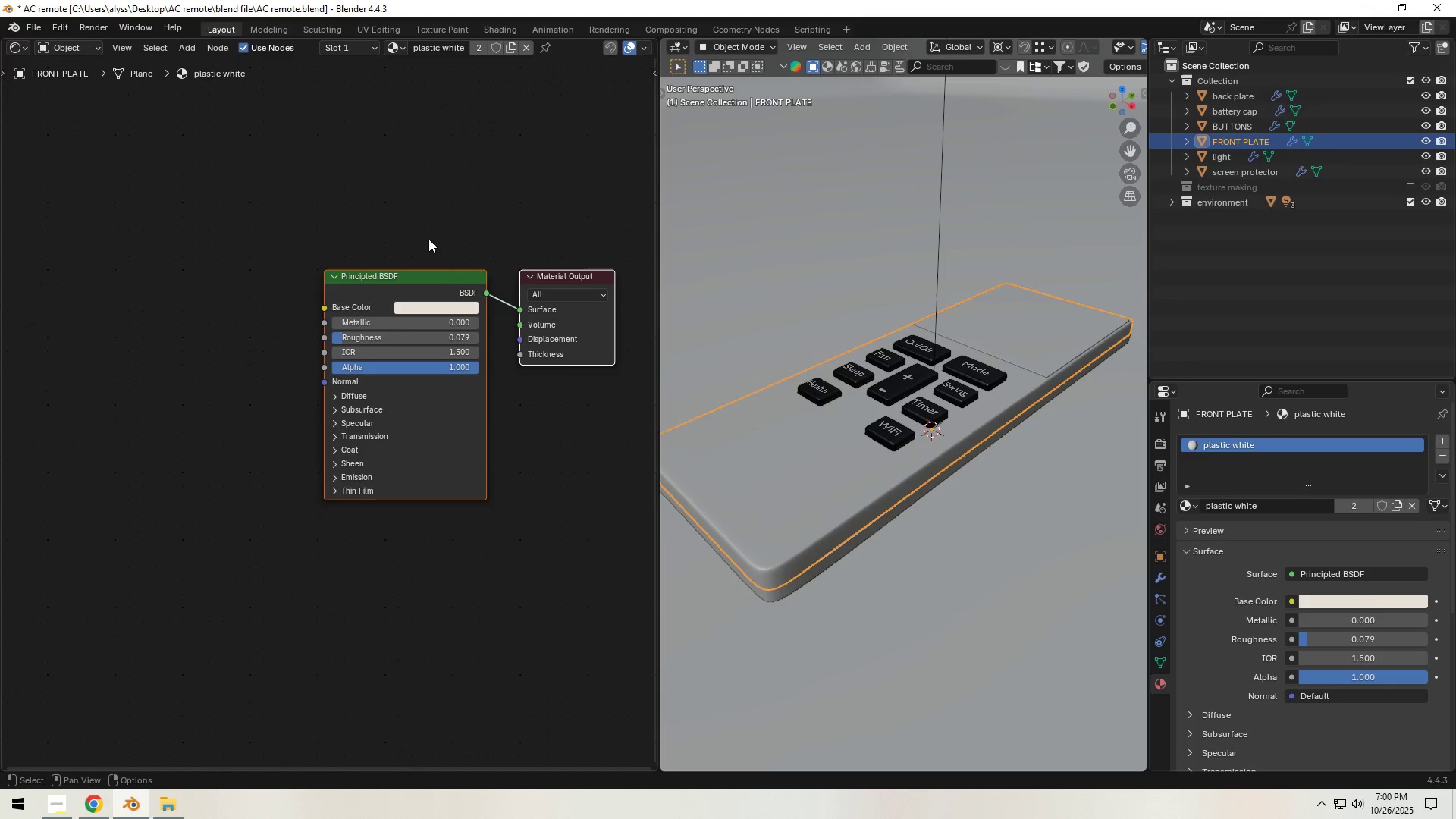 
mouse_move([199, 793])
 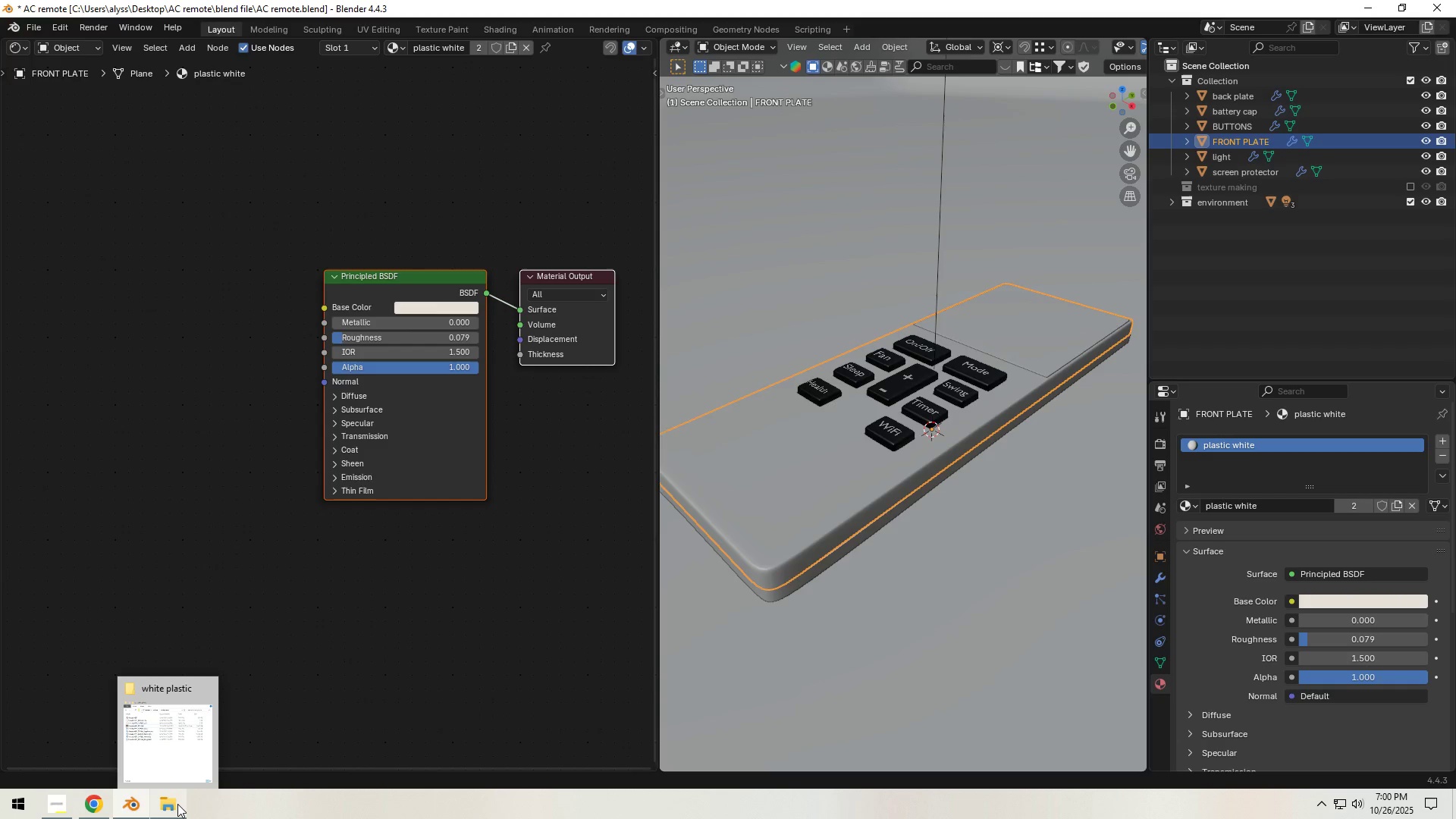 
left_click([177, 804])
 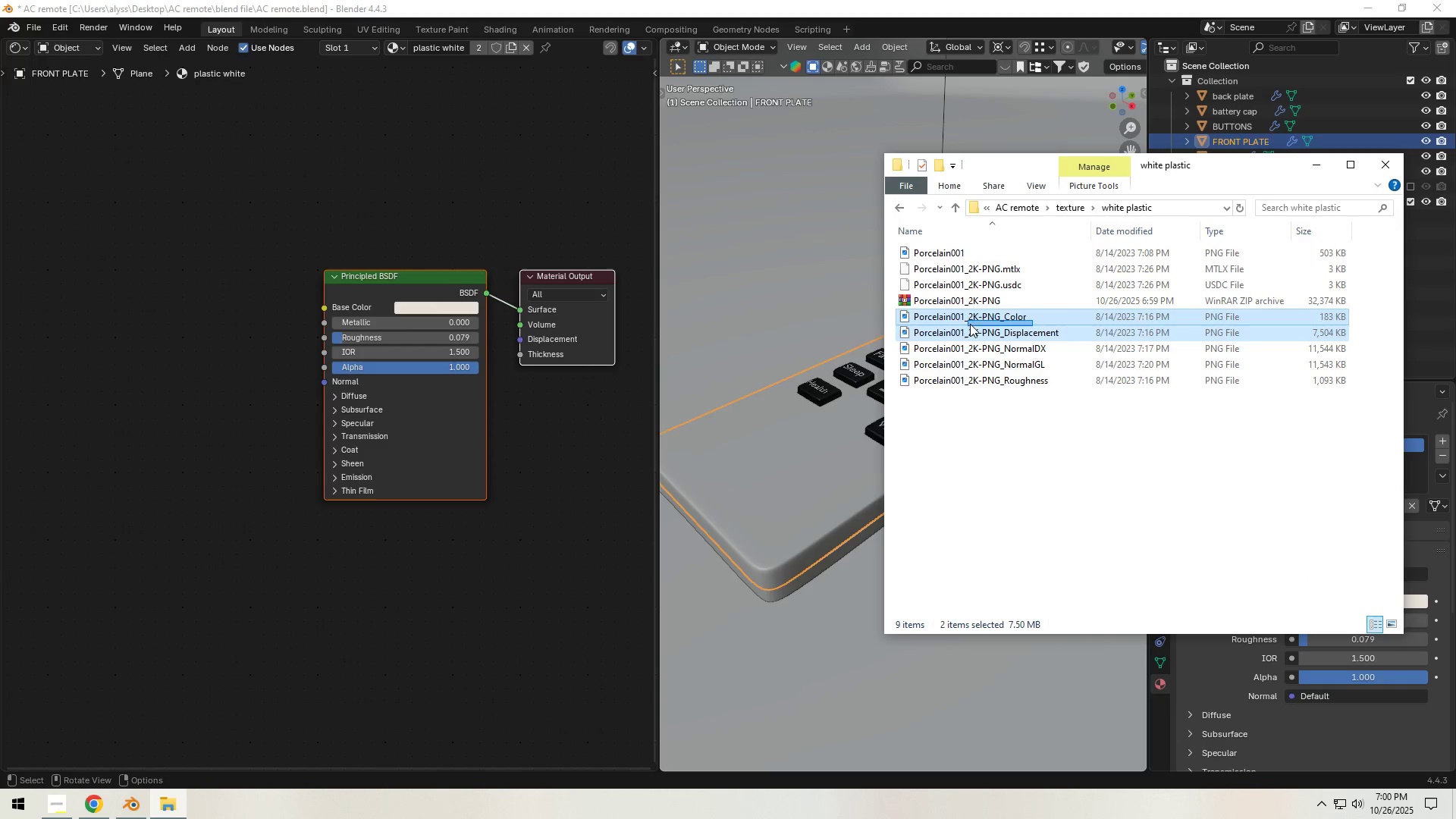 
left_click([1003, 460])
 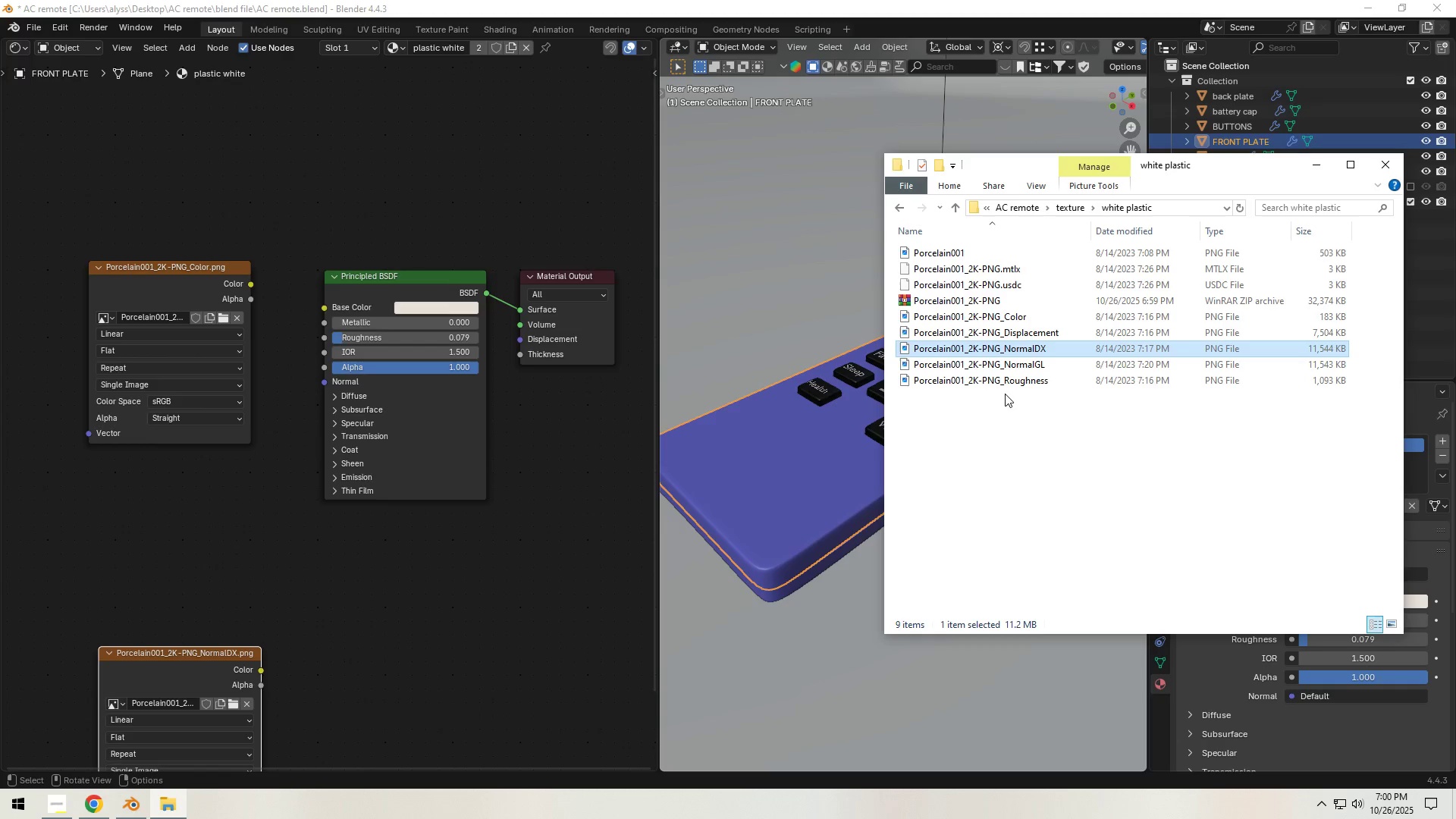 
wait(11.1)
 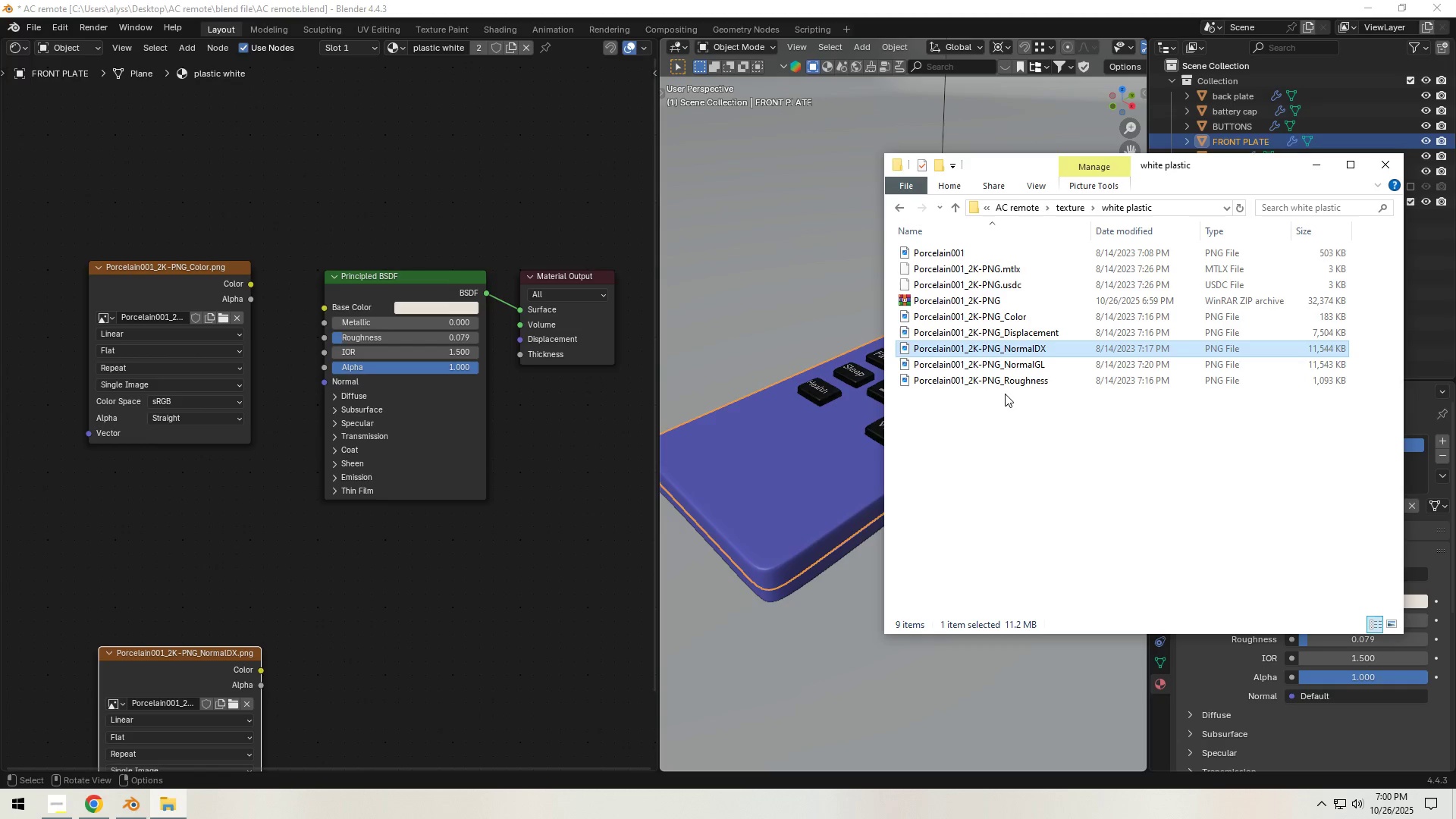 
left_click([459, 567])
 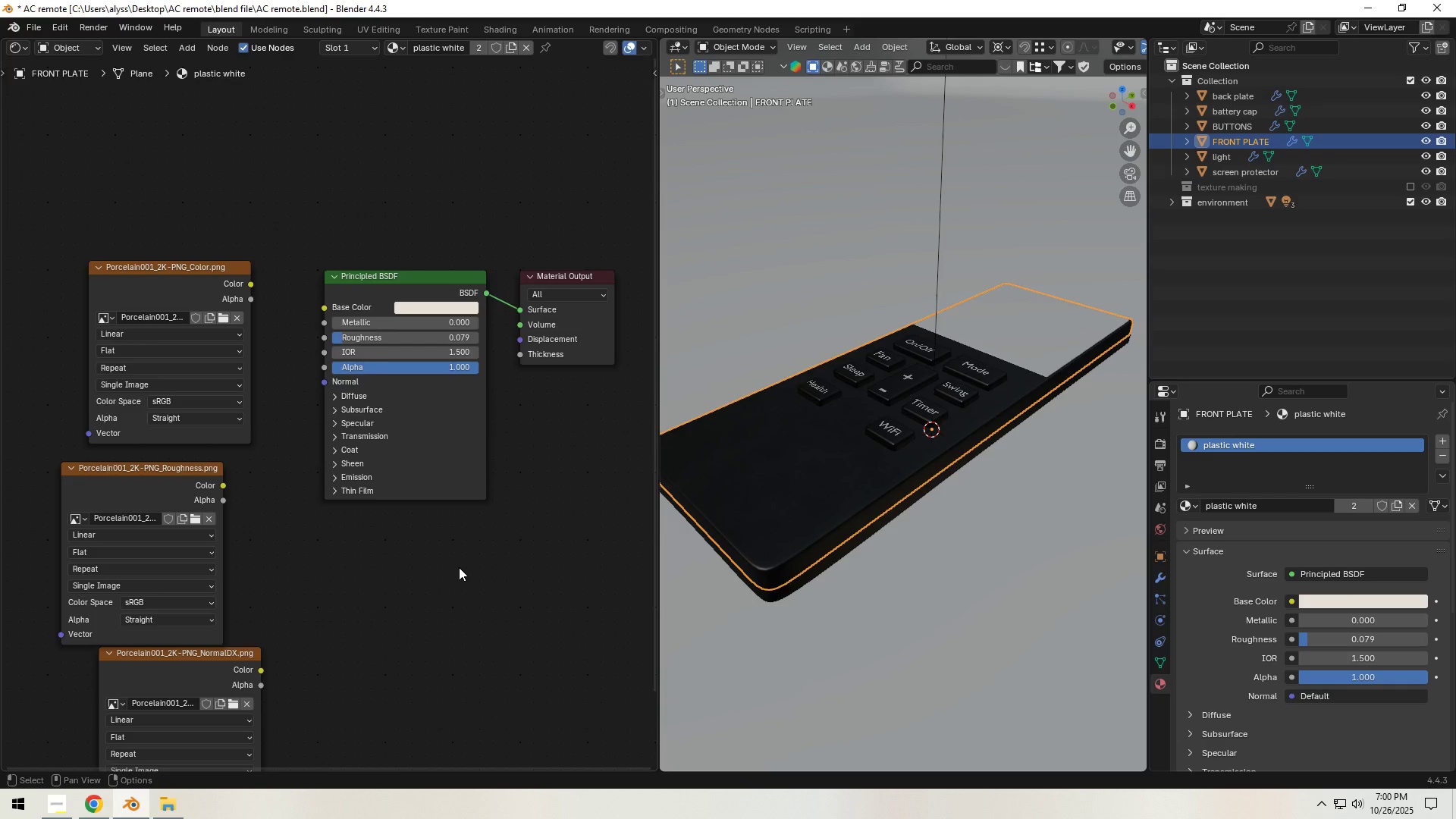 
scroll: coordinate [459, 567], scroll_direction: down, amount: 4.0
 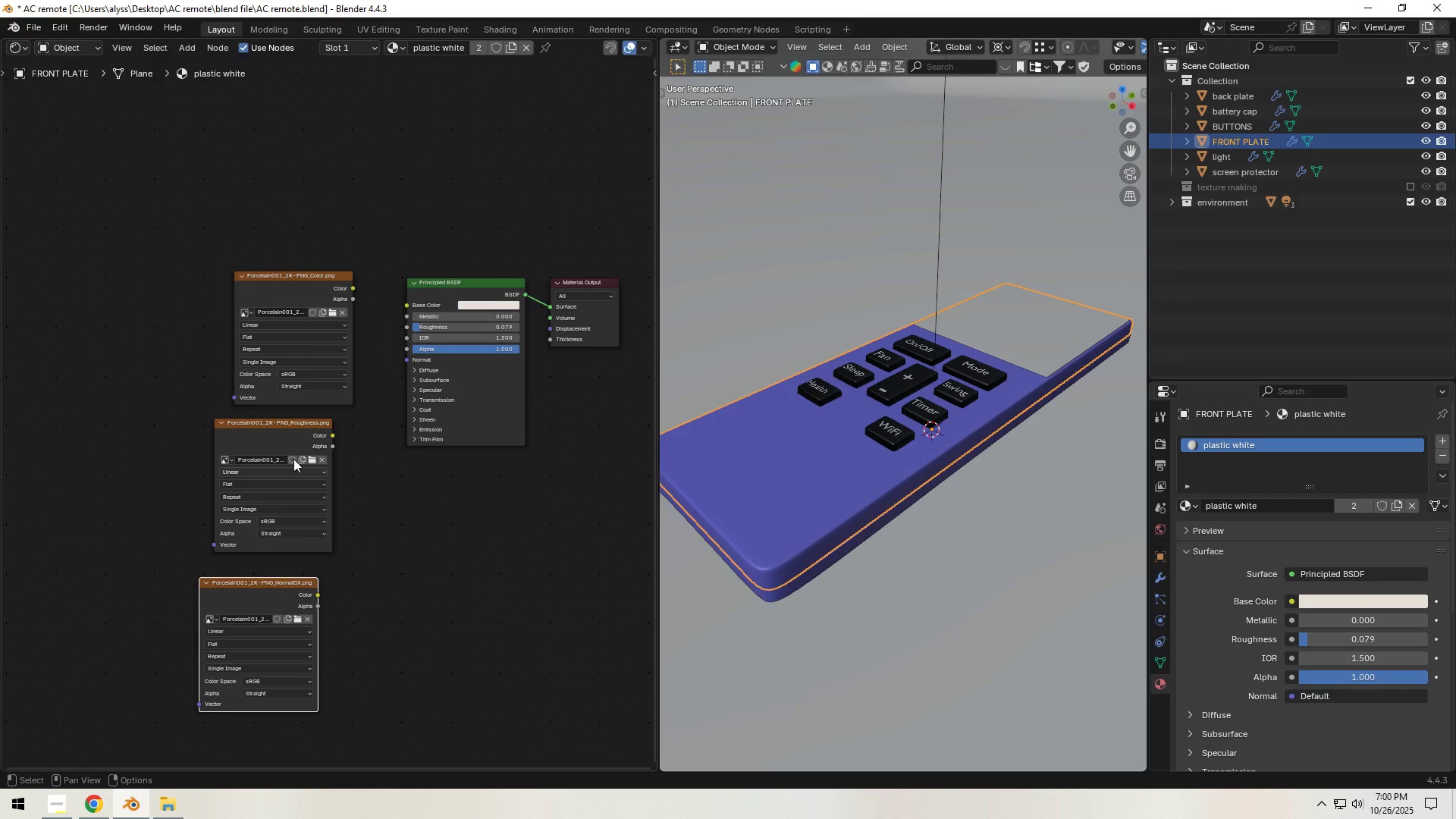 
left_click([296, 280])
 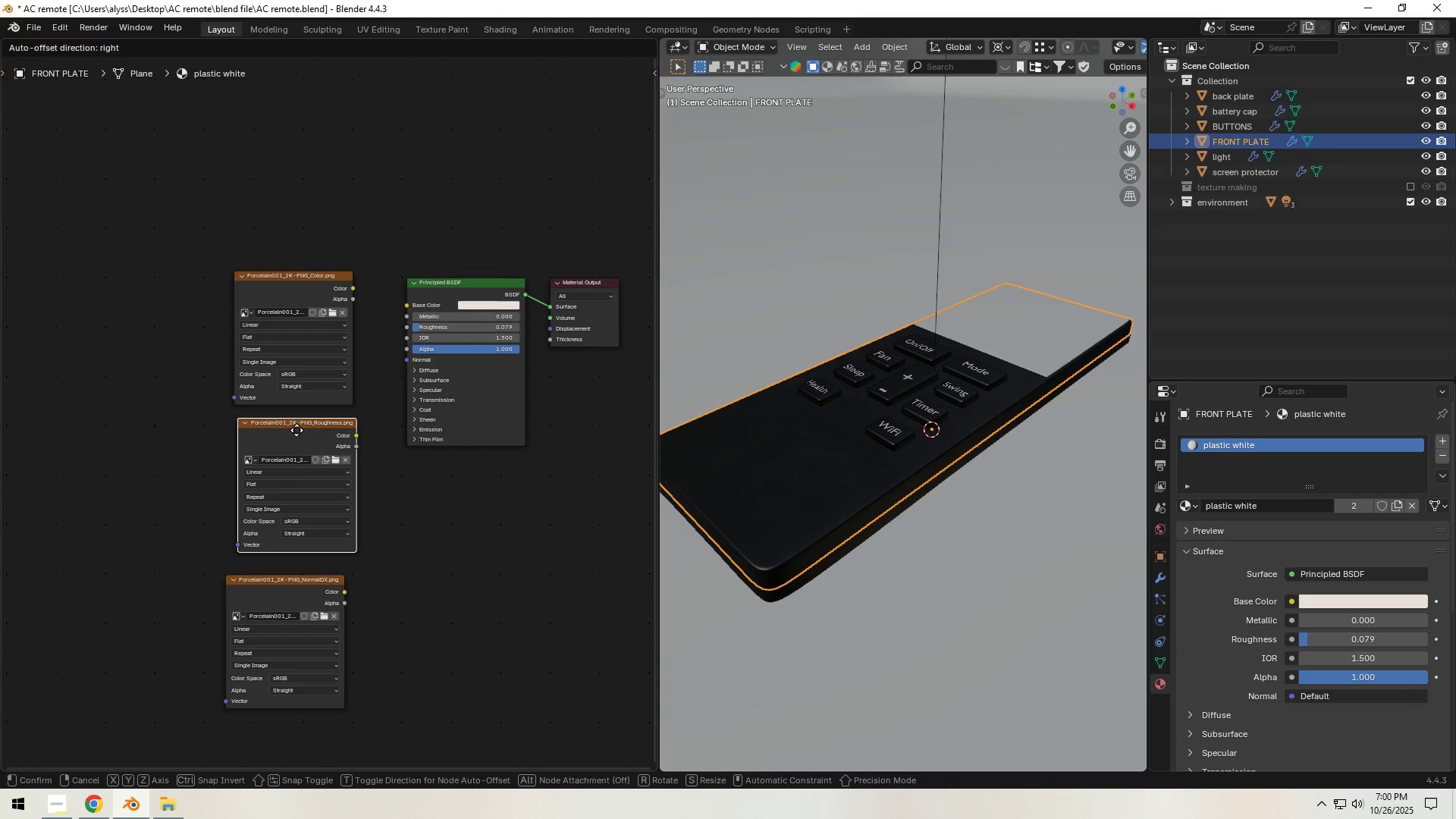 
left_click([410, 510])
 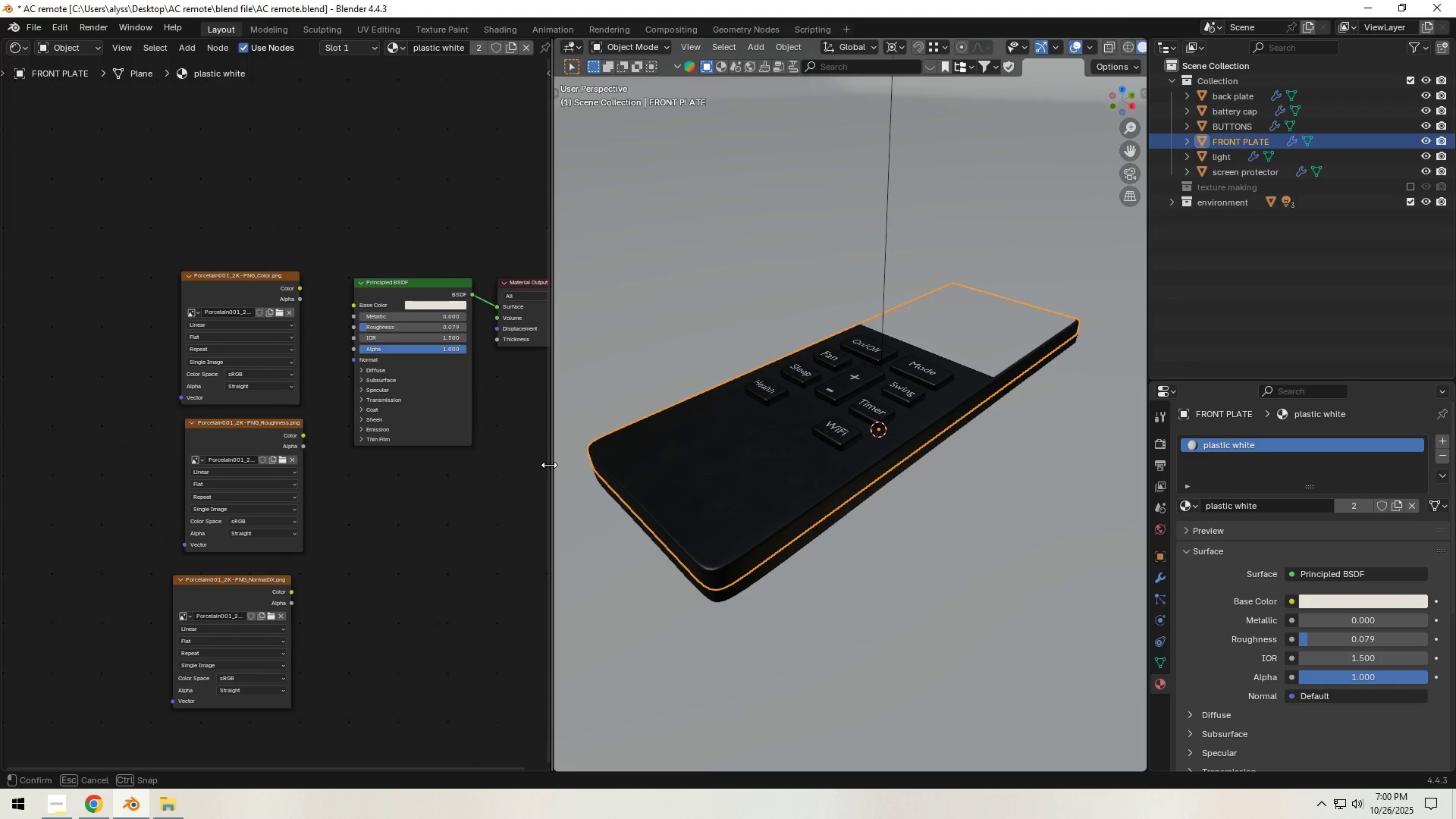 
wait(6.38)
 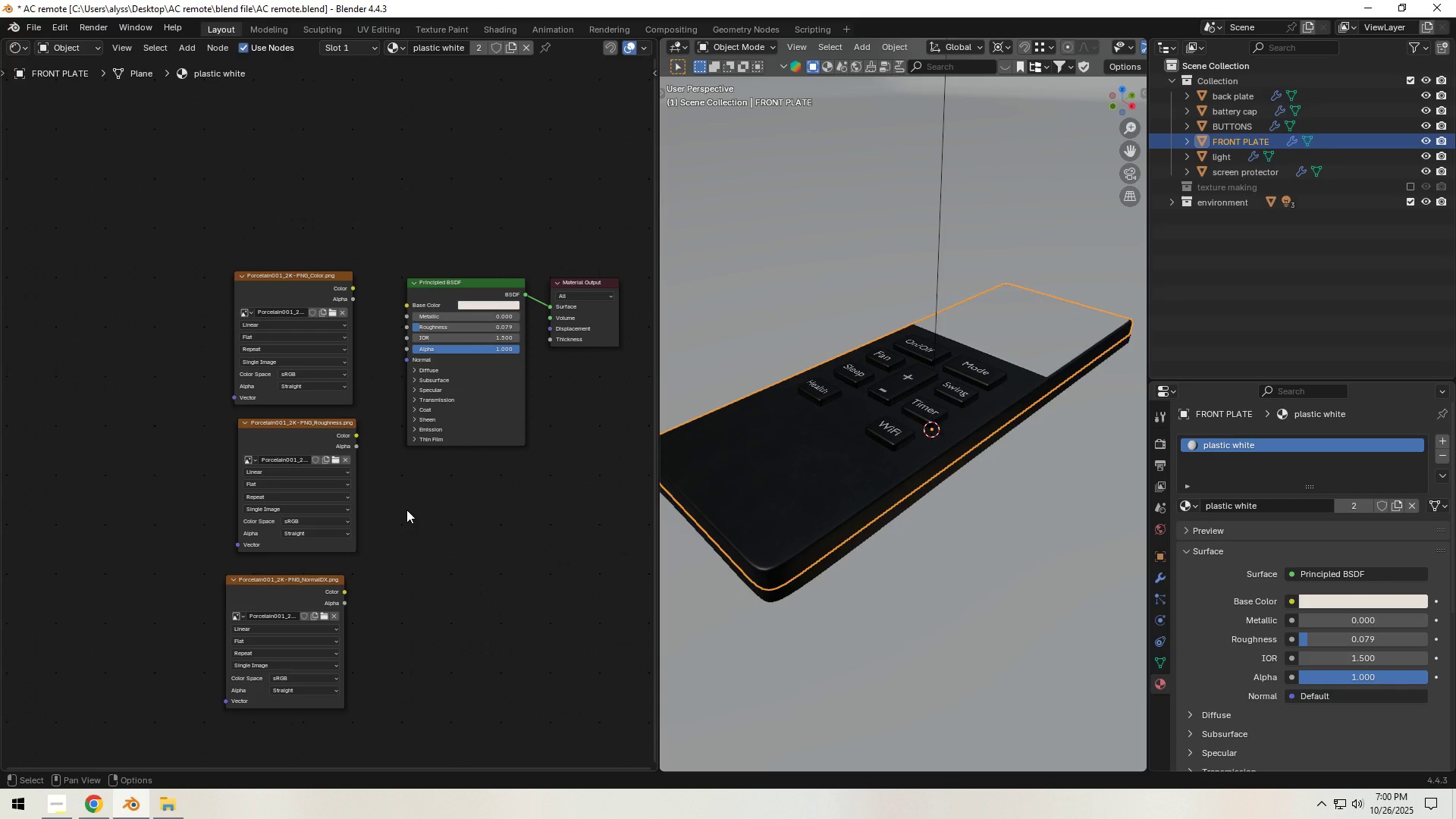 
left_click([670, 329])
 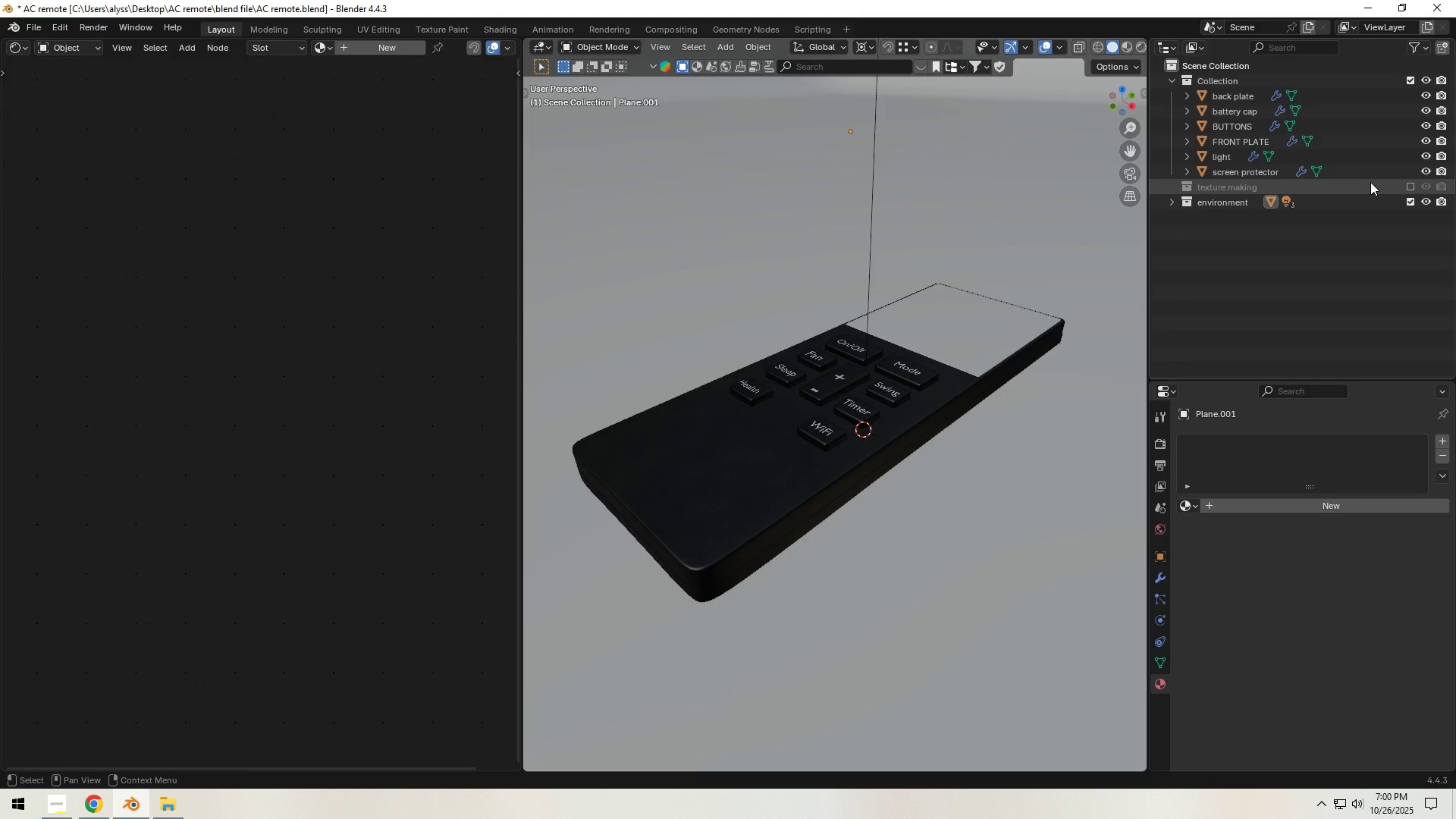 
mouse_move([1426, 109])
 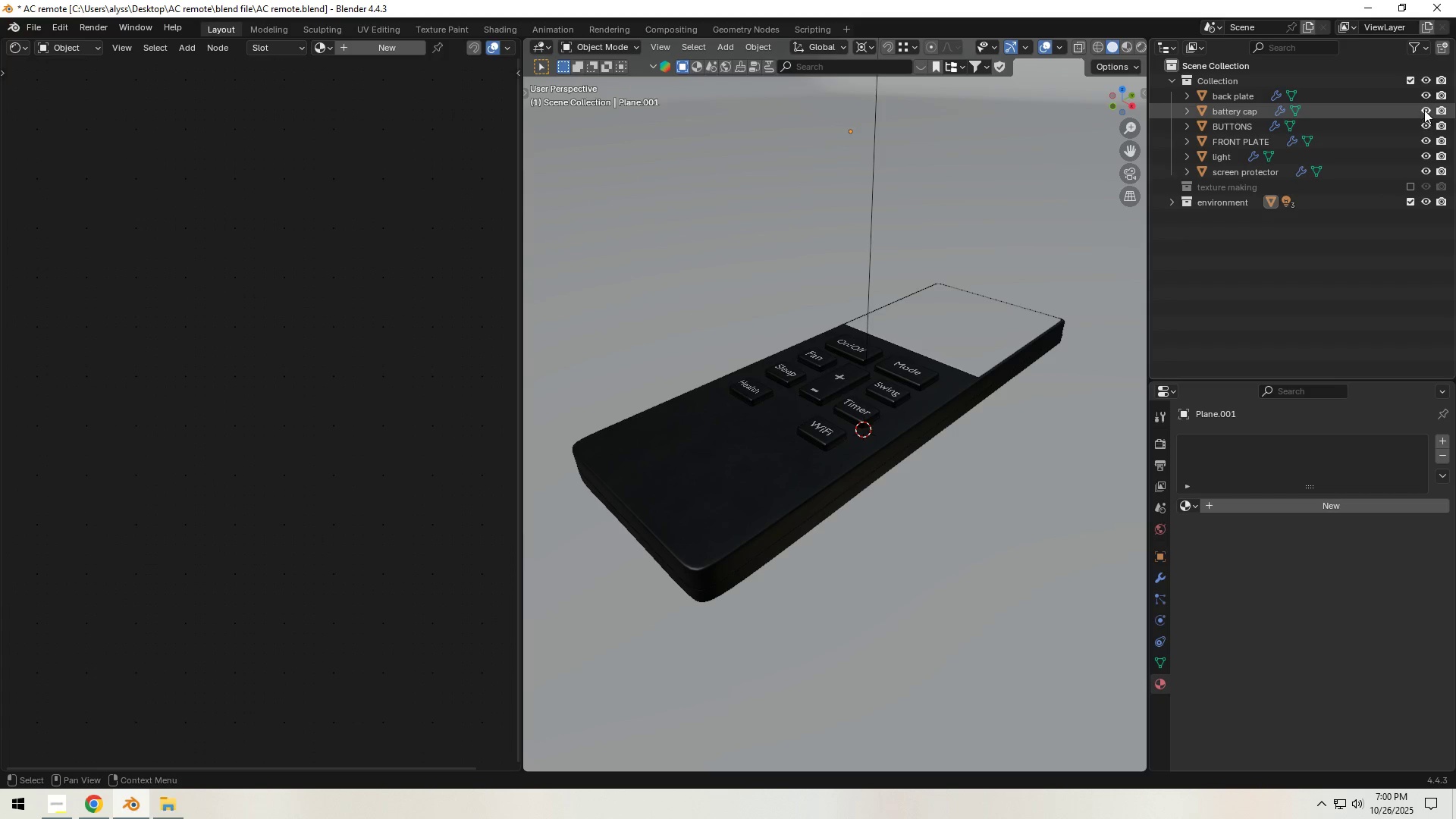 
left_click([1424, 110])
 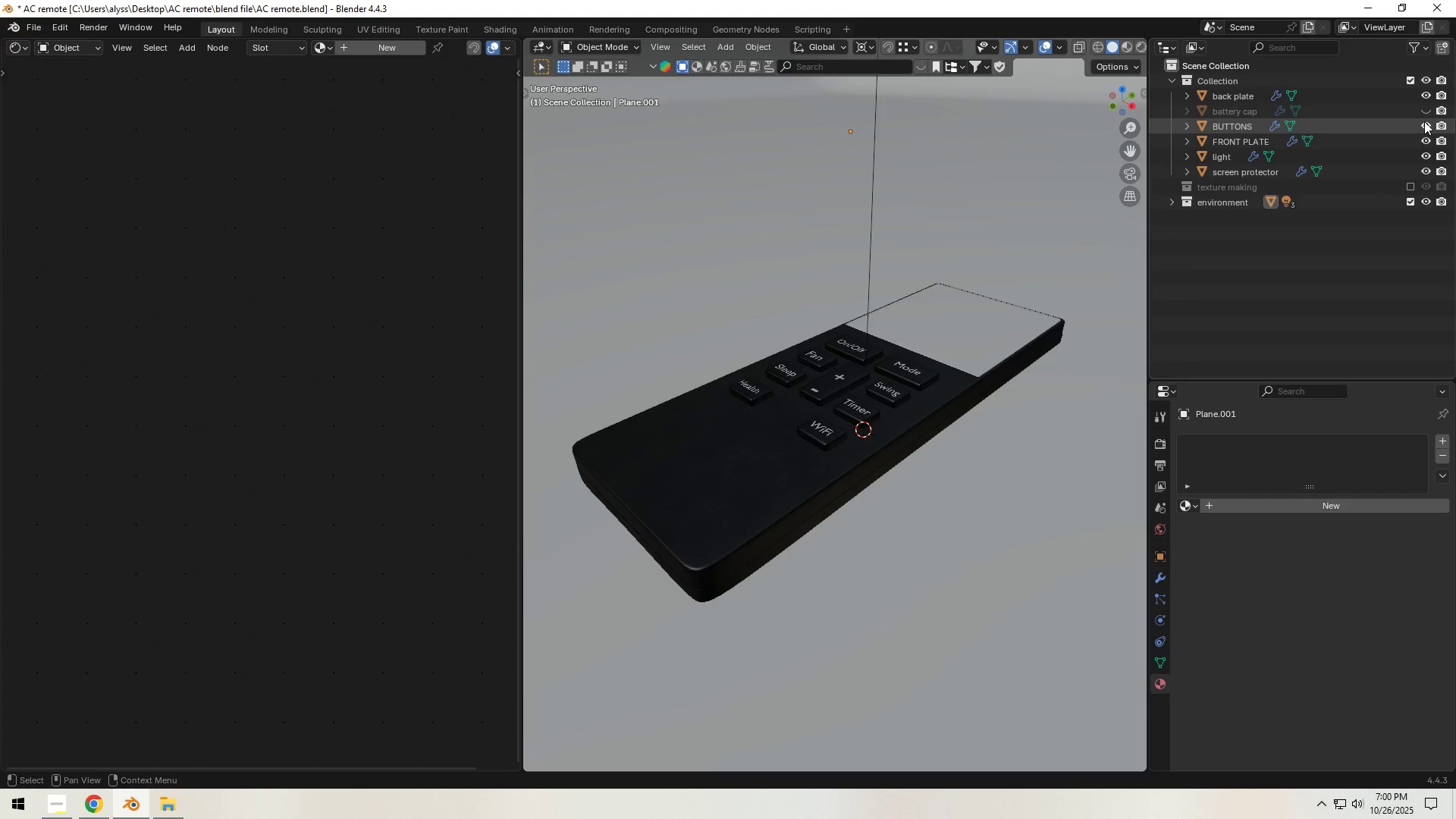 
left_click([1424, 121])
 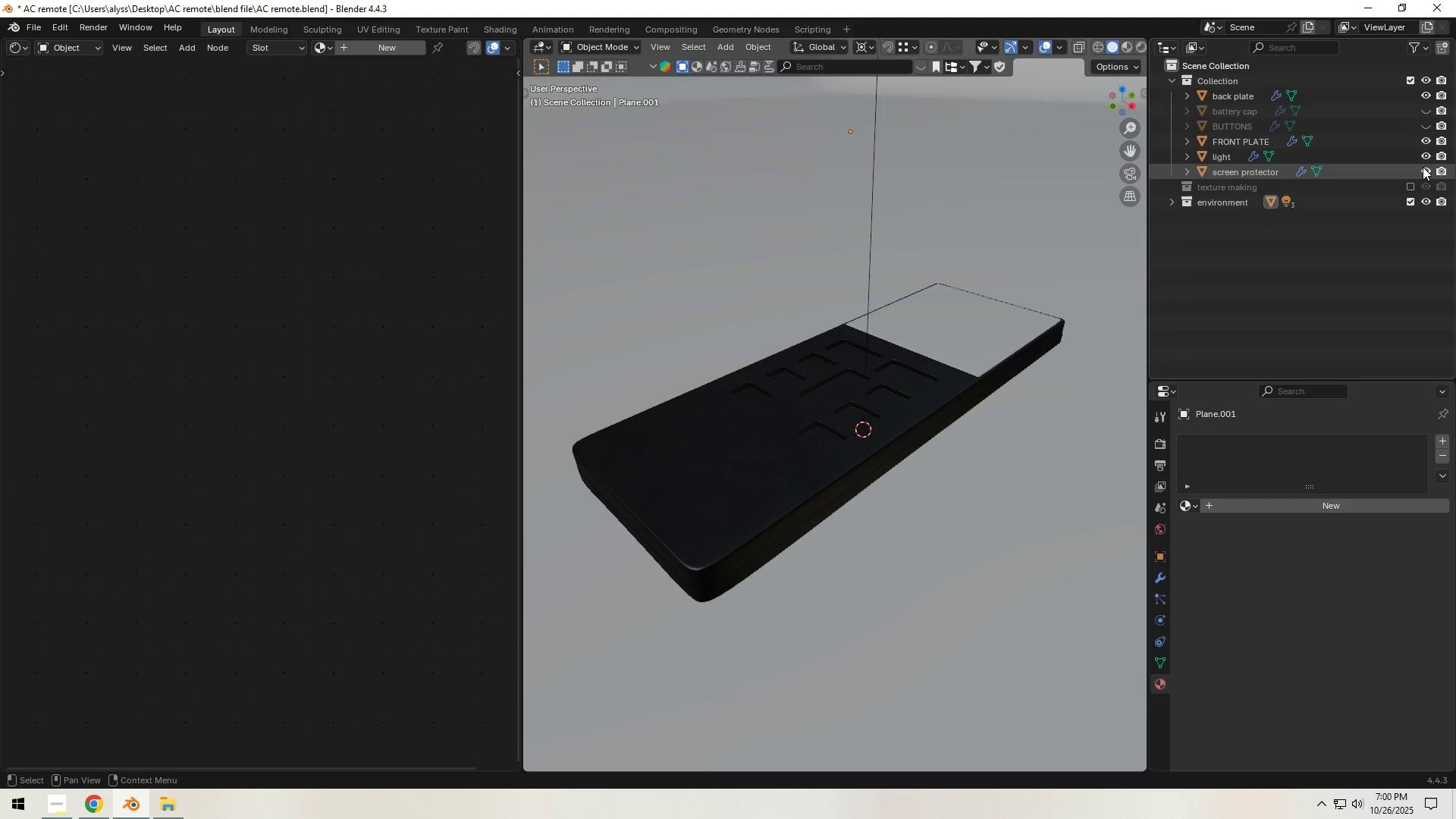 
left_click([1423, 171])
 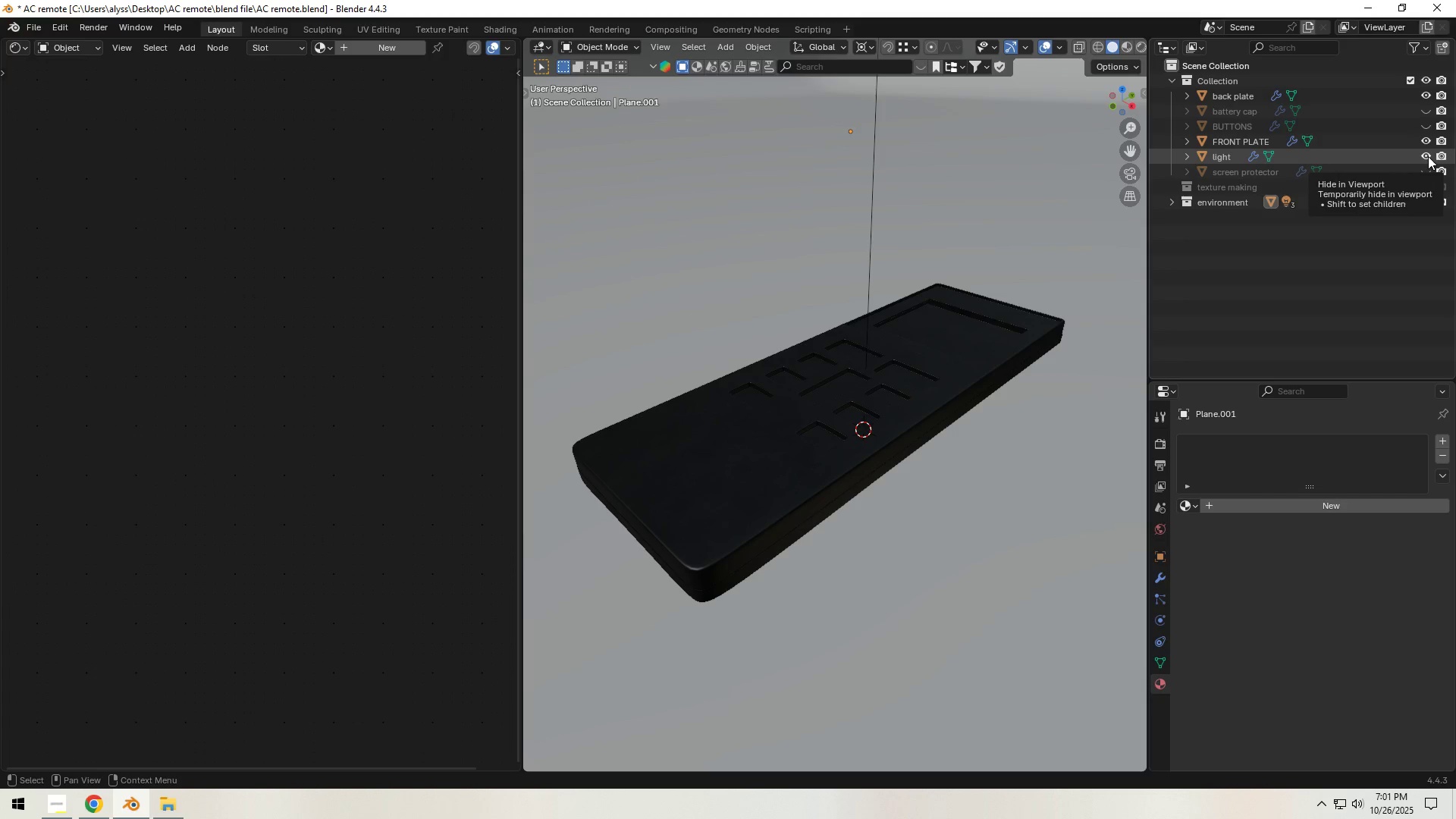 
left_click([1428, 156])
 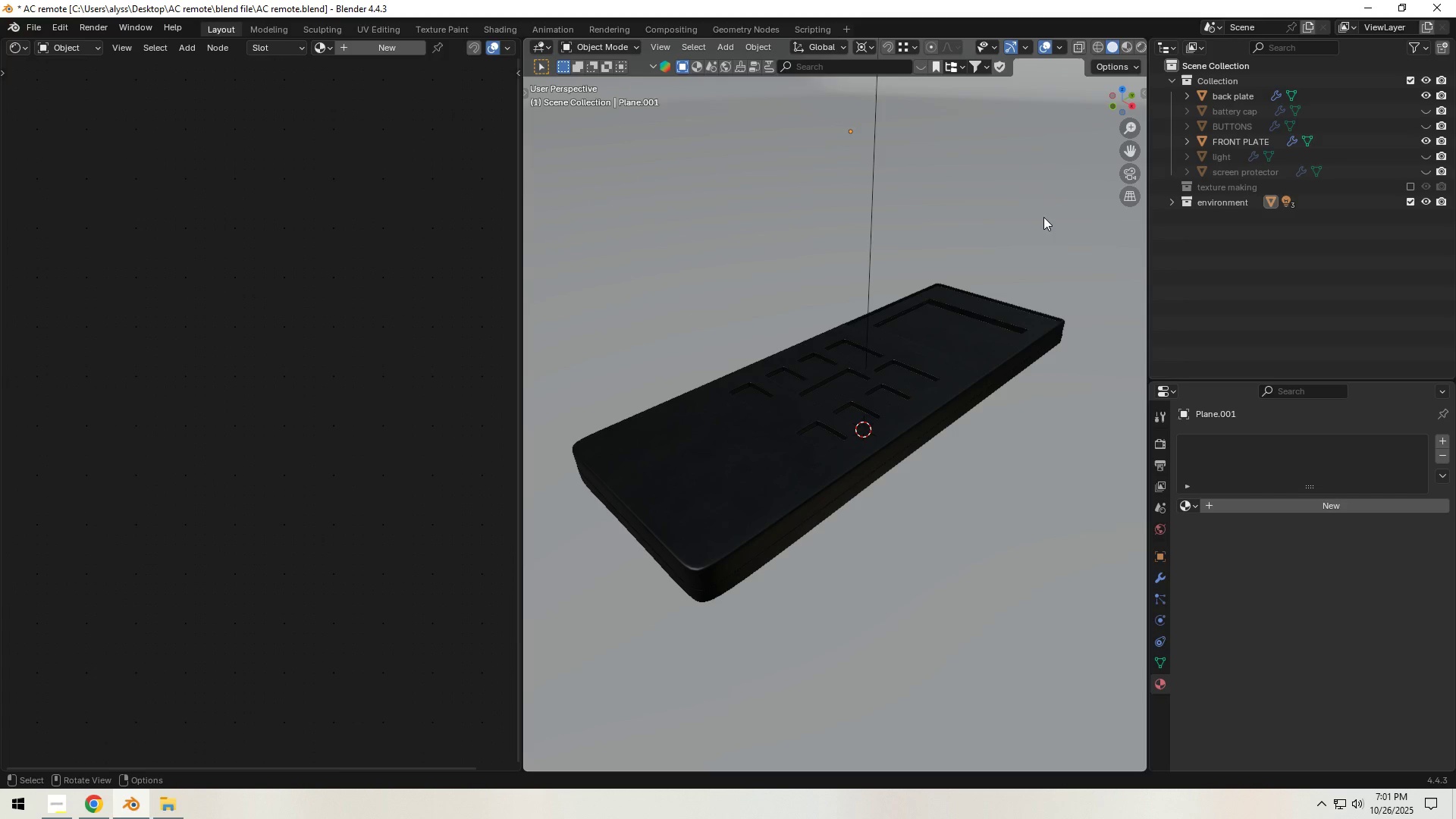 
left_click([1043, 217])
 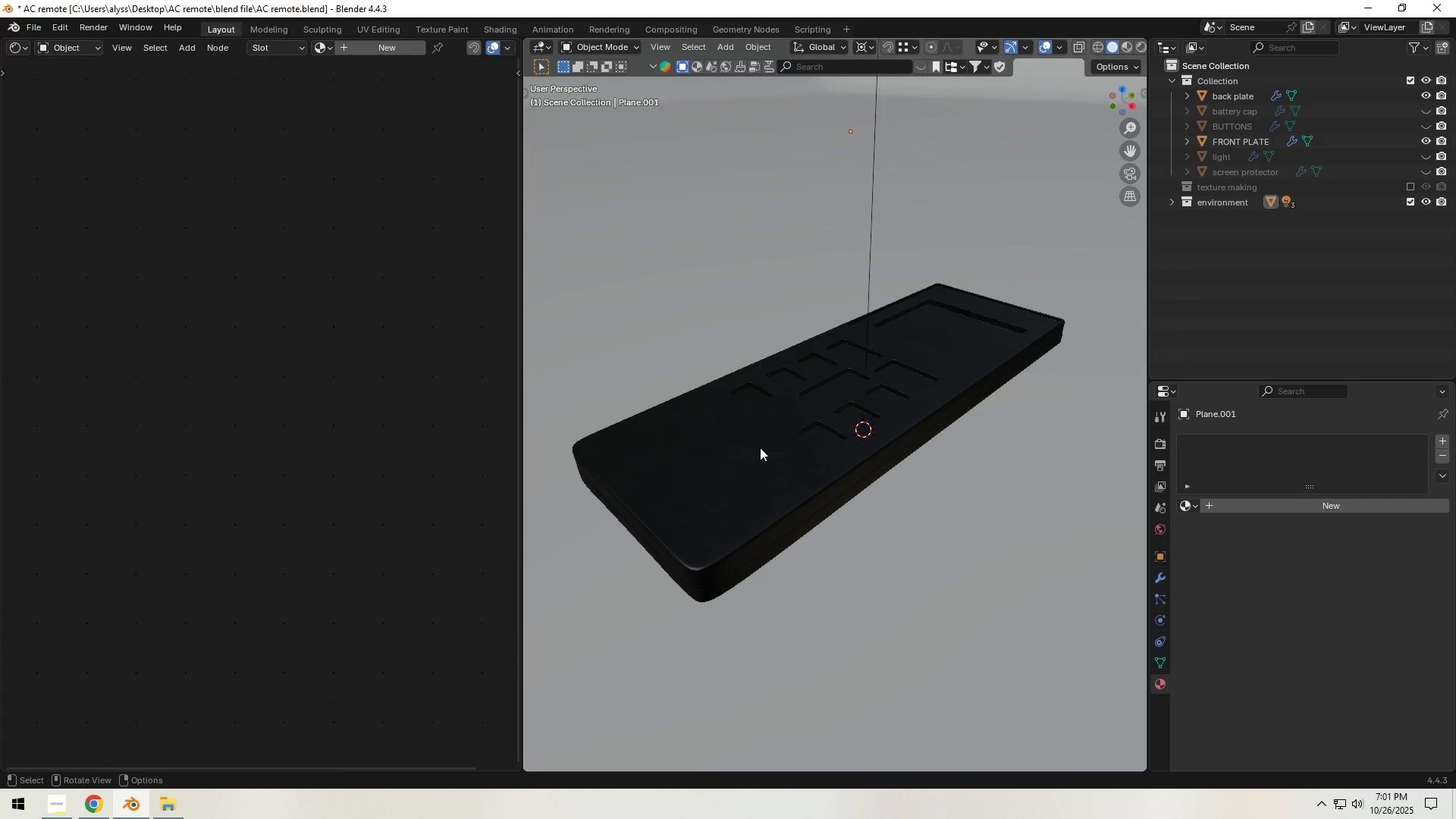 
left_click([760, 447])
 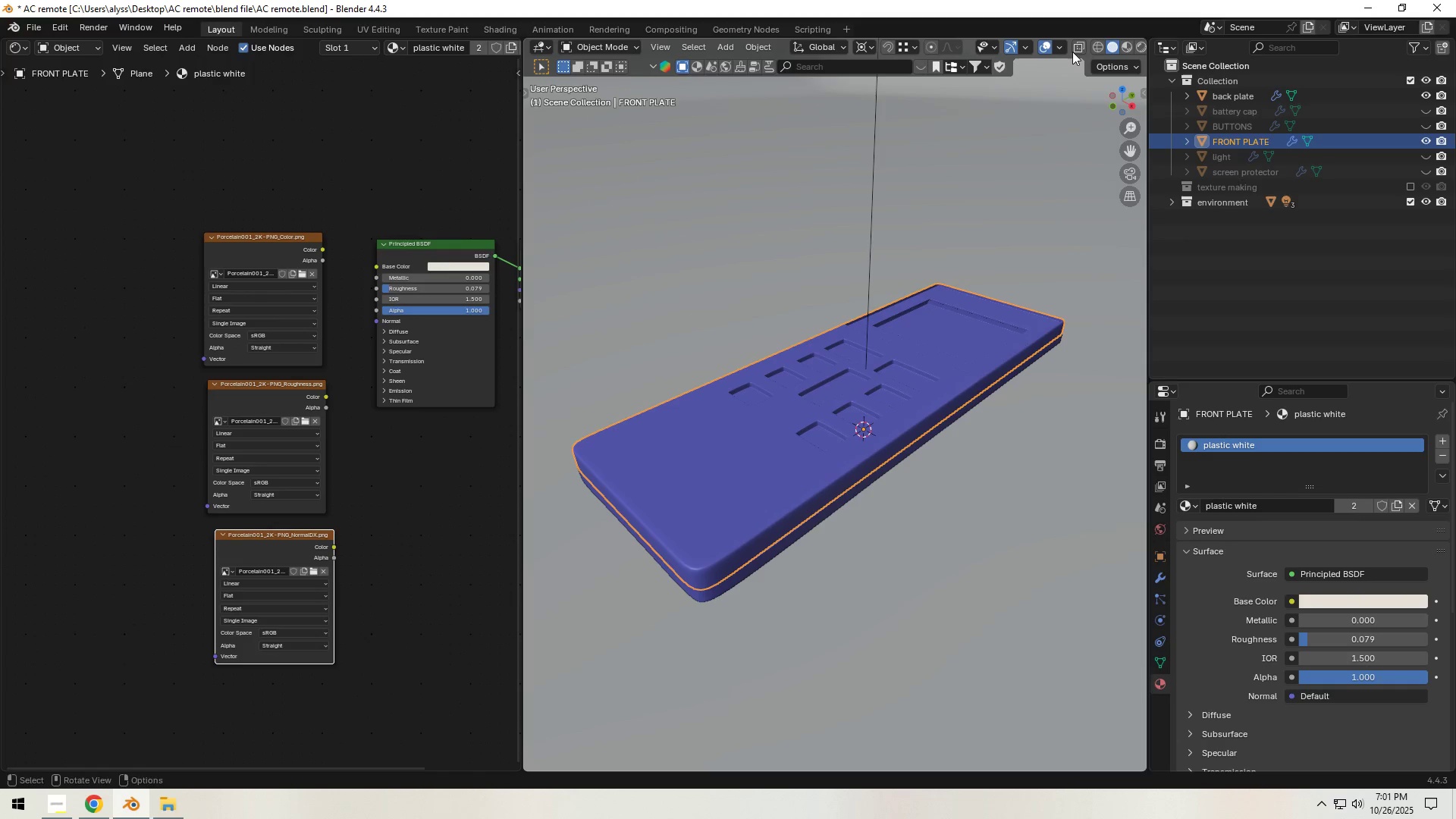 
left_click([1138, 46])
 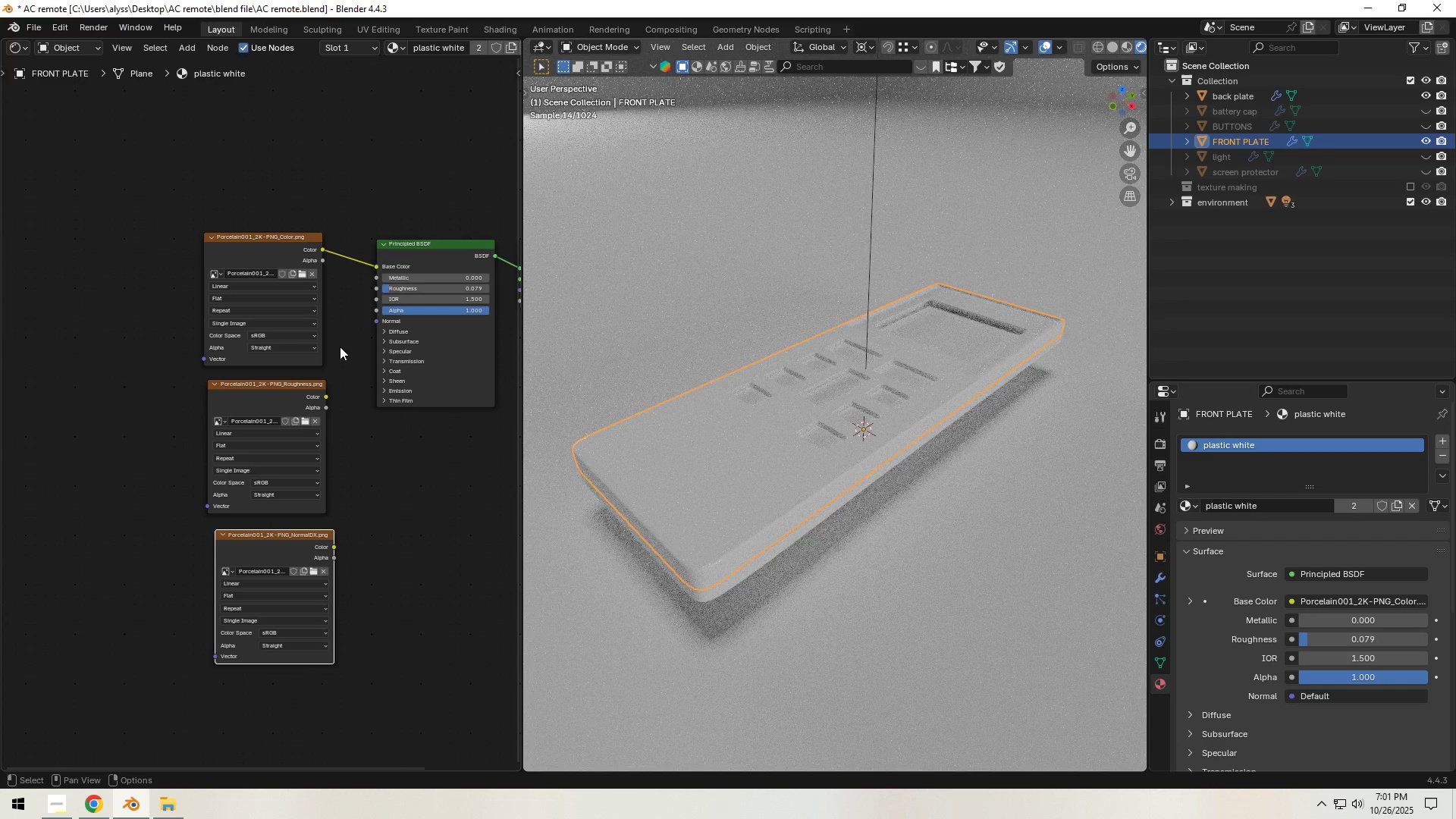 
wait(19.44)
 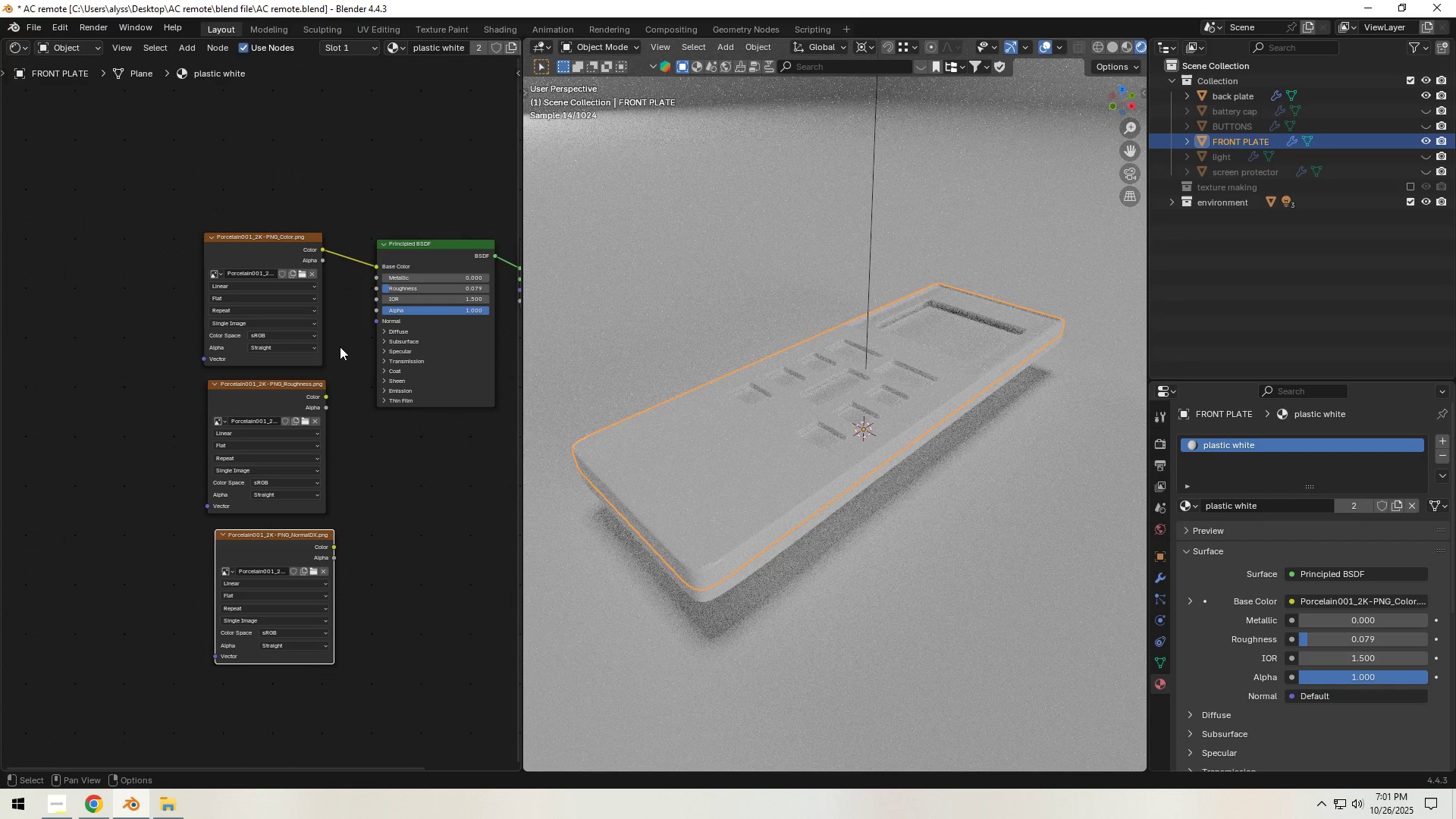 
left_click([1129, 49])
 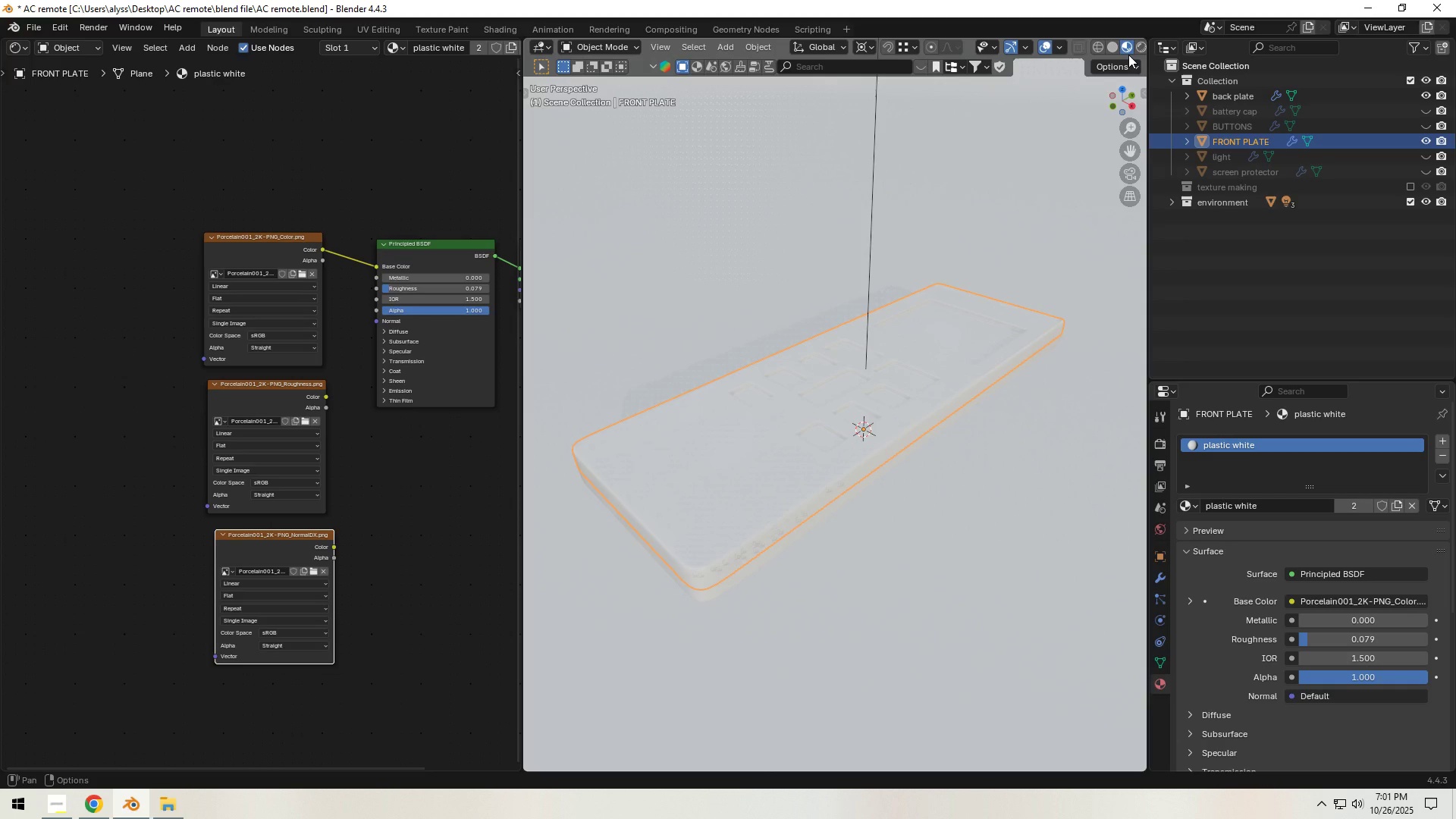 
wait(13.18)
 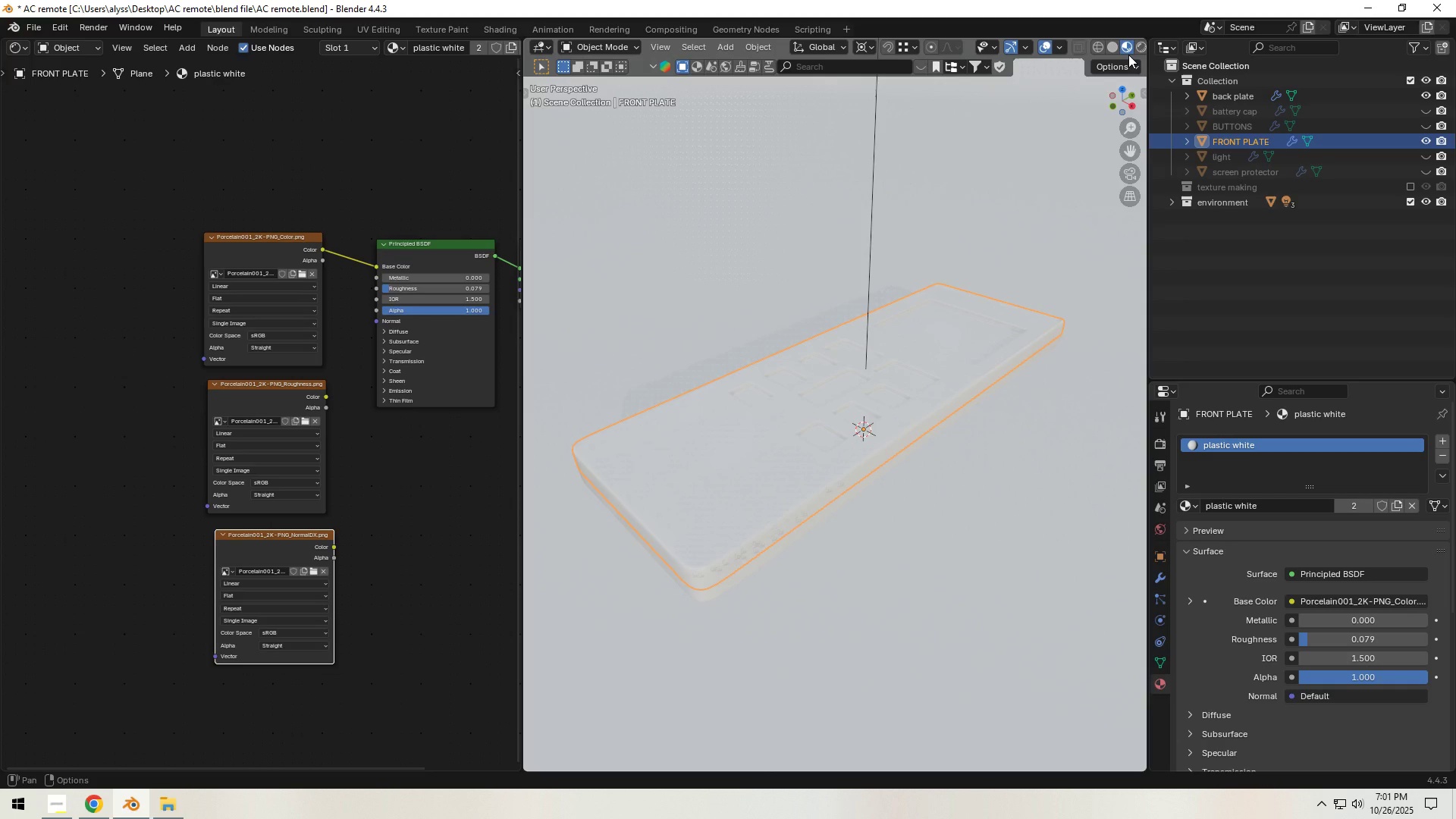 
left_click([1409, 200])
 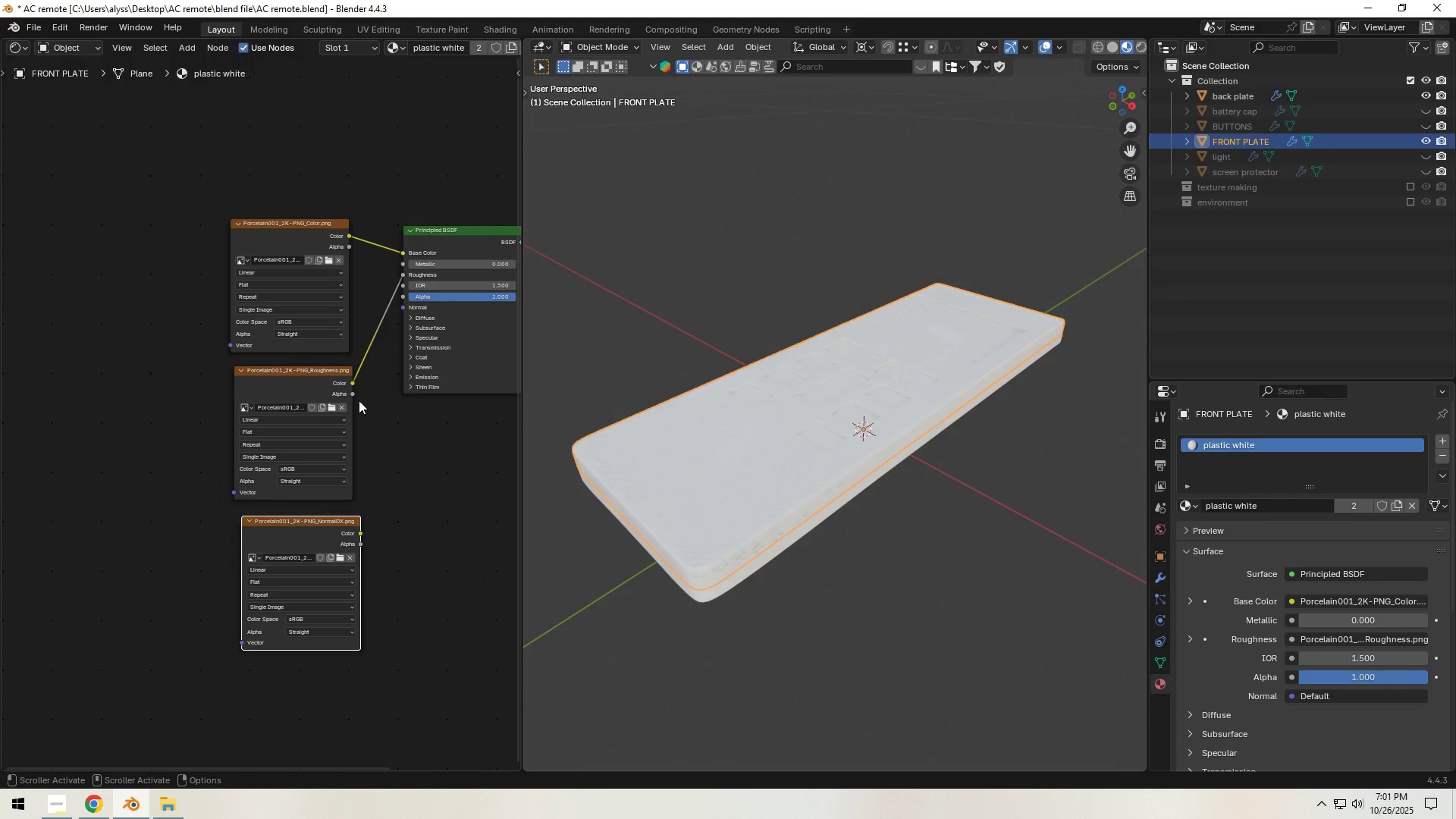 
wait(9.57)
 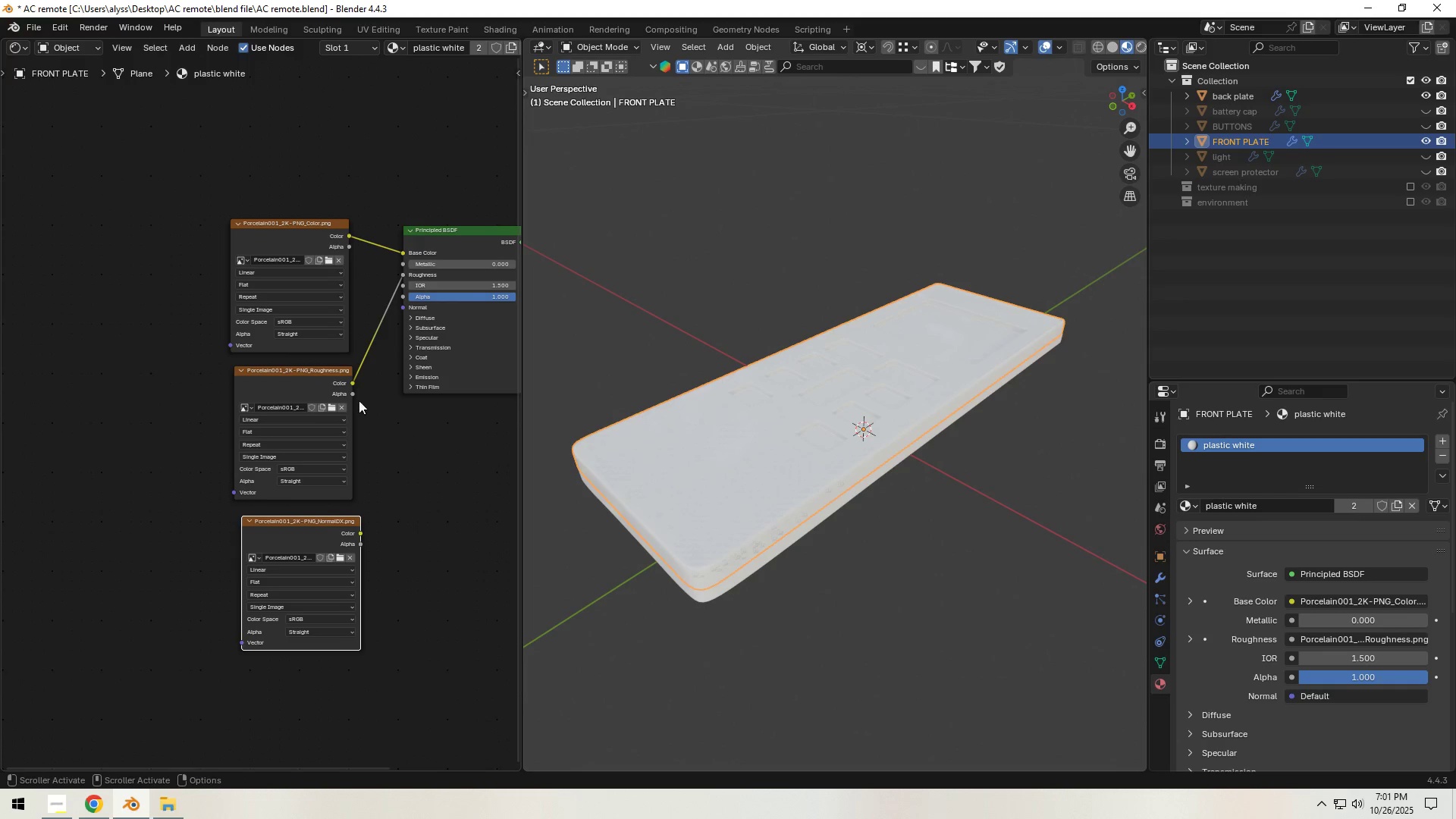 
left_click([367, 457])
 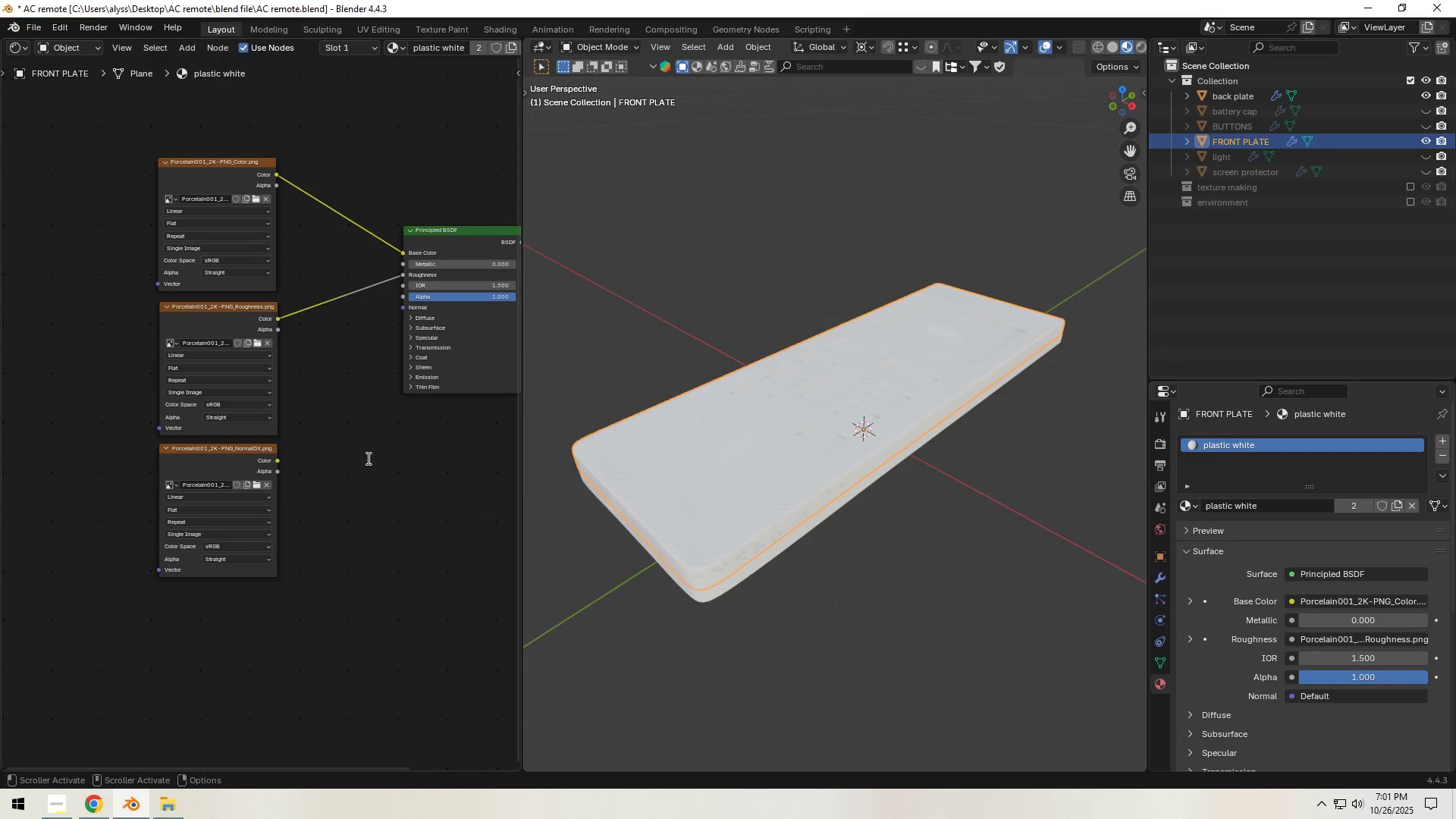 
key(Space)
 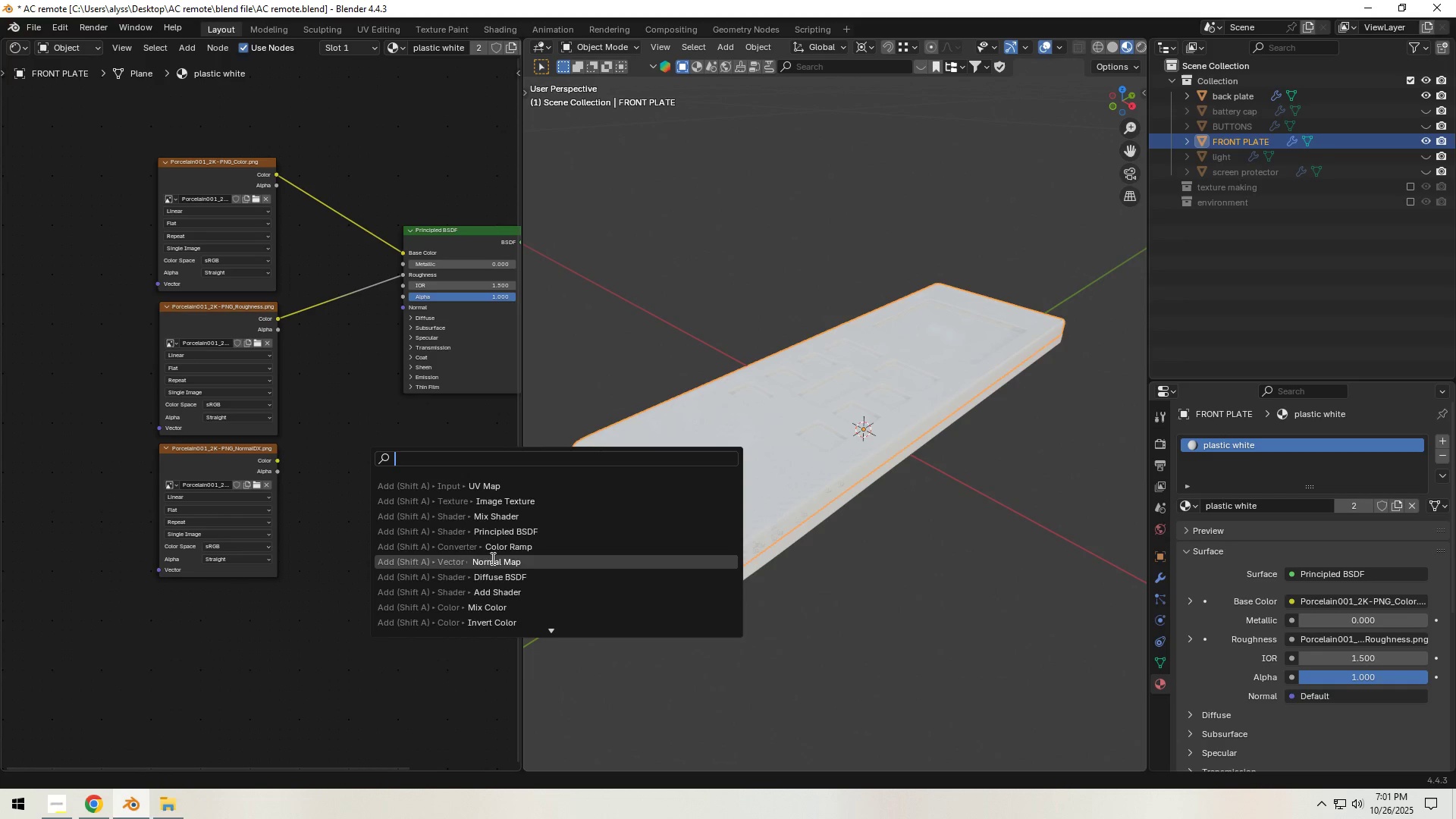 
left_click([494, 560])
 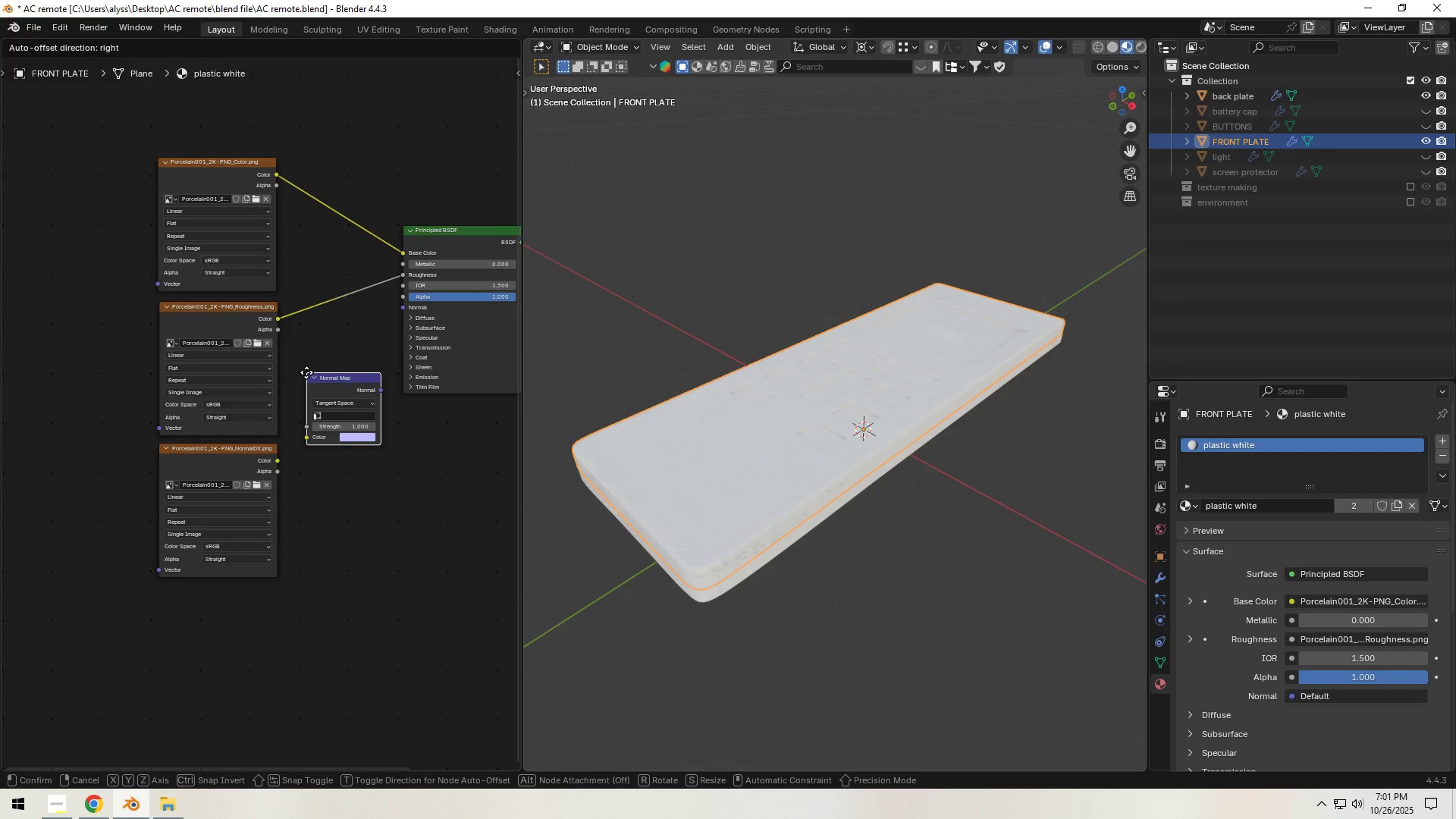 
left_click([306, 372])
 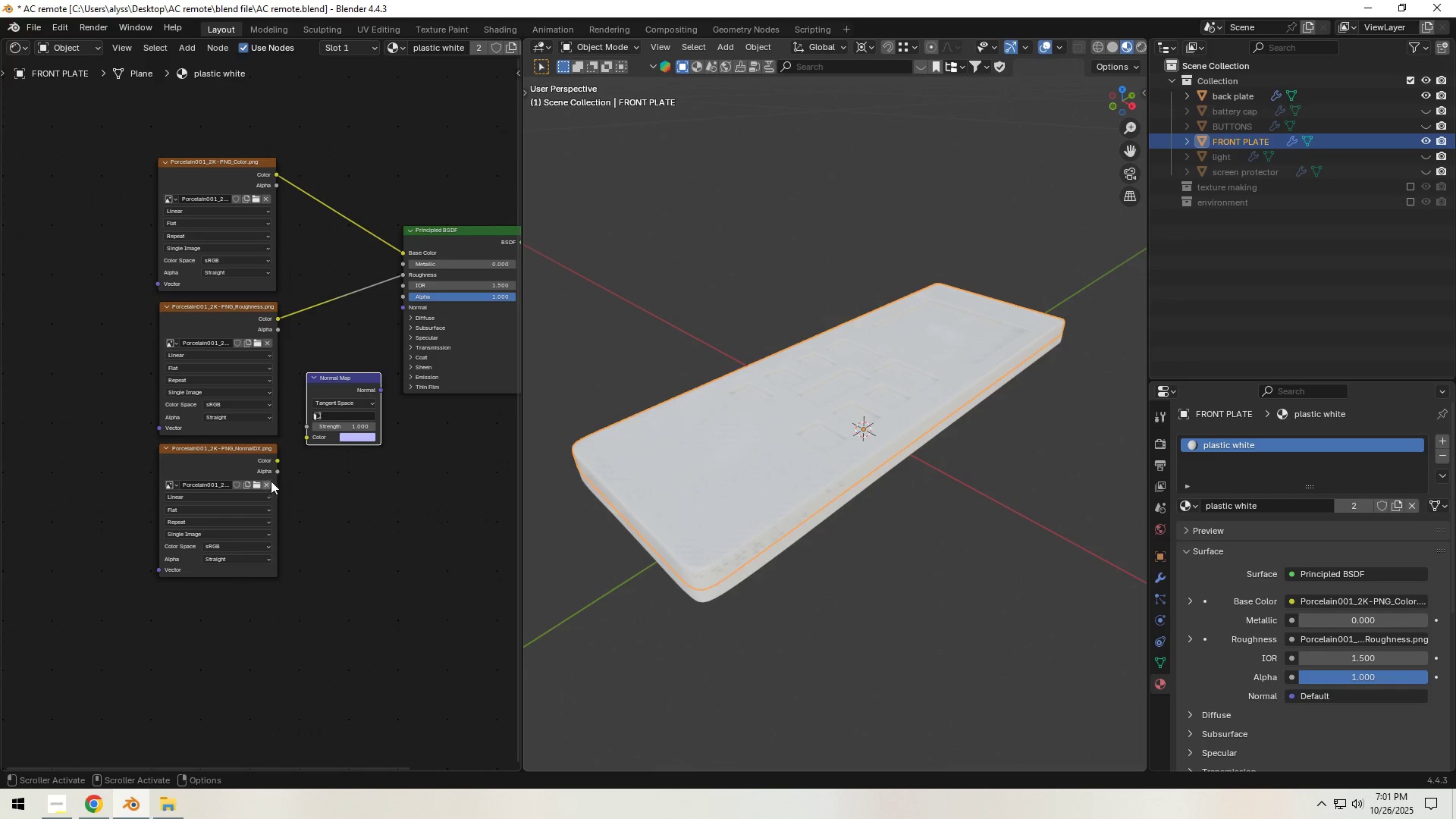 
scroll: coordinate [297, 453], scroll_direction: up, amount: 4.0
 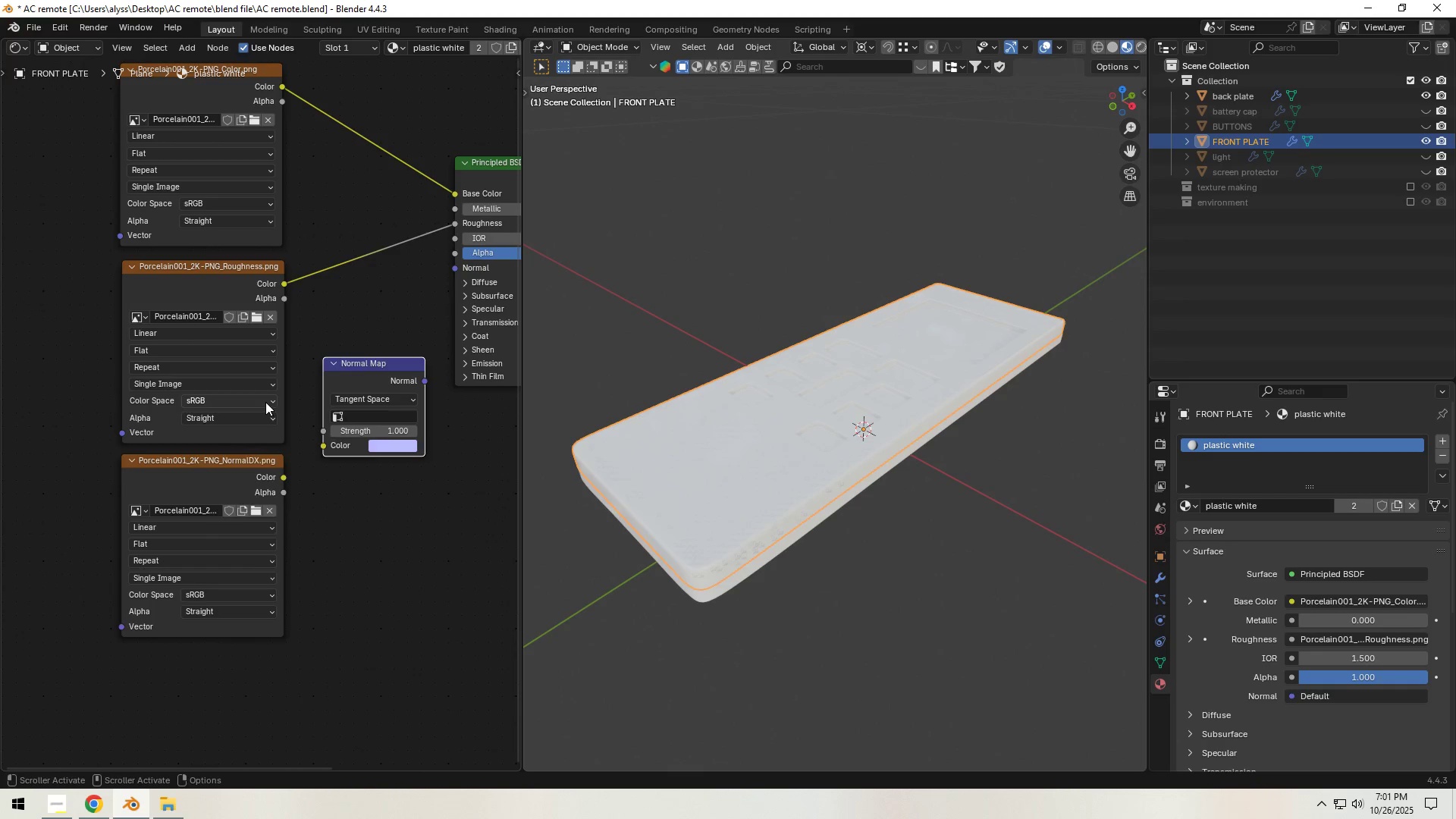 
left_click([265, 402])
 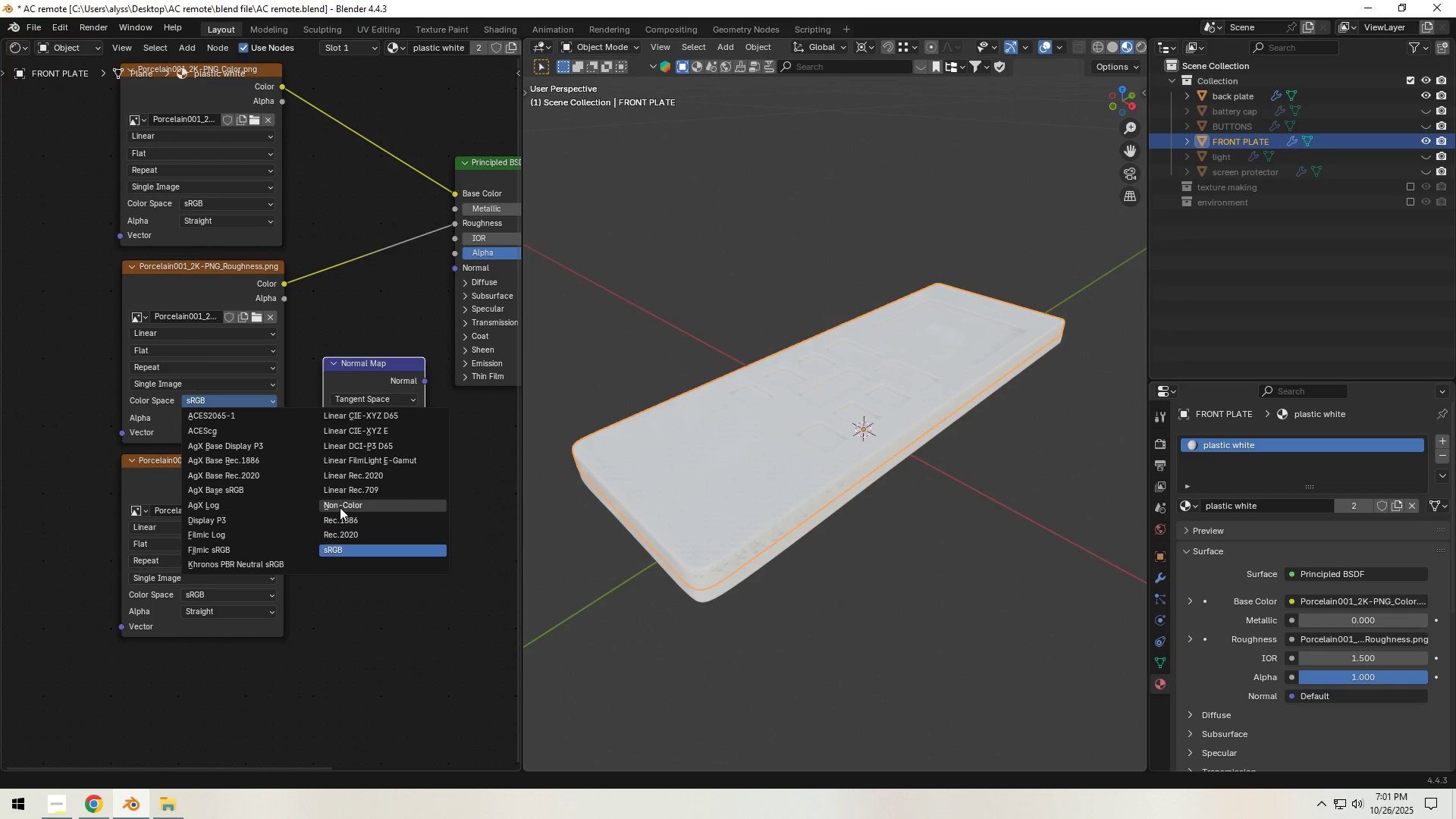 
left_click([341, 507])
 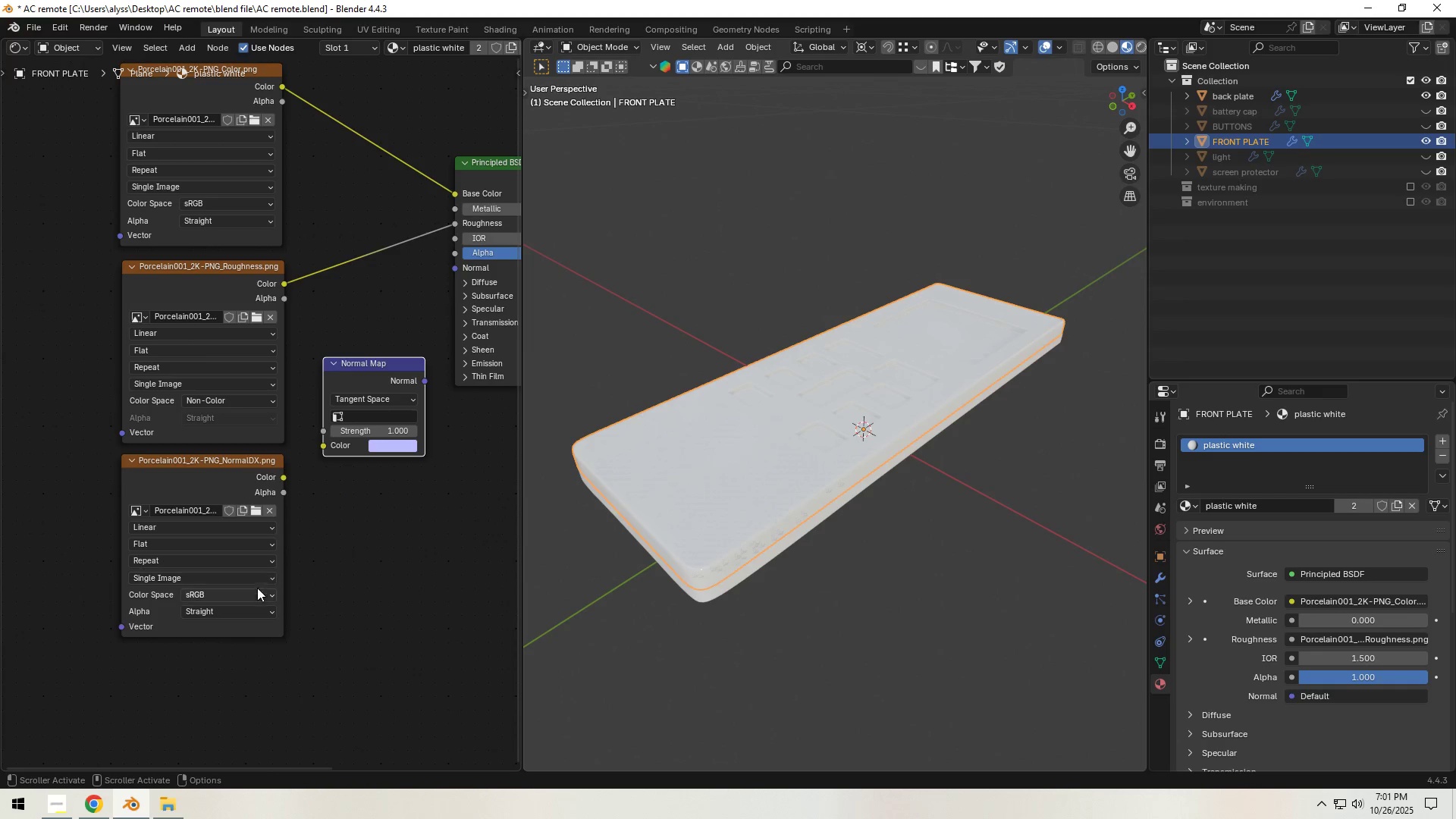 
left_click([254, 591])
 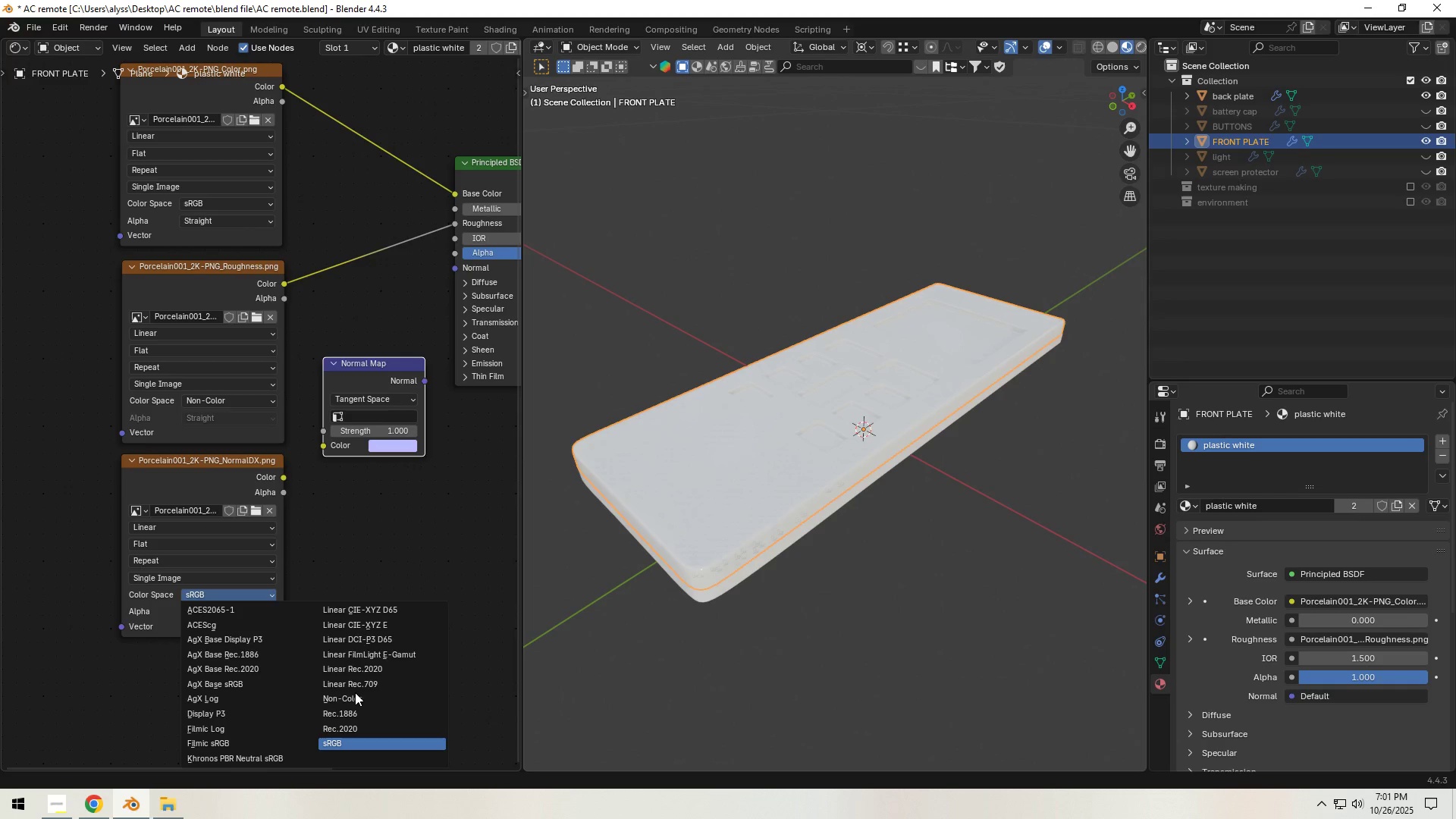 
left_click([355, 694])
 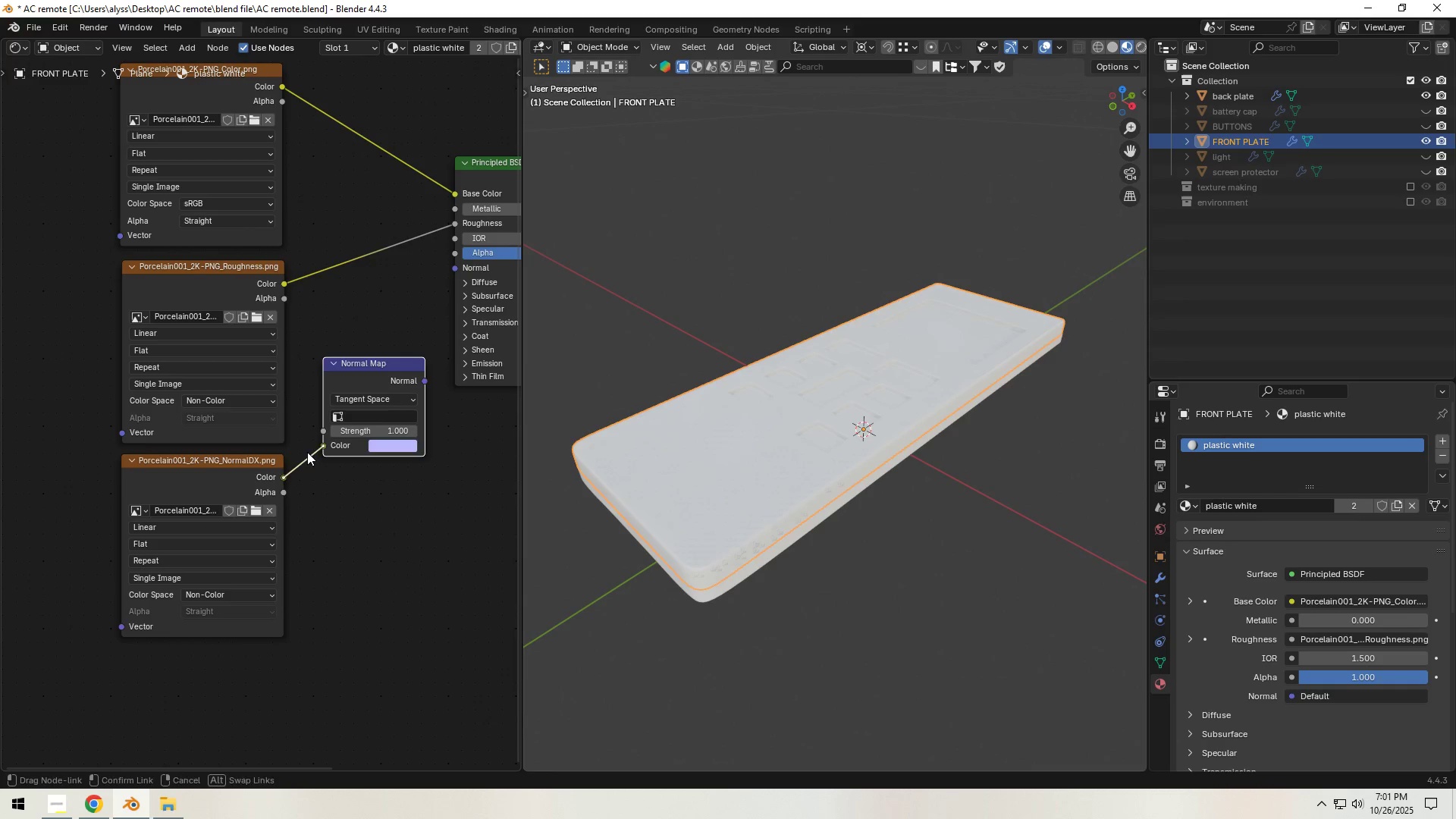 
left_click([383, 511])
 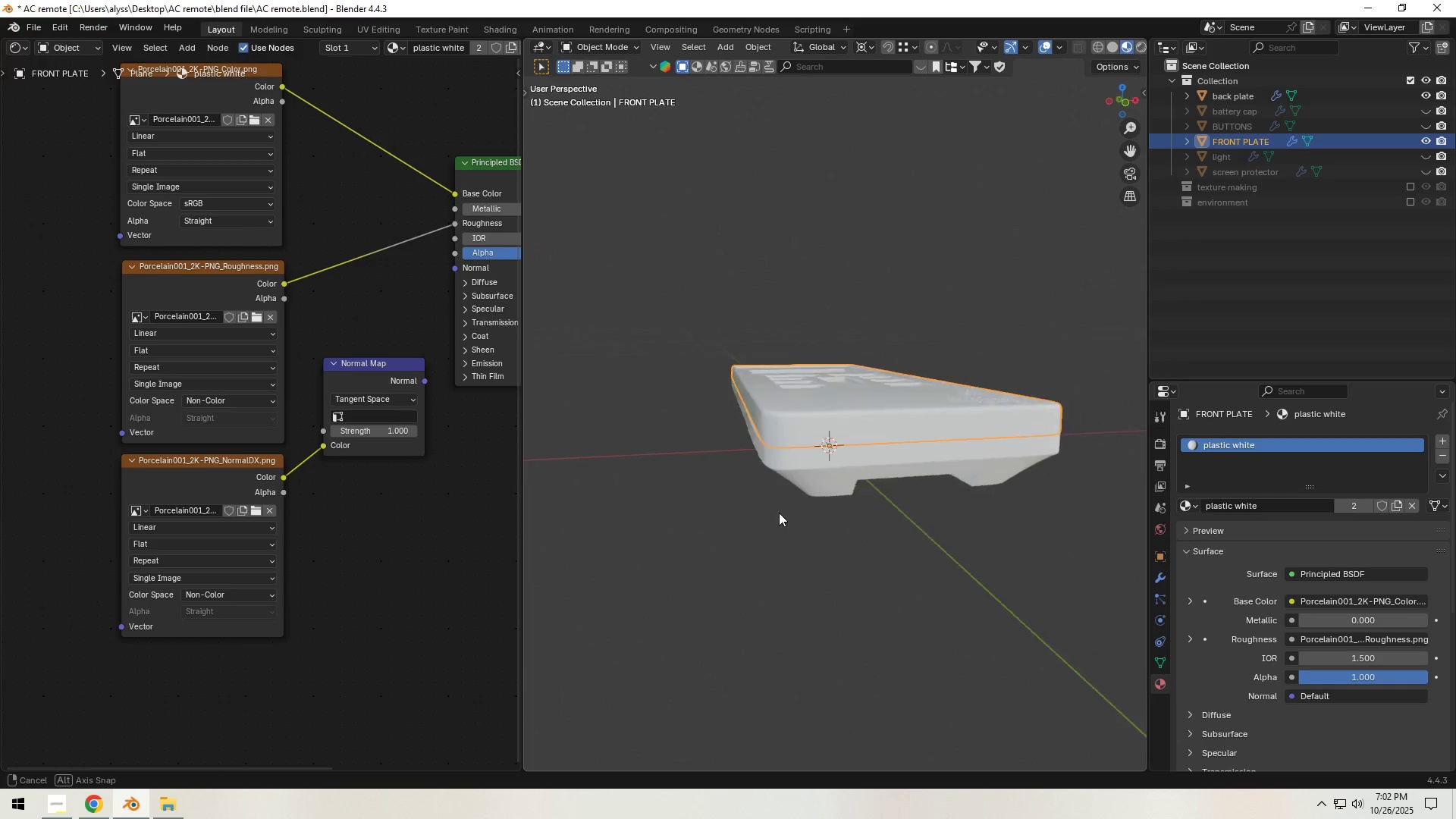 
scroll: coordinate [705, 533], scroll_direction: up, amount: 2.0
 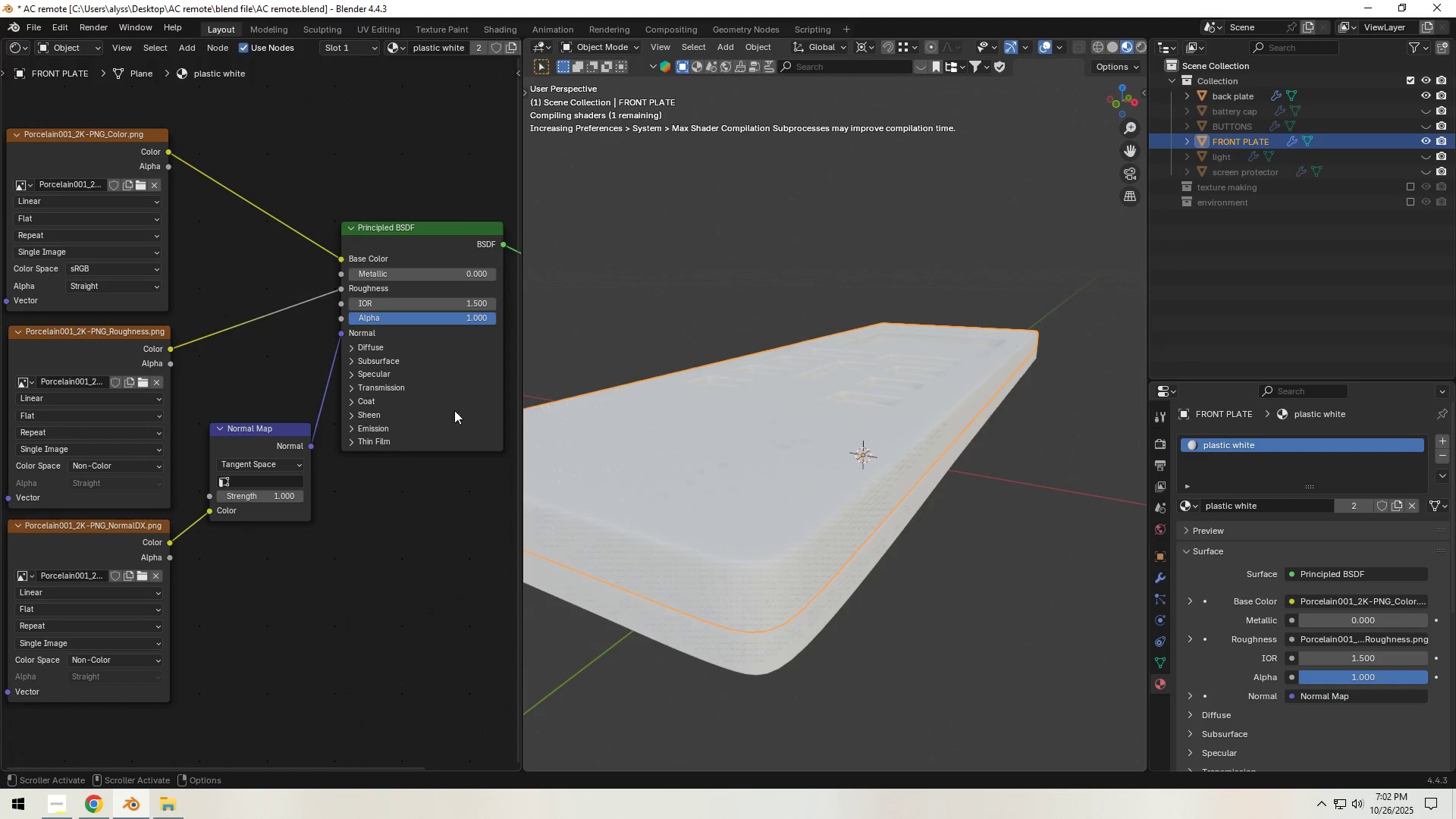 
left_click([1023, 528])
 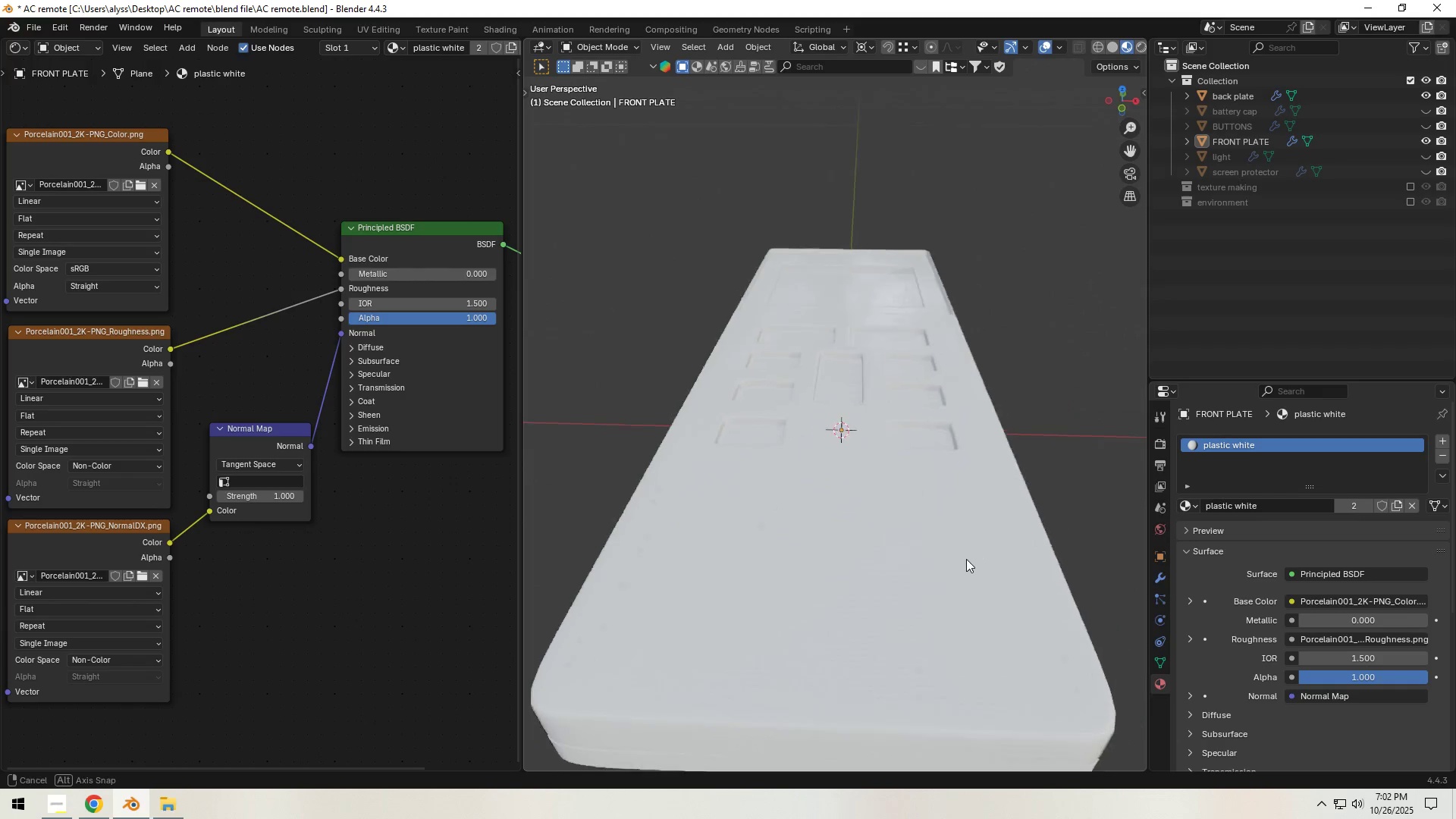 
left_click([1022, 557])
 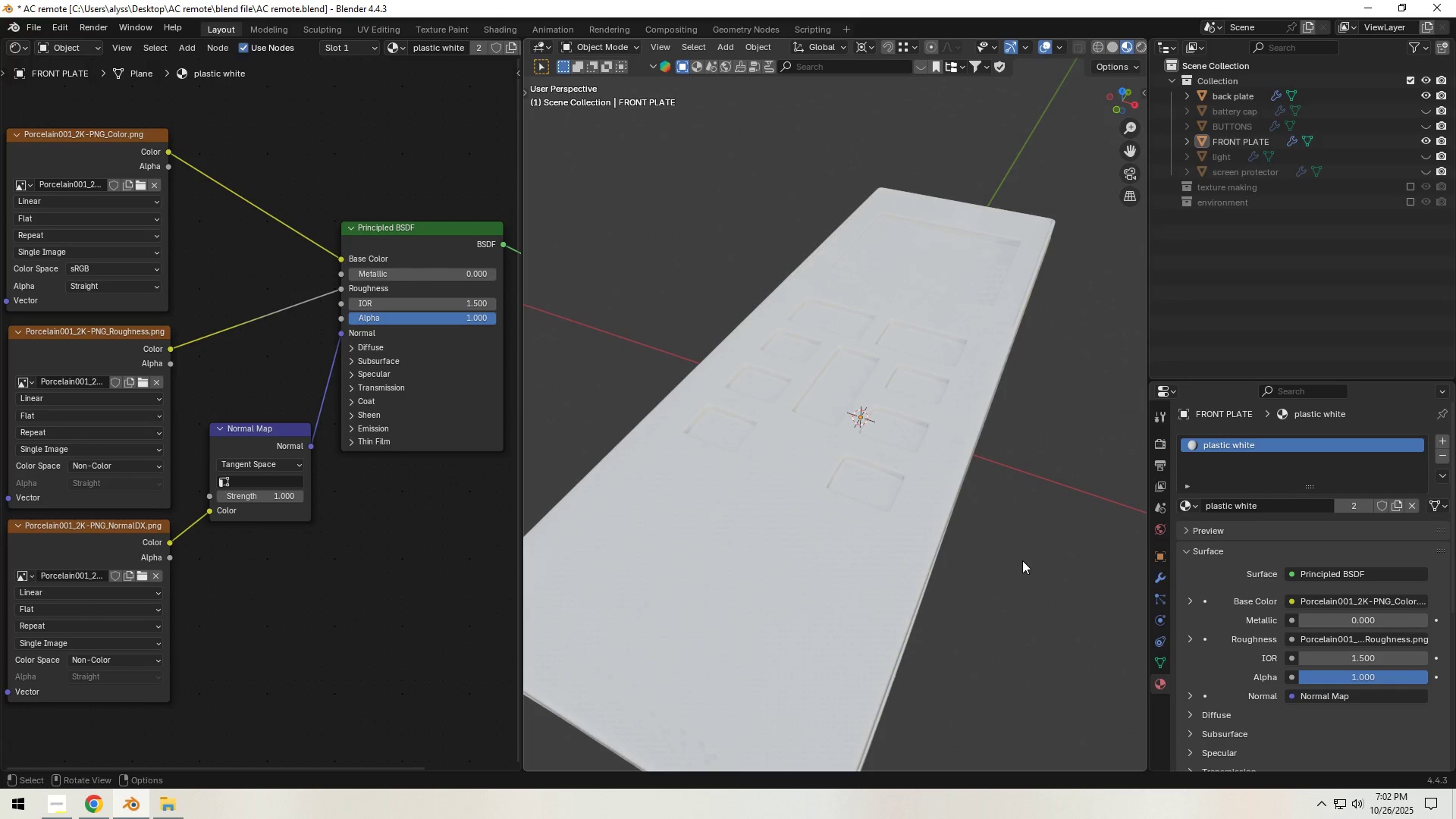 
key(Control+S)
 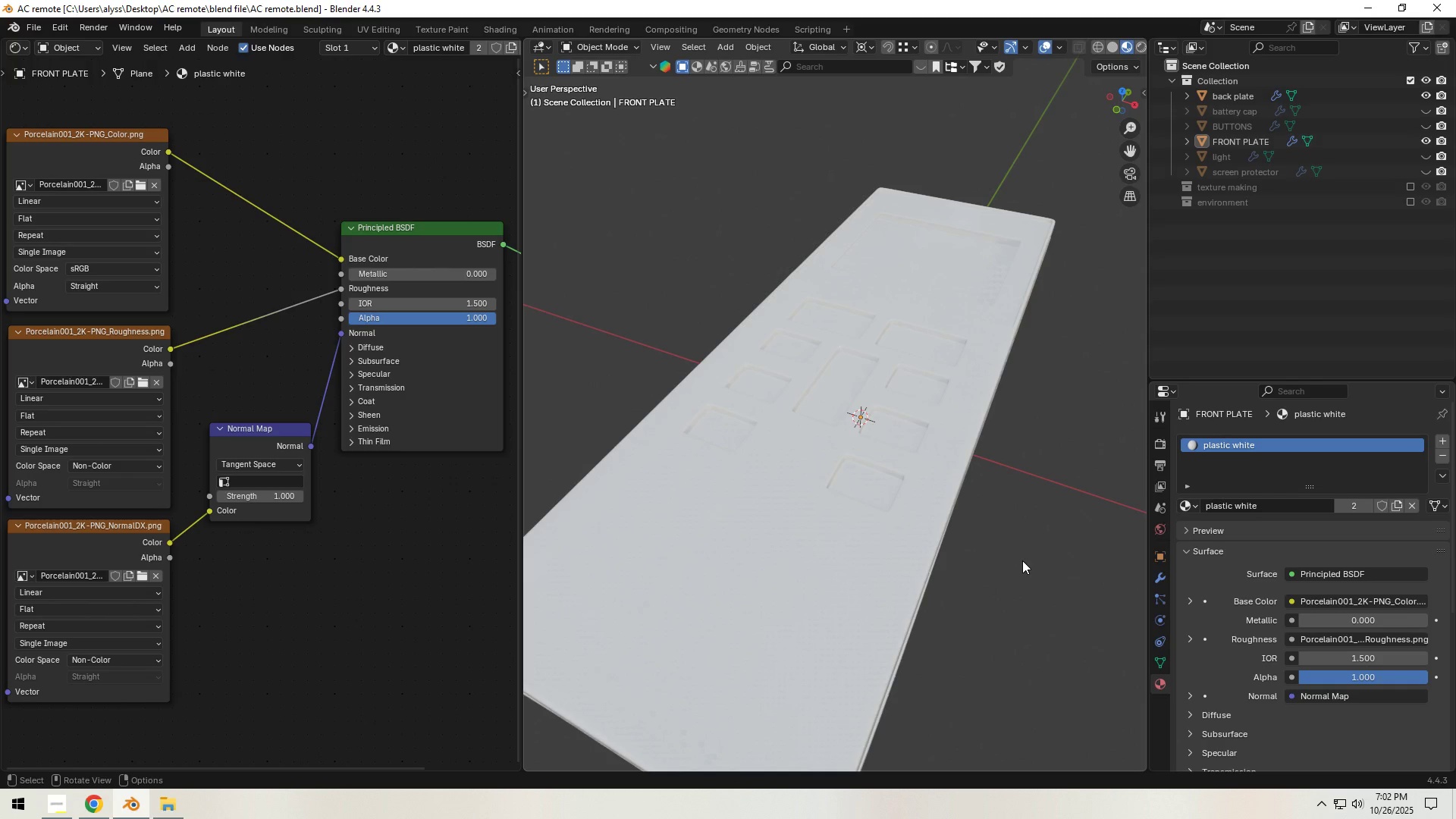 
wait(16.78)
 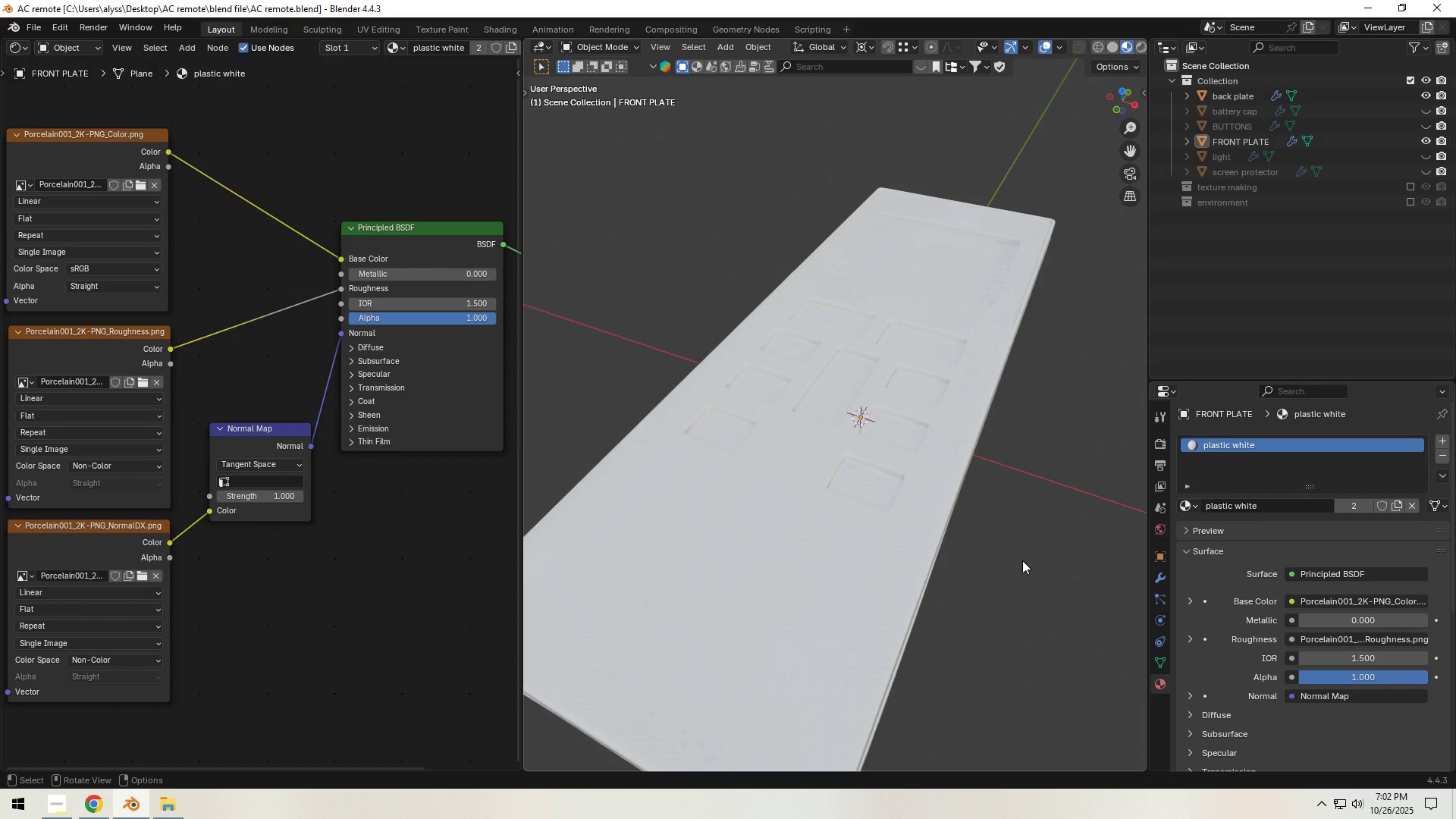 
scroll: coordinate [316, 568], scroll_direction: down, amount: 6.0
 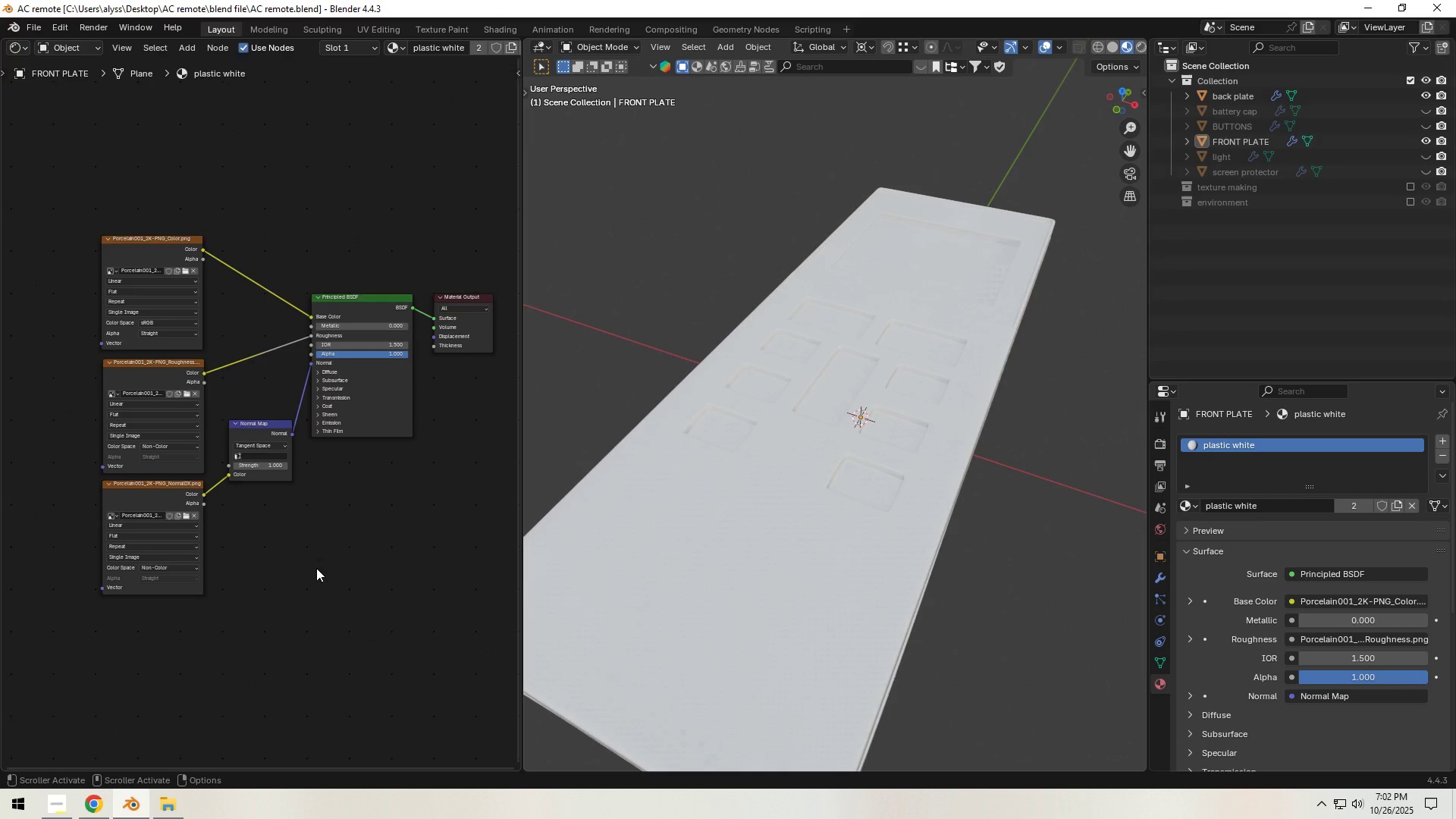 
left_click([316, 568])
 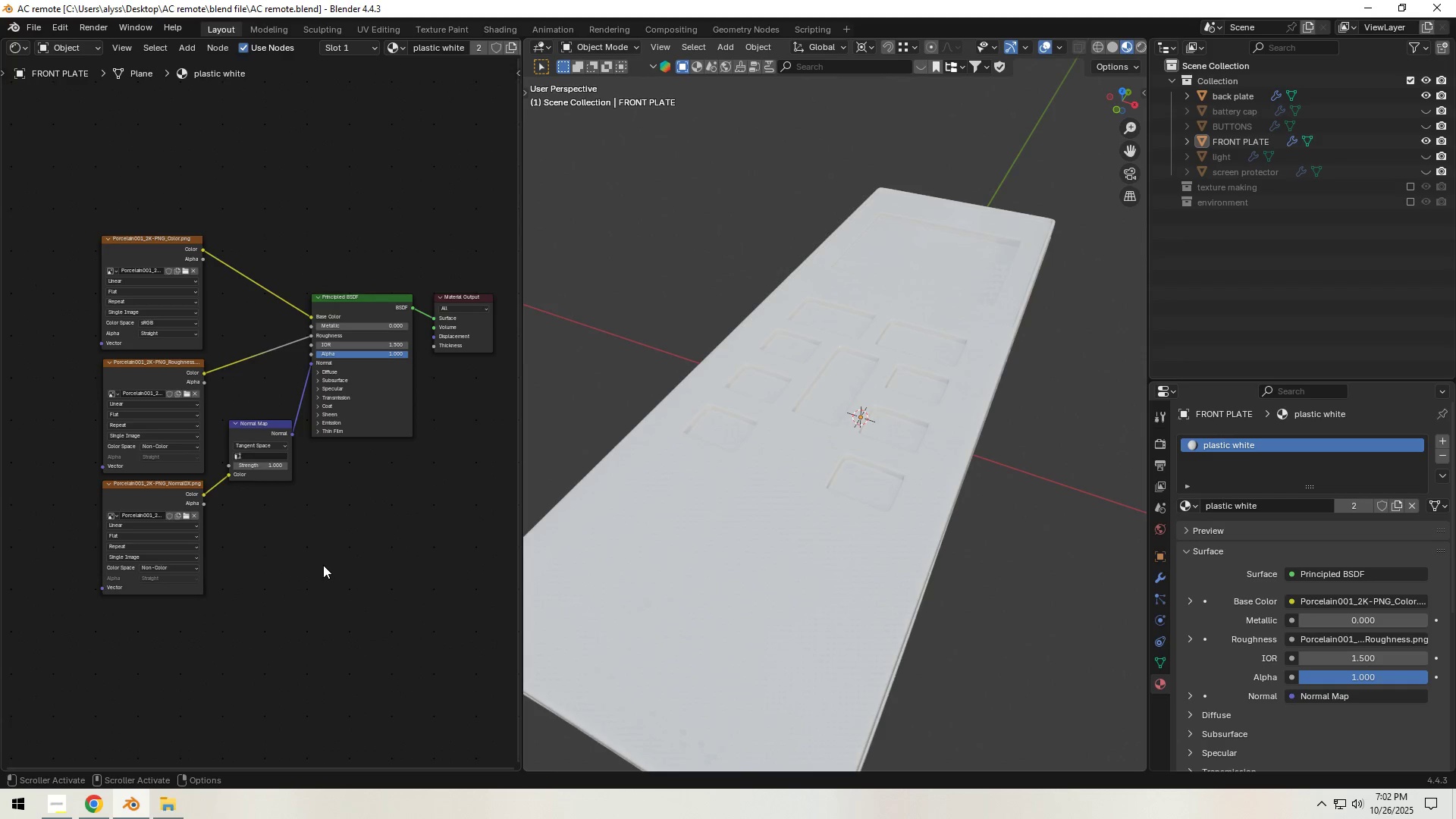 
key(Control+S)
 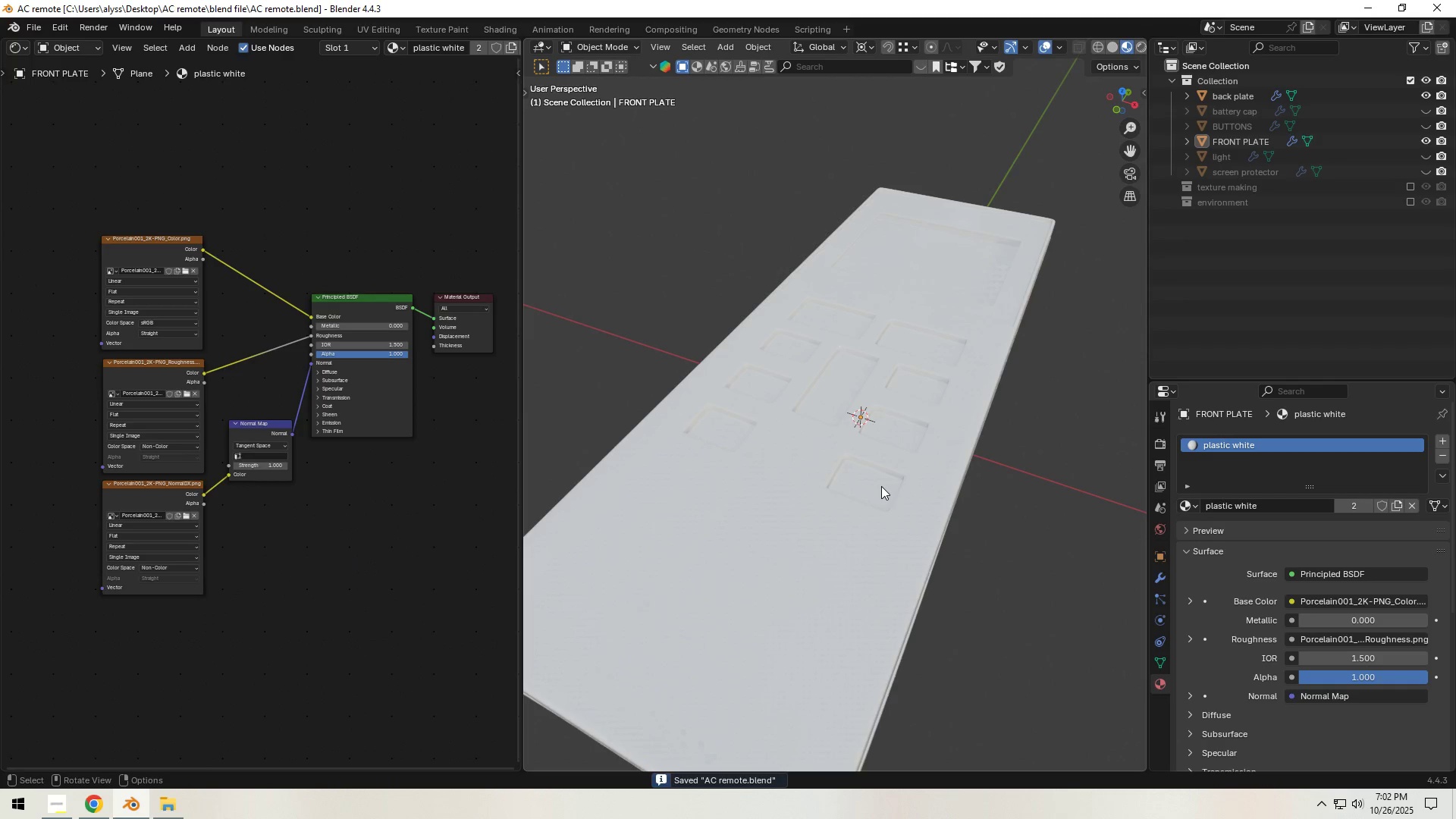 
scroll: coordinate [916, 485], scroll_direction: down, amount: 3.0
 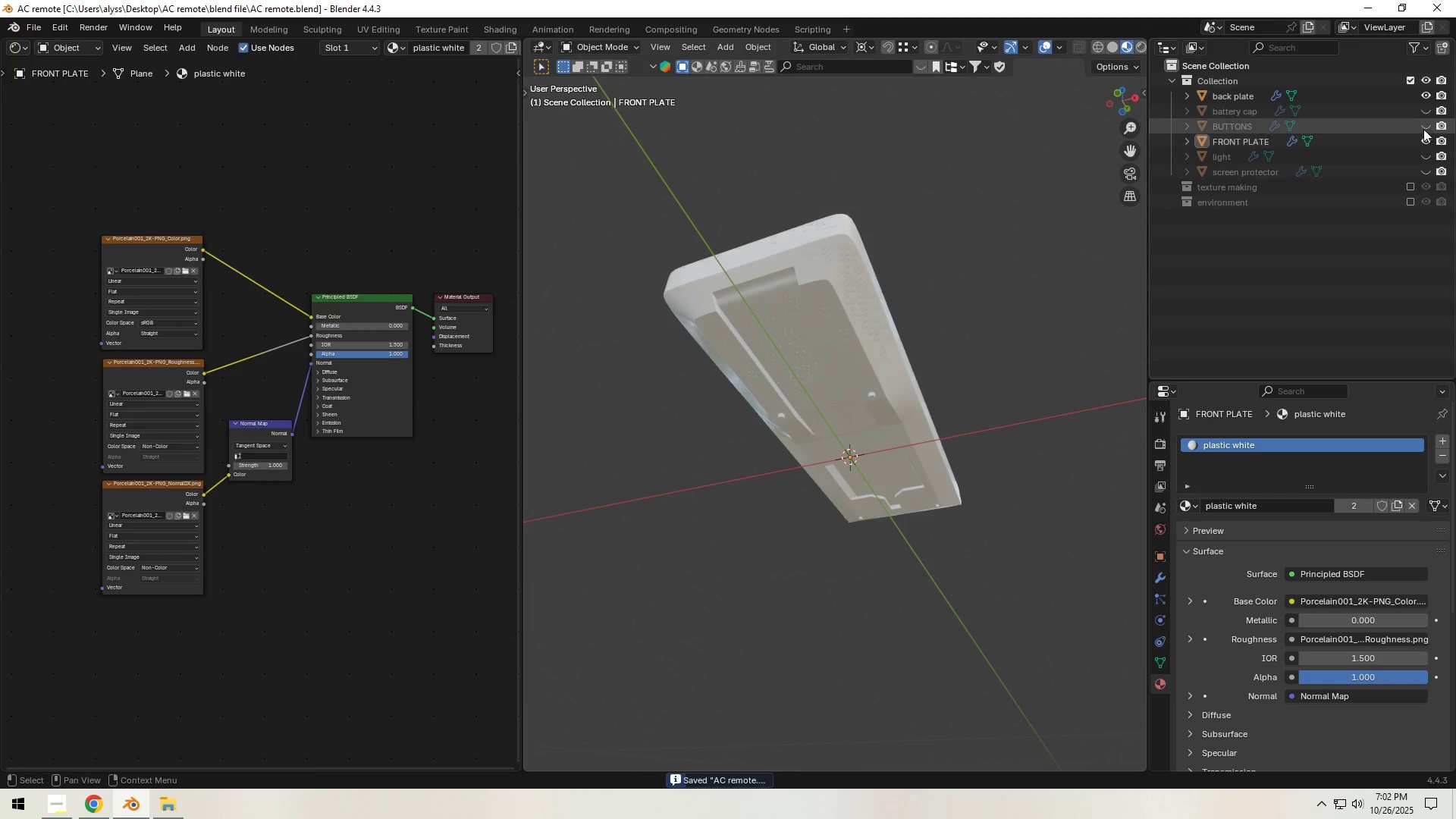 
left_click([1426, 111])
 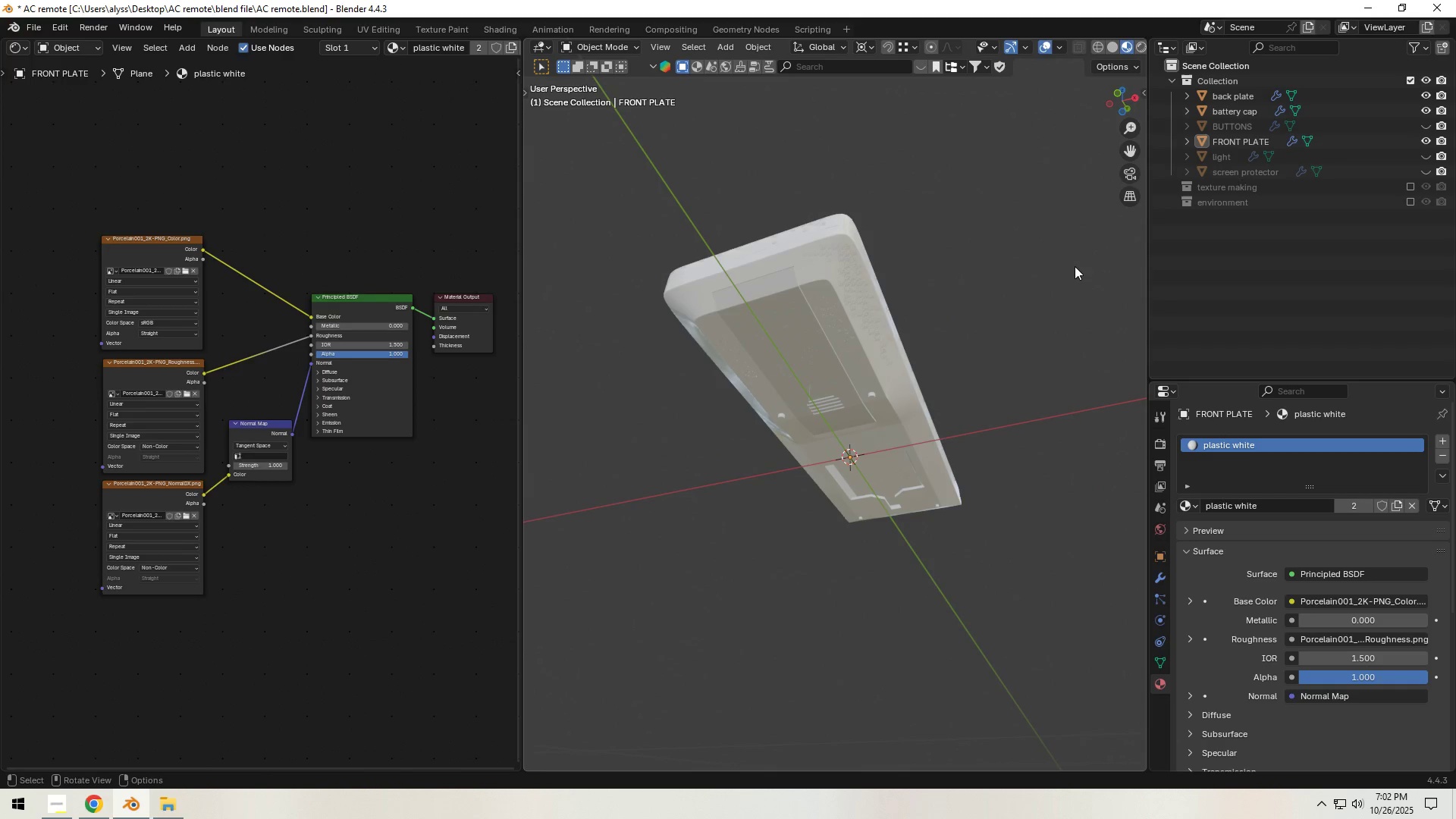 
left_click([1070, 262])
 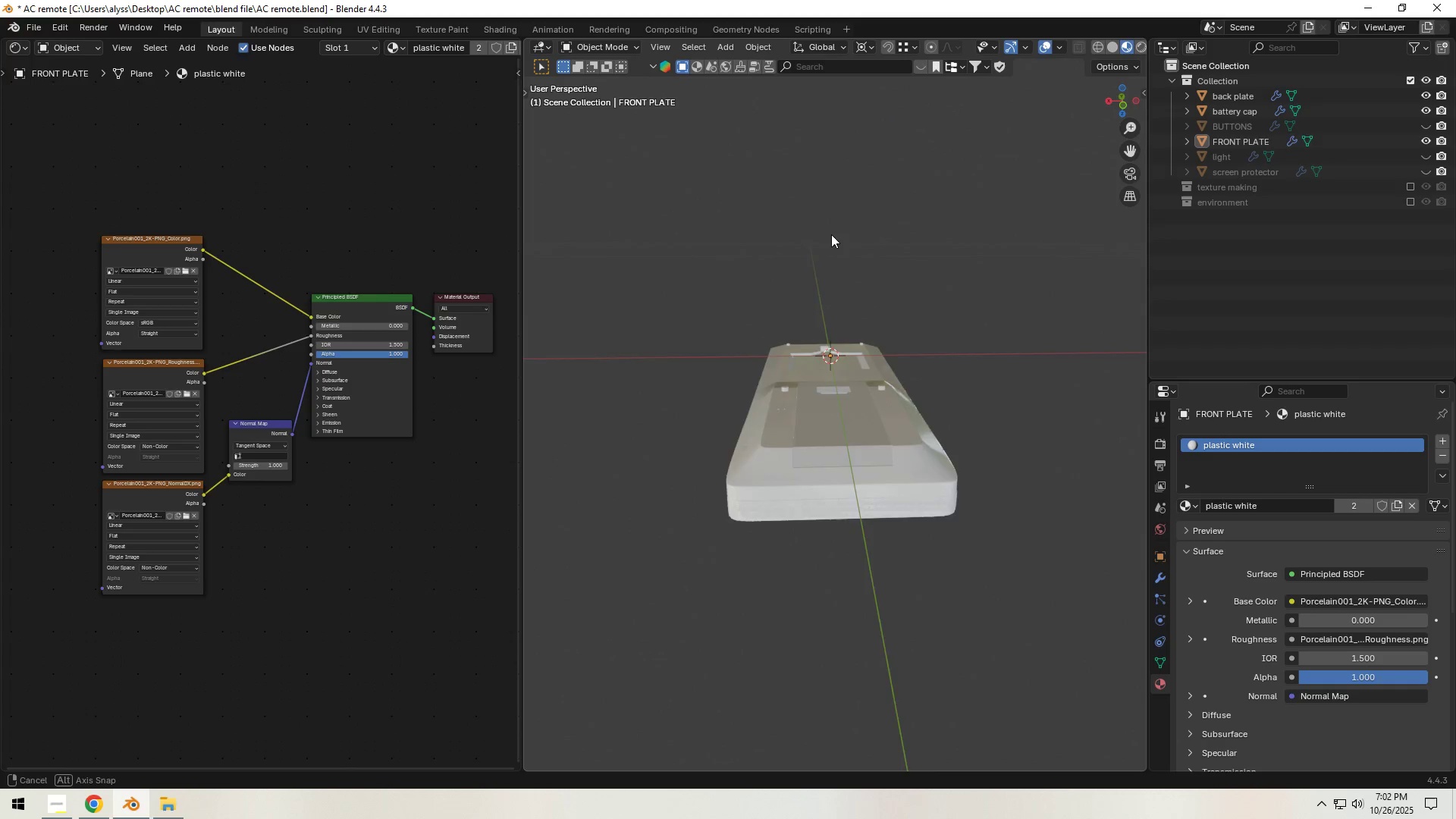 
left_click([924, 454])
 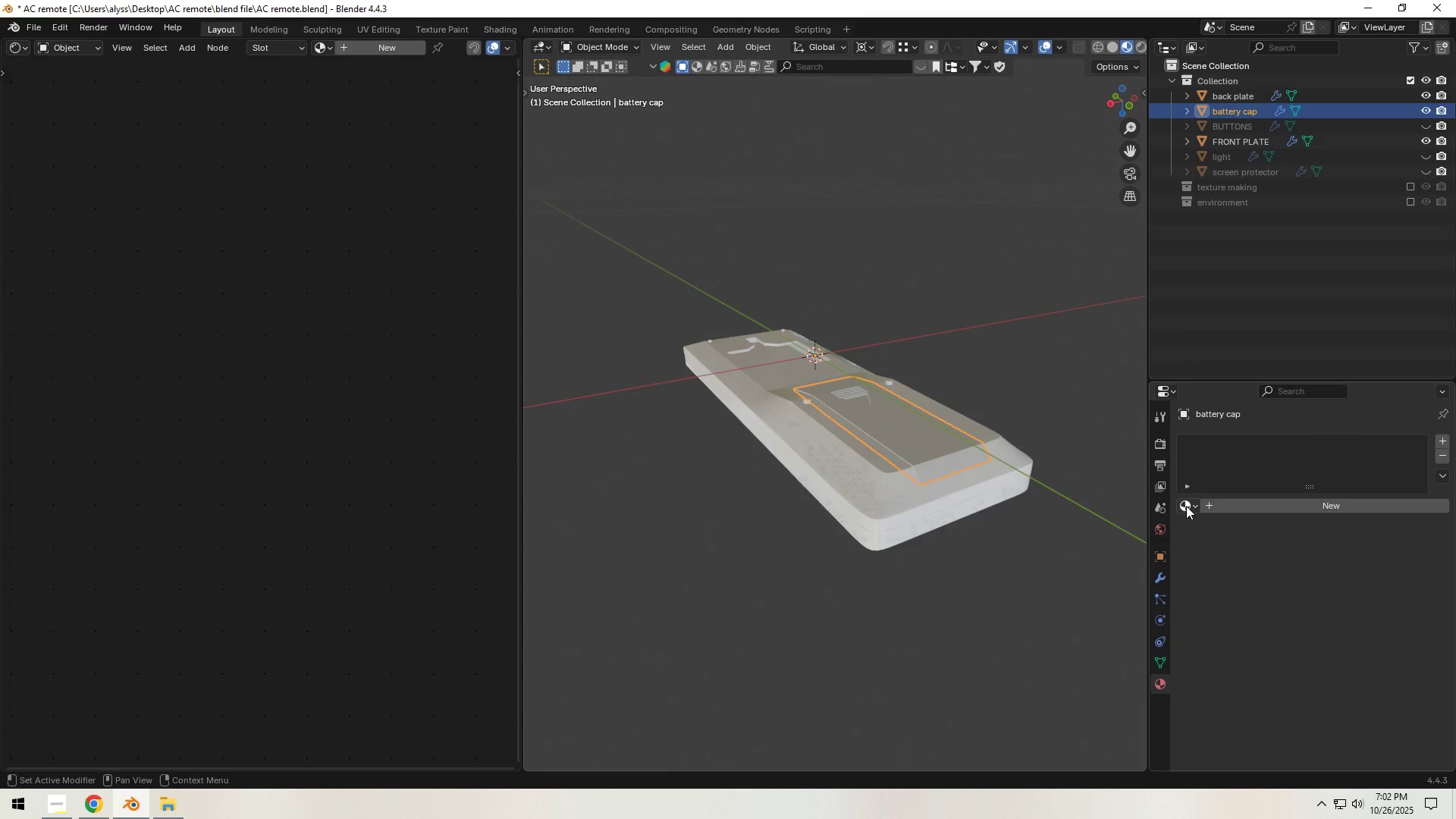 
left_click([1186, 506])
 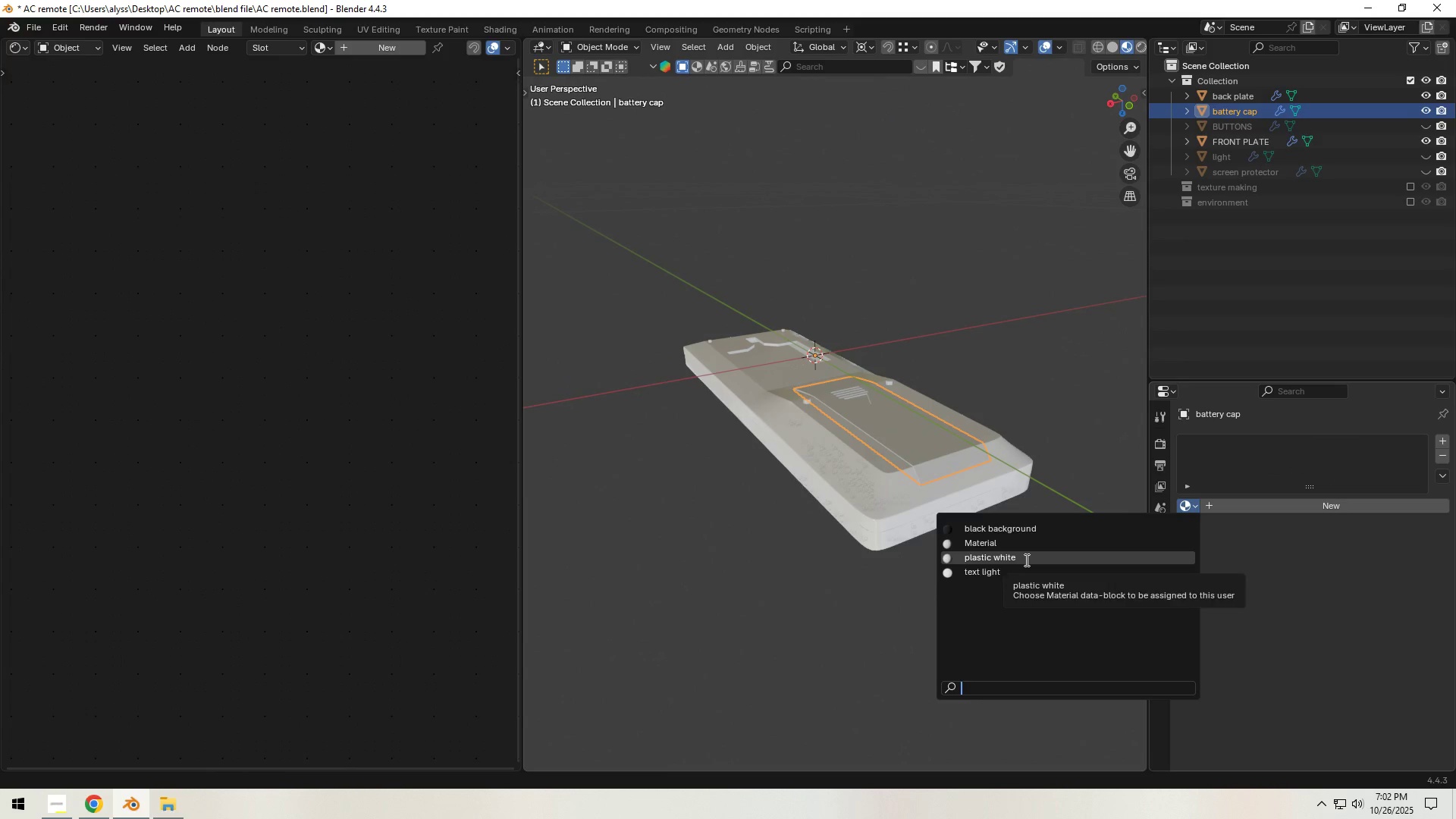 
wait(6.06)
 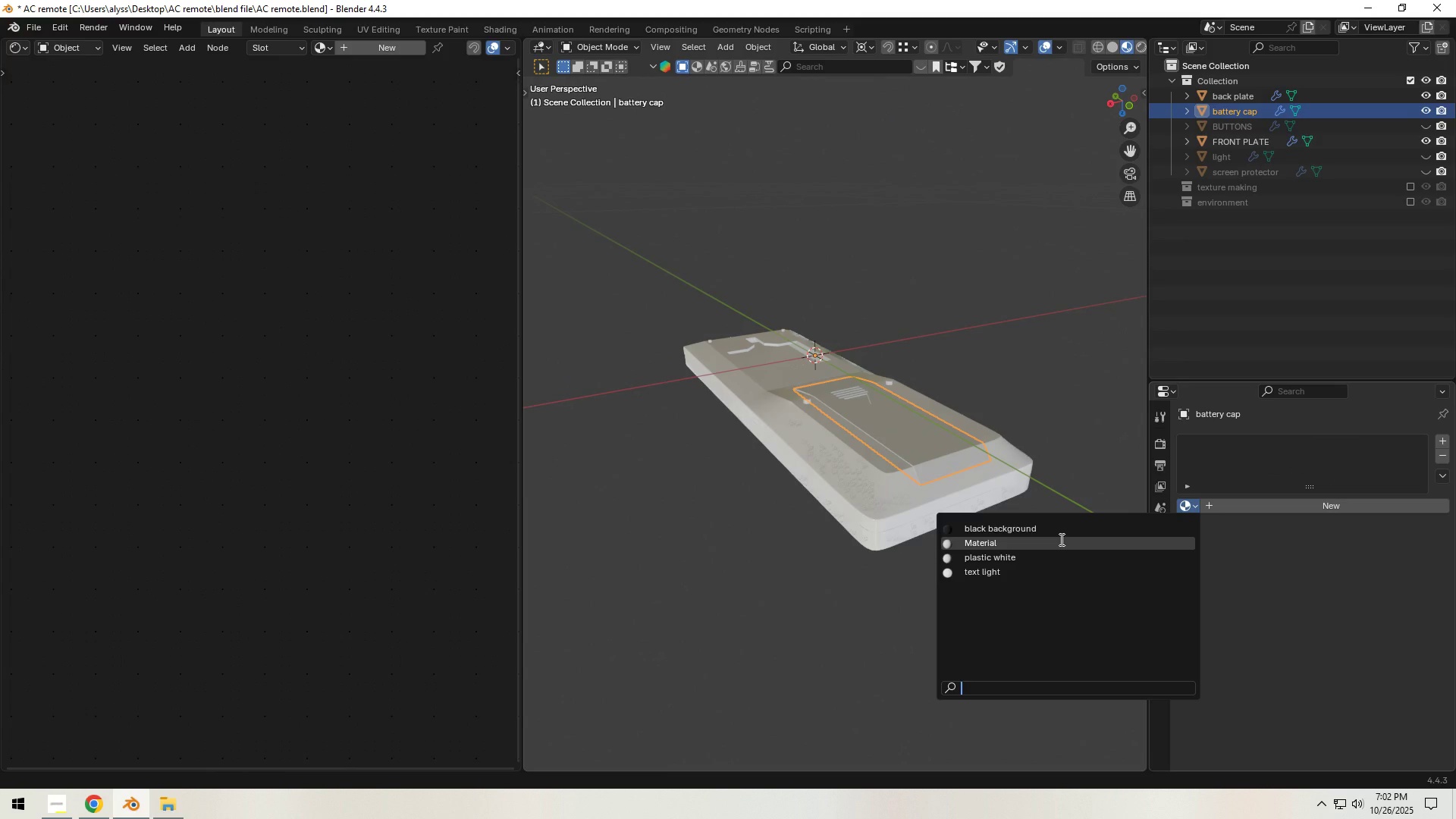 
left_click([1025, 544])
 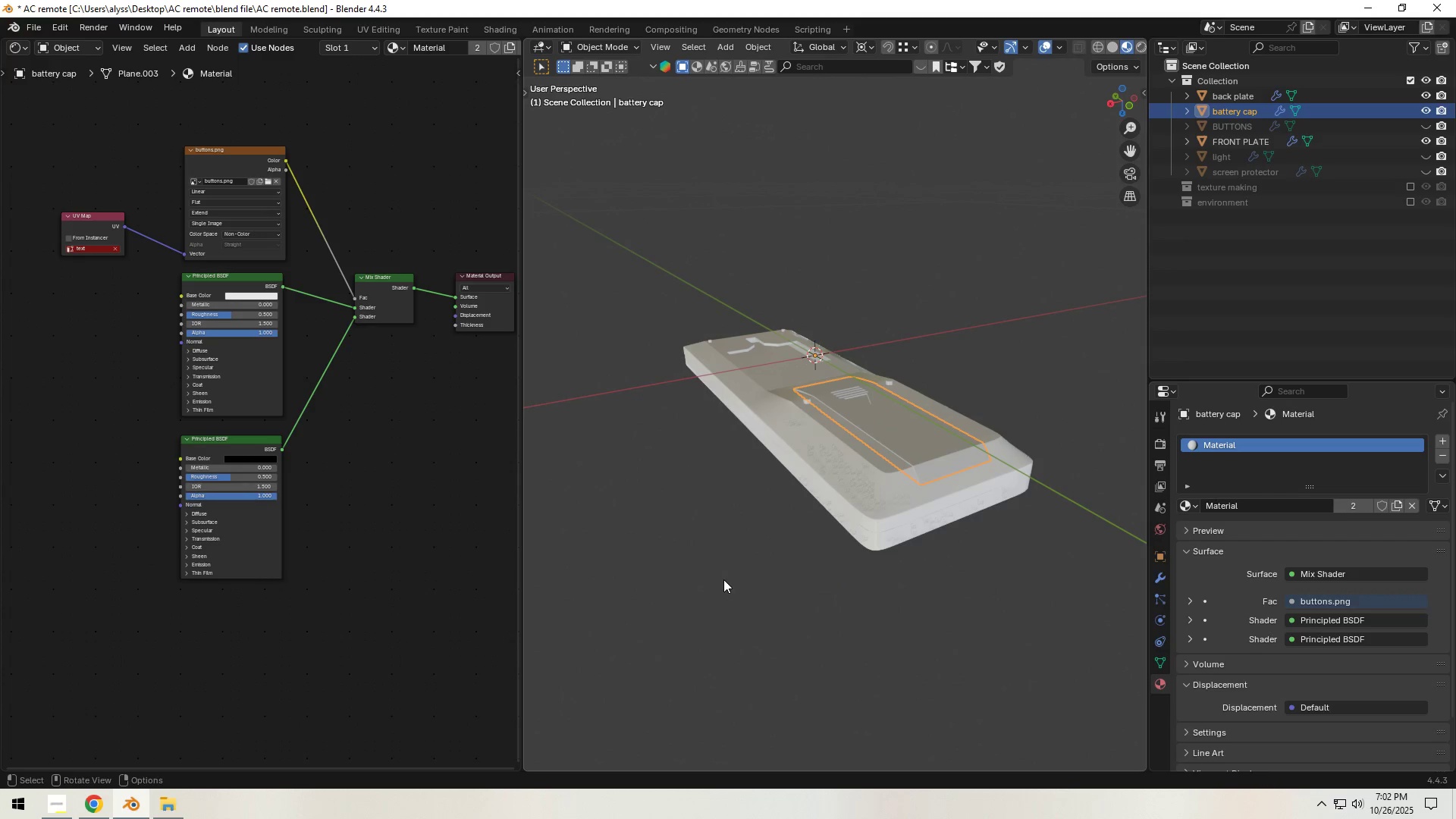 
scroll: coordinate [670, 572], scroll_direction: up, amount: 2.0
 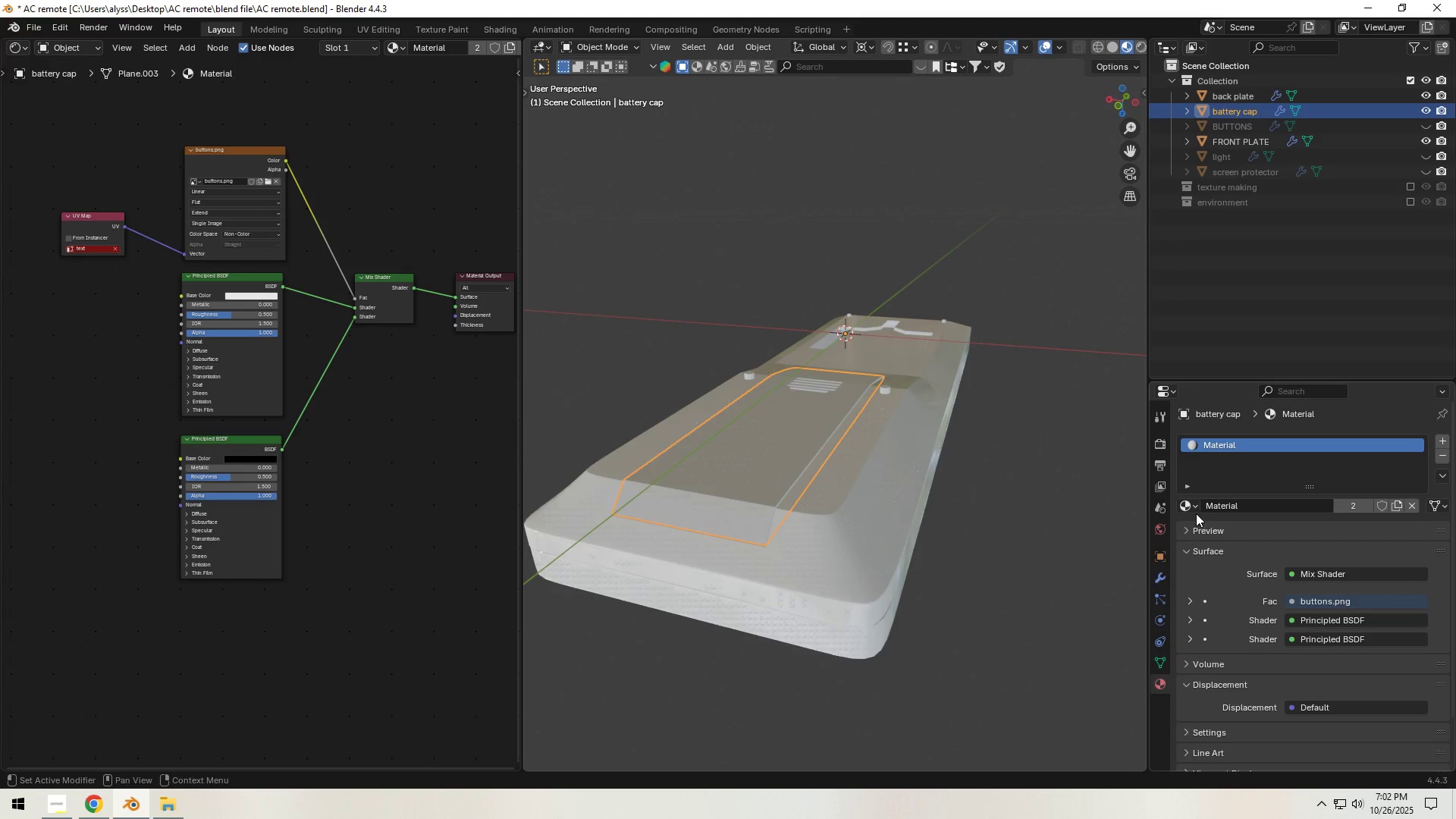 
left_click([1190, 509])
 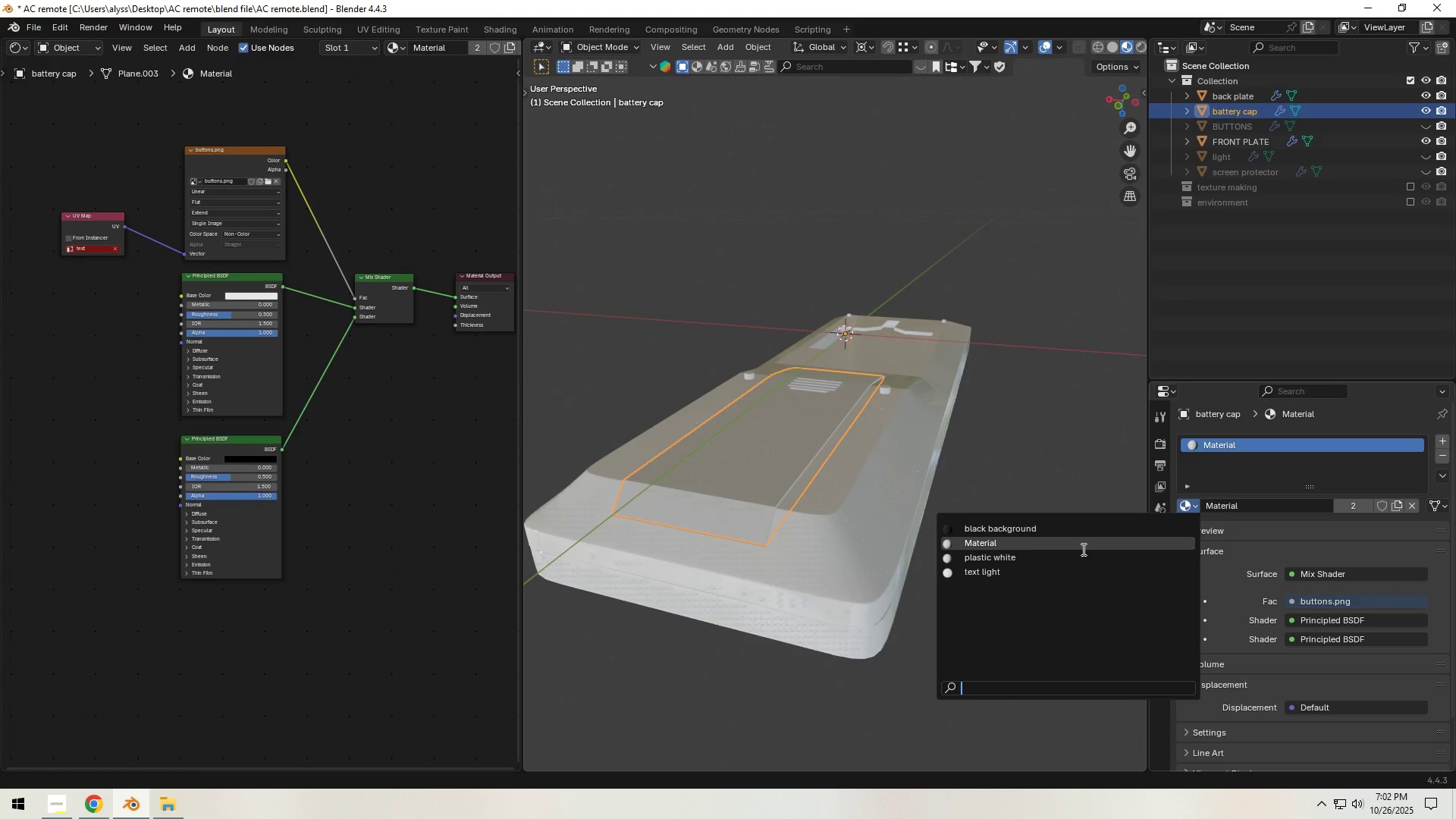 
left_click([1077, 554])
 